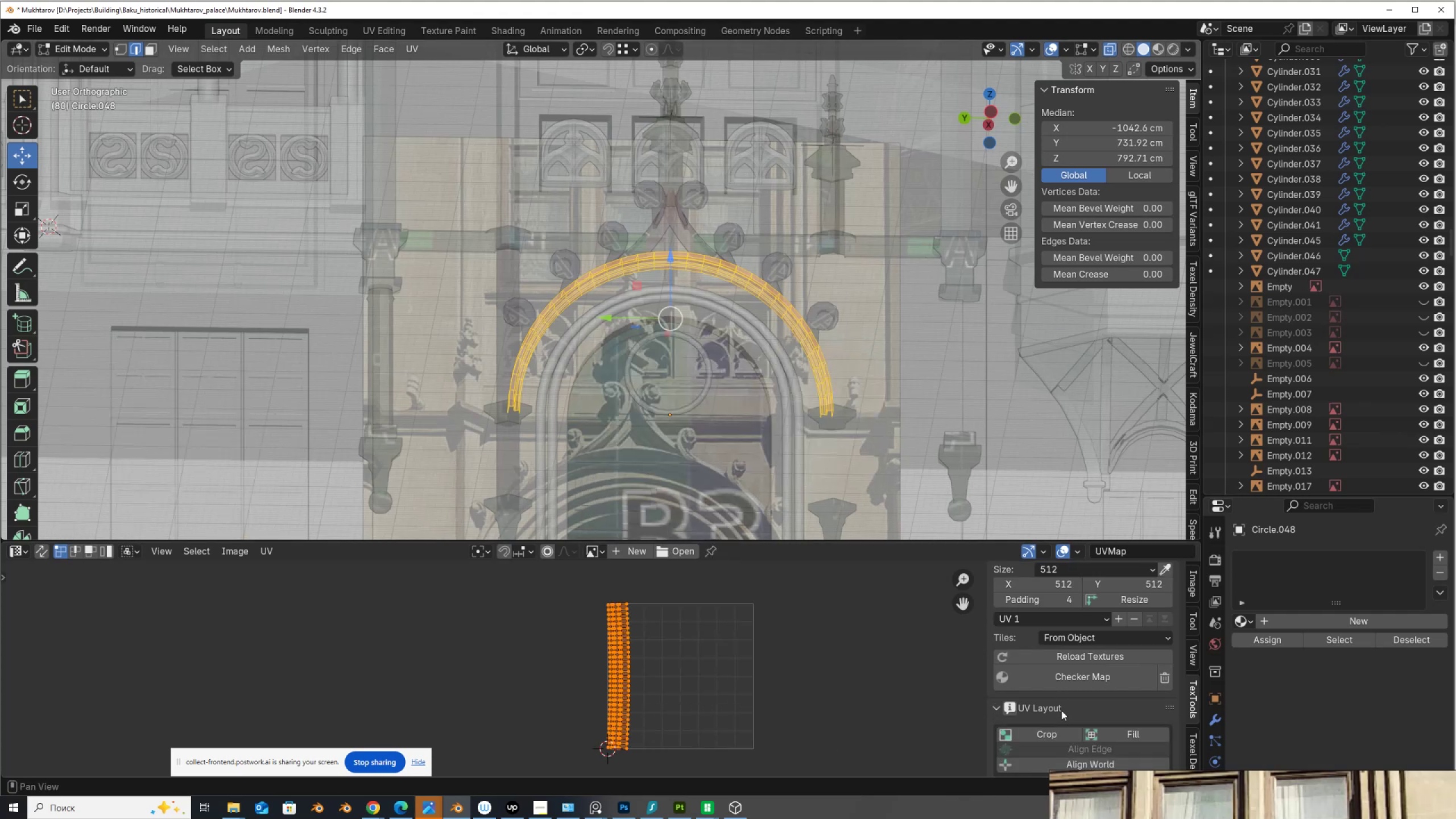 
scroll: coordinate [1061, 710], scroll_direction: down, amount: 6.0
 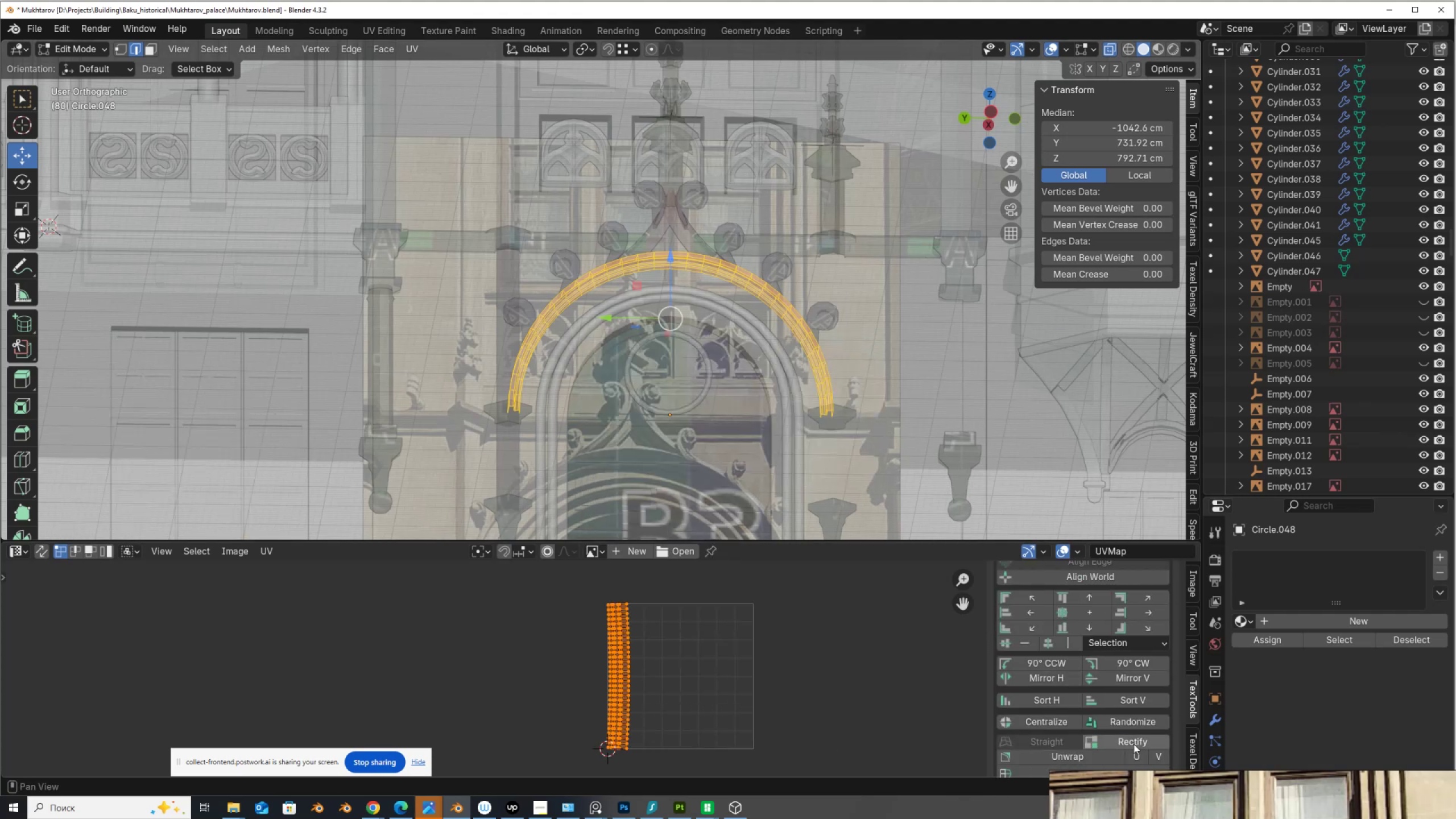 
left_click([1134, 746])
 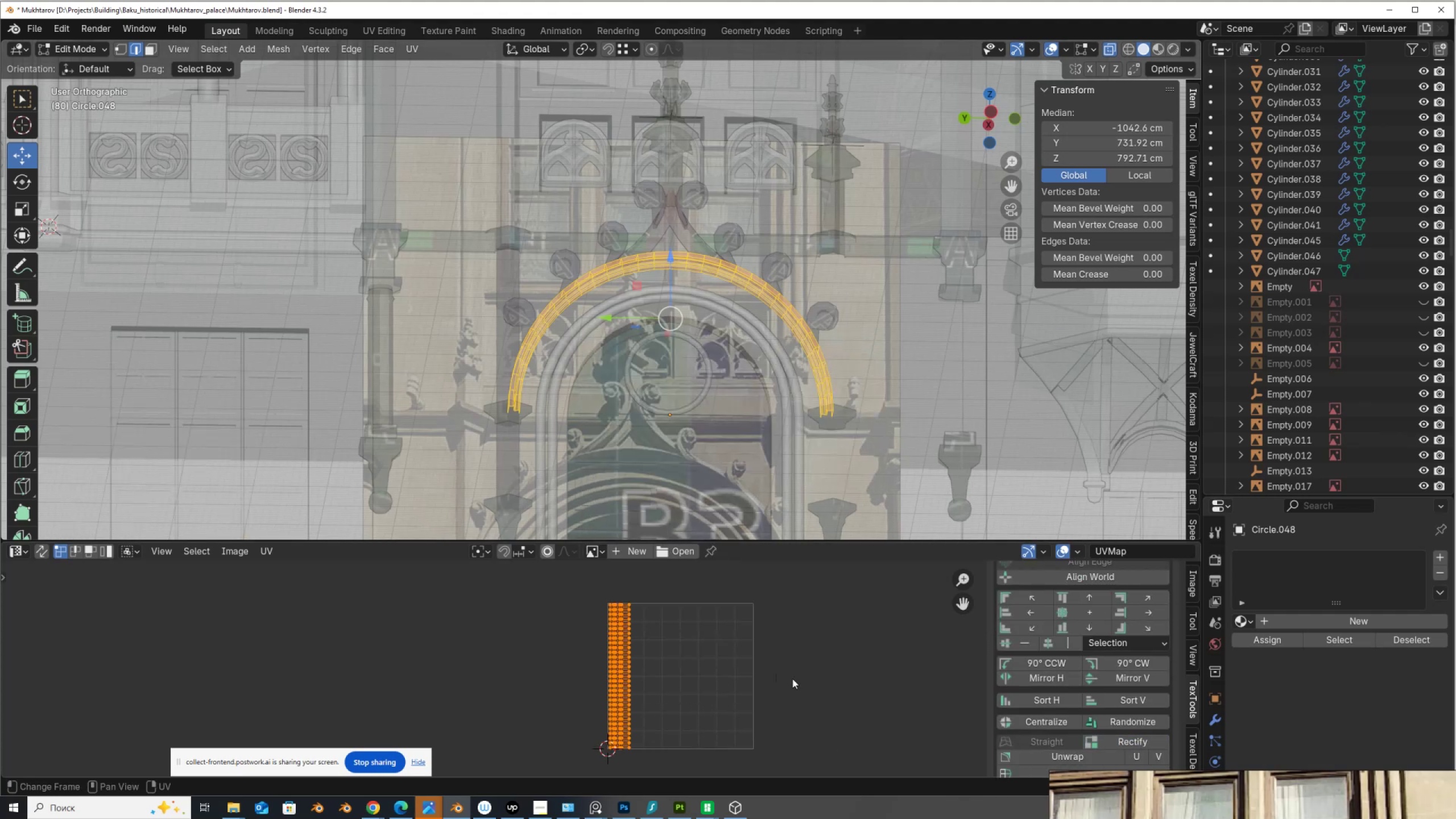 
key(S)
 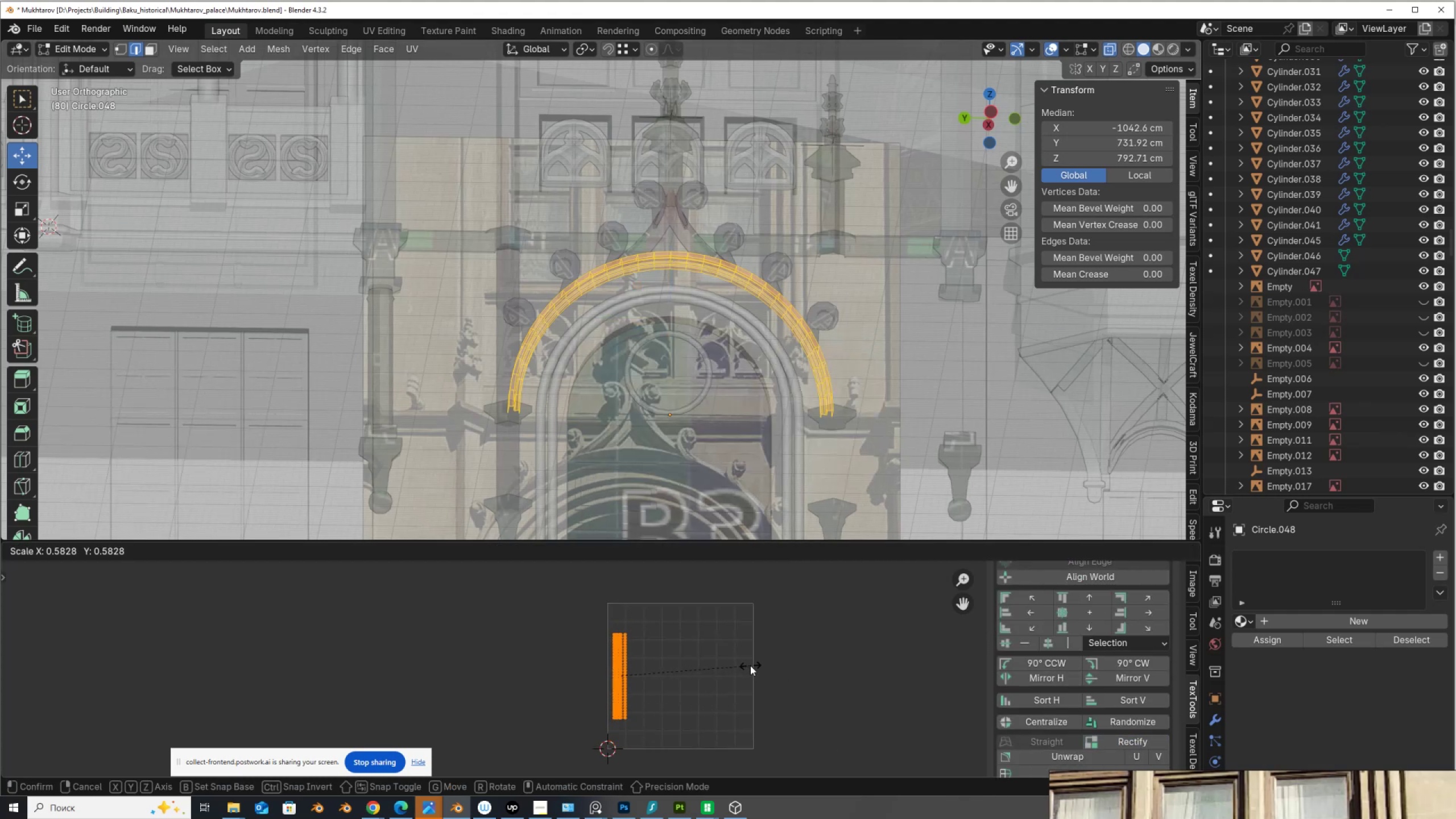 
left_click([750, 665])
 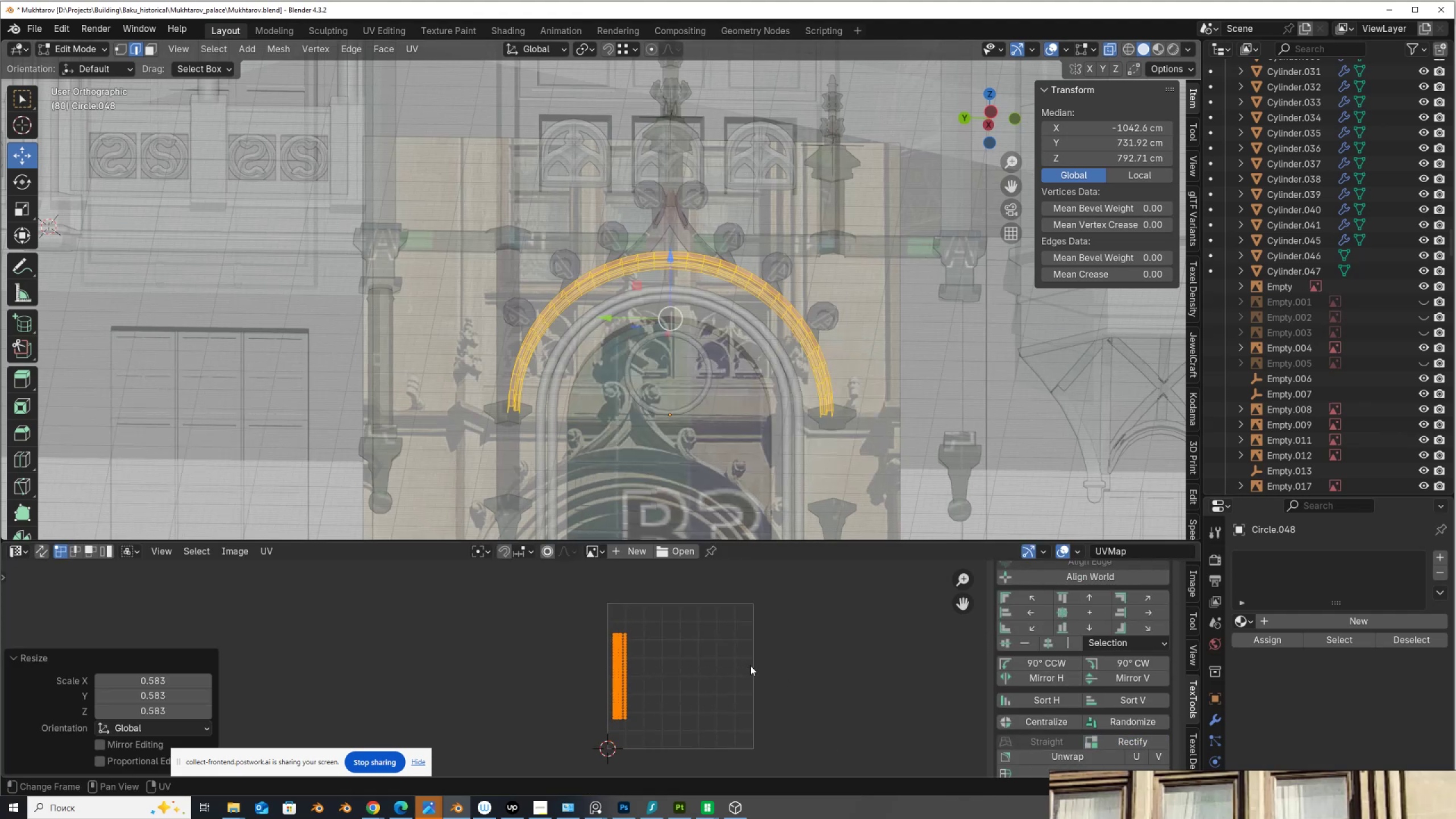 
key(G)
 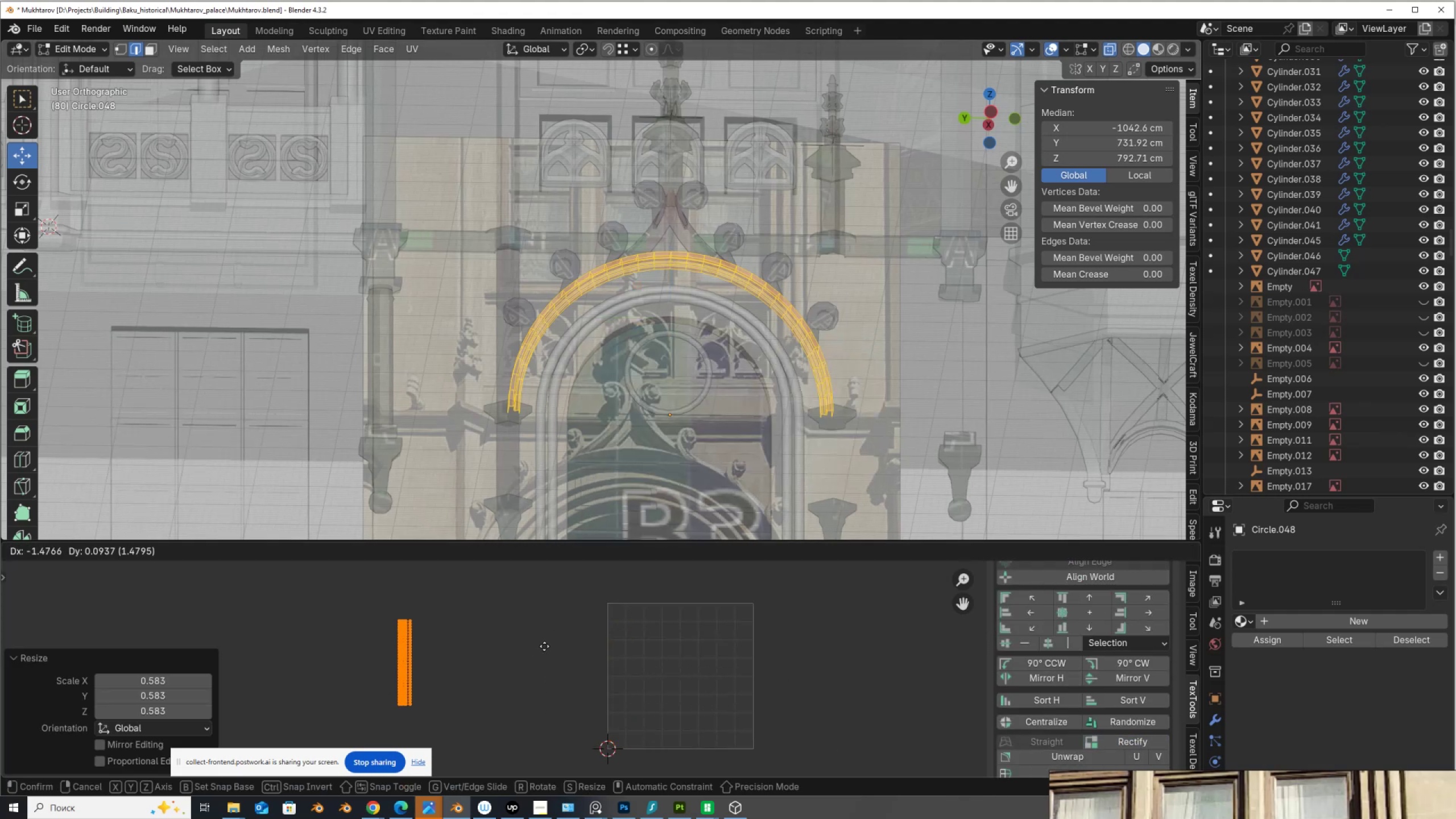 
left_click([549, 645])
 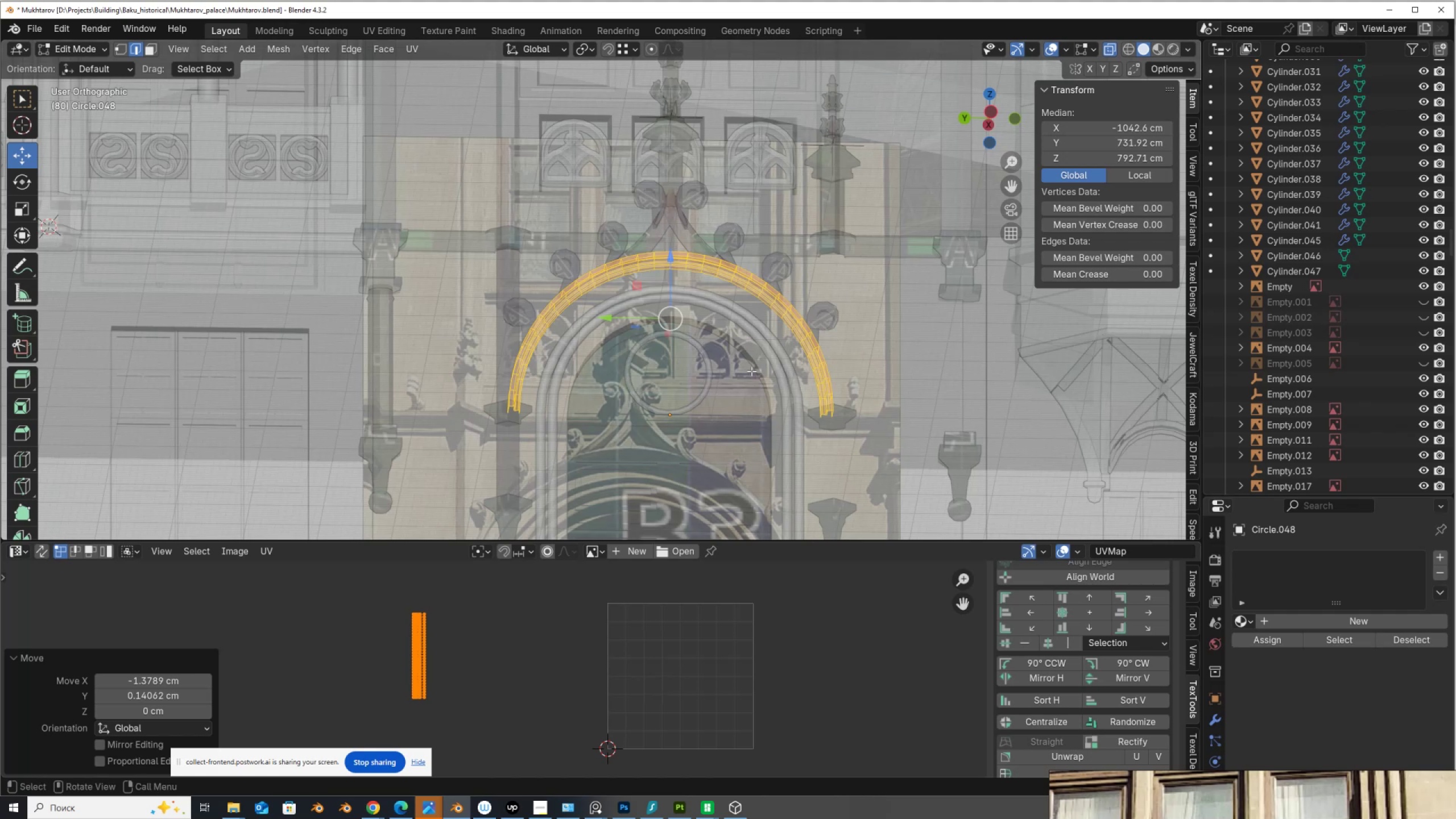 
key(Tab)
 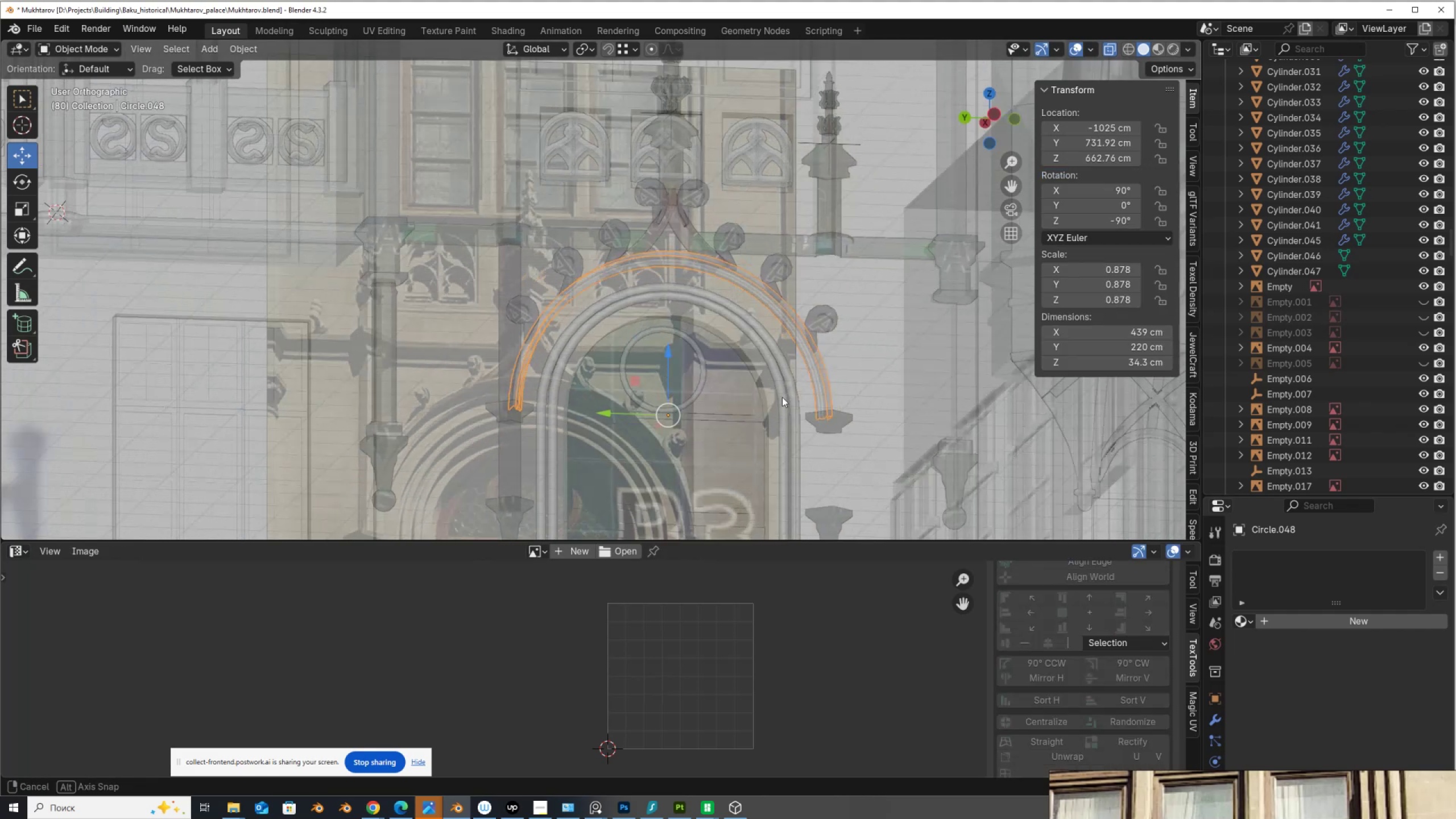 
key(Alt+AltLeft)
 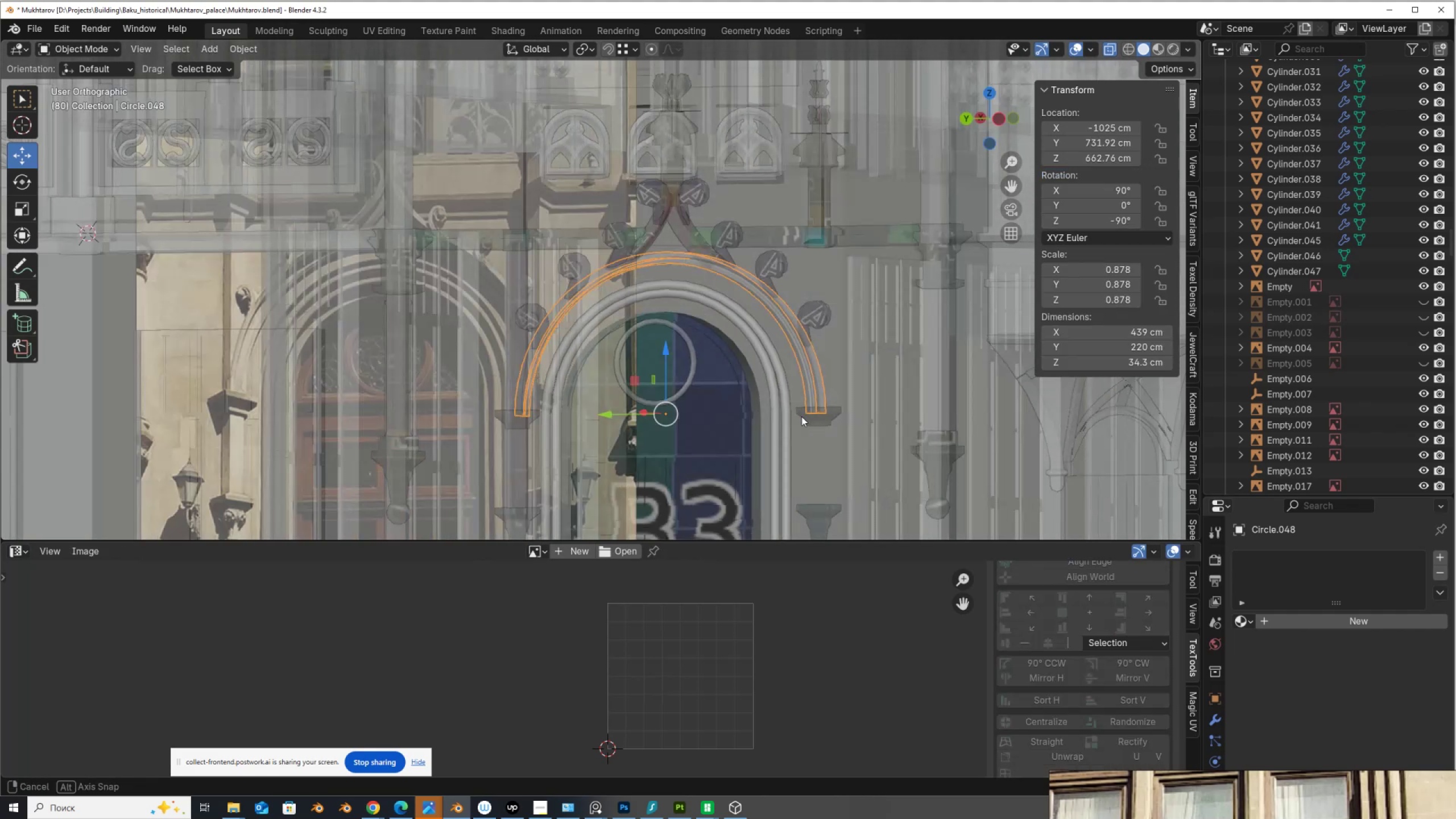 
key(Alt+Z)
 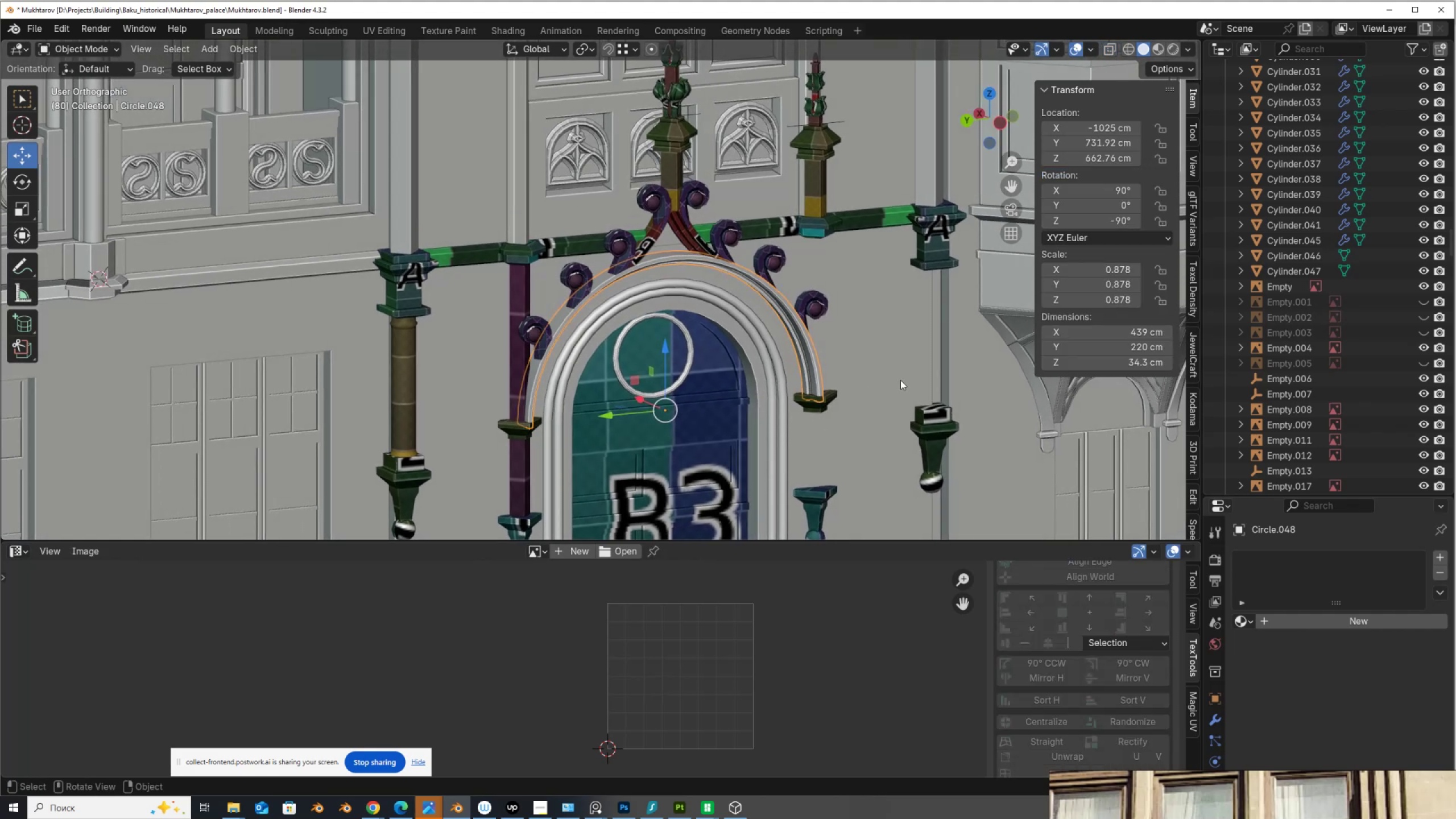 
key(Control+A)
 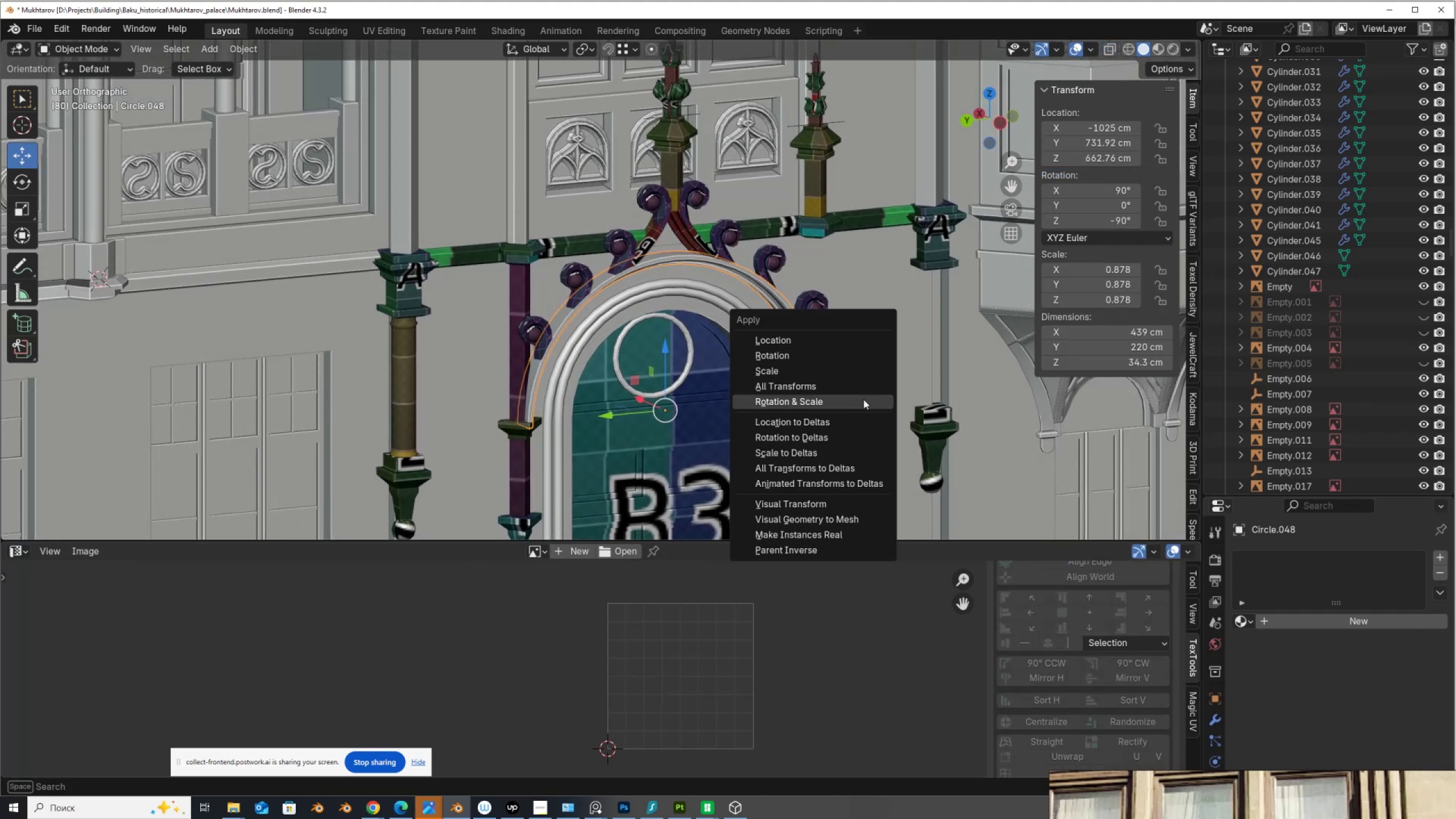 
left_click([863, 399])
 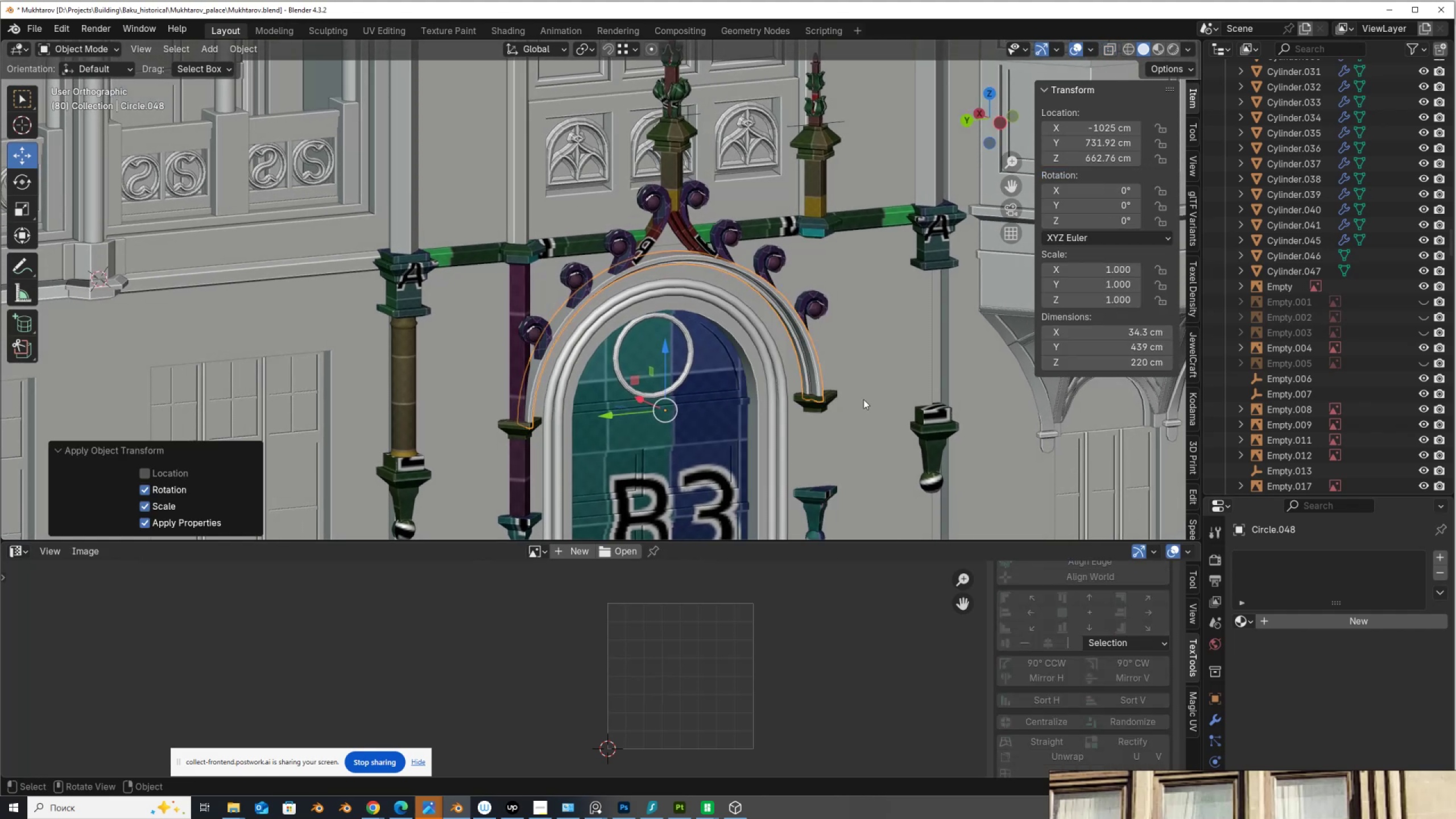 
scroll: coordinate [1070, 635], scroll_direction: up, amount: 4.0
 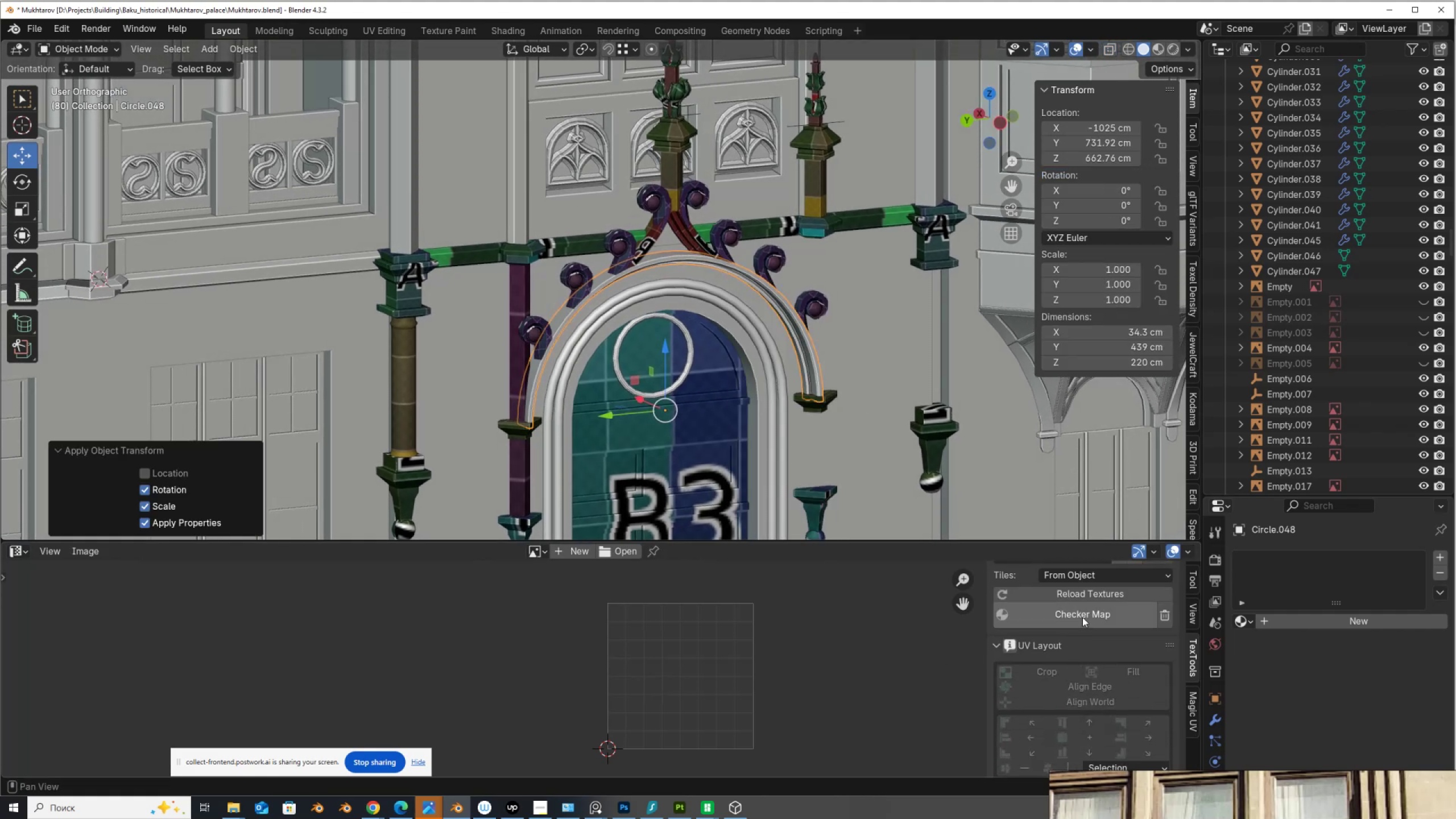 
double_click([1082, 617])
 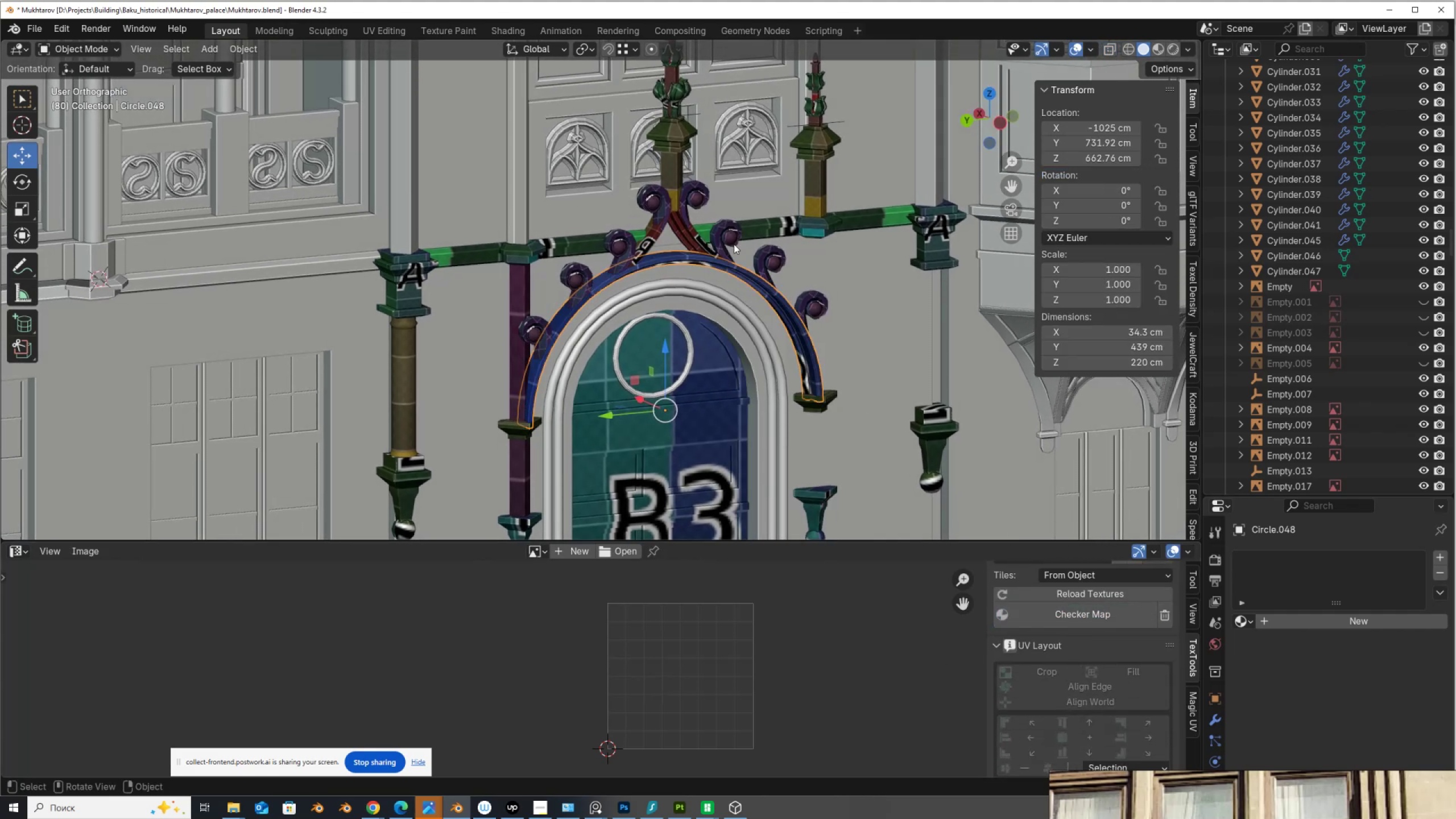 
hold_key(key=ShiftLeft, duration=1.53)
 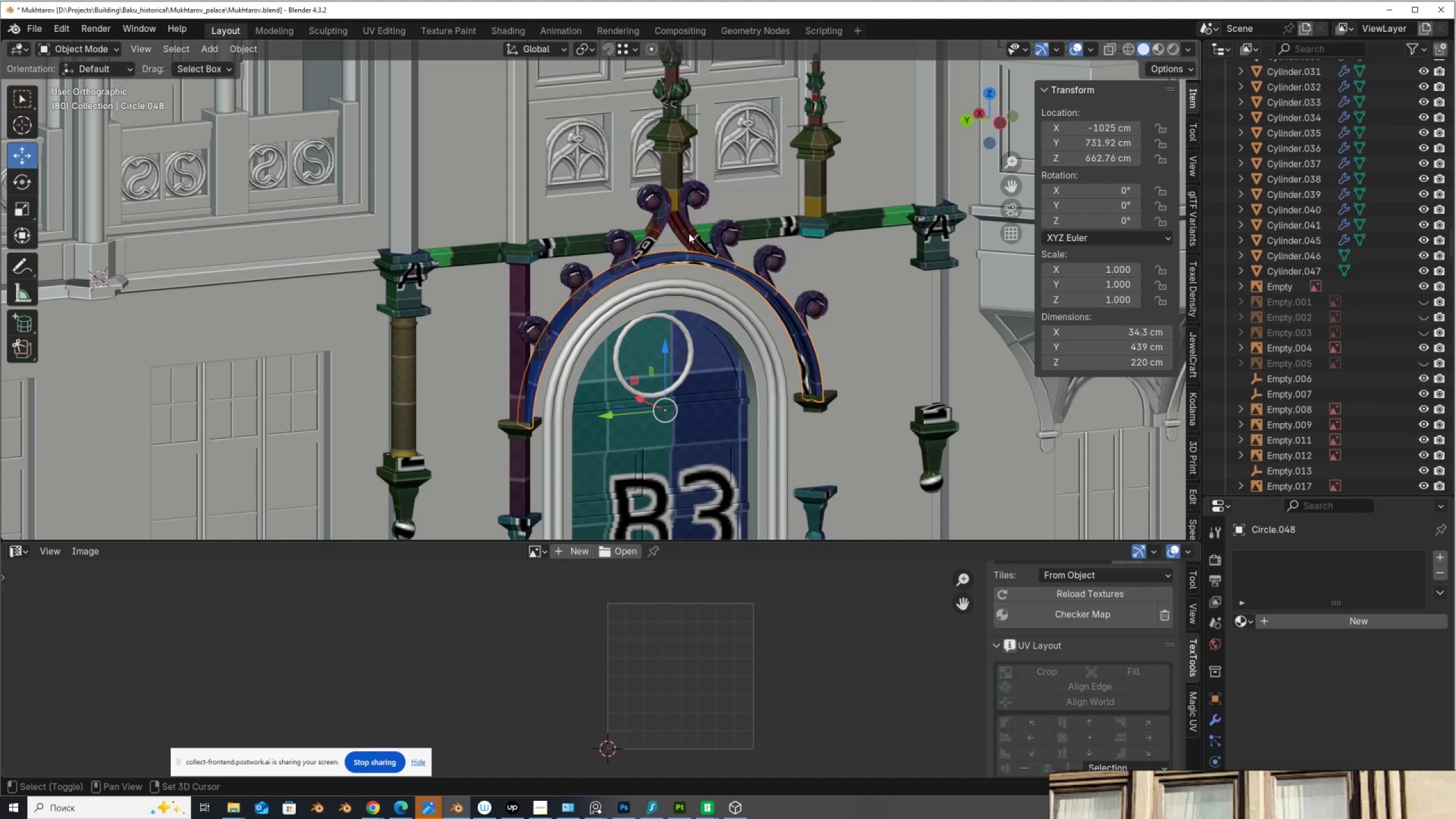 
key(Shift+ShiftLeft)
 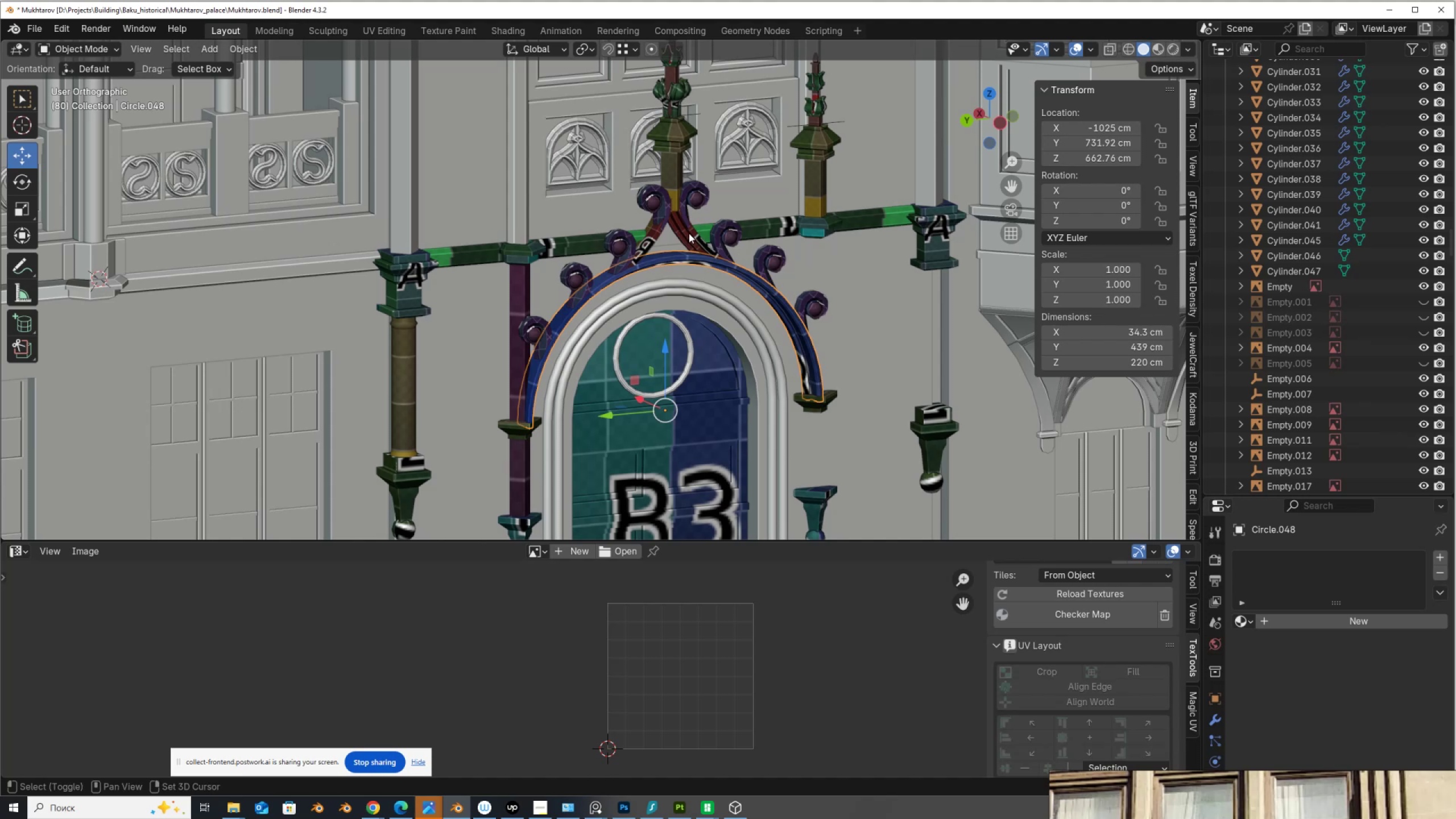 
key(Shift+ShiftLeft)
 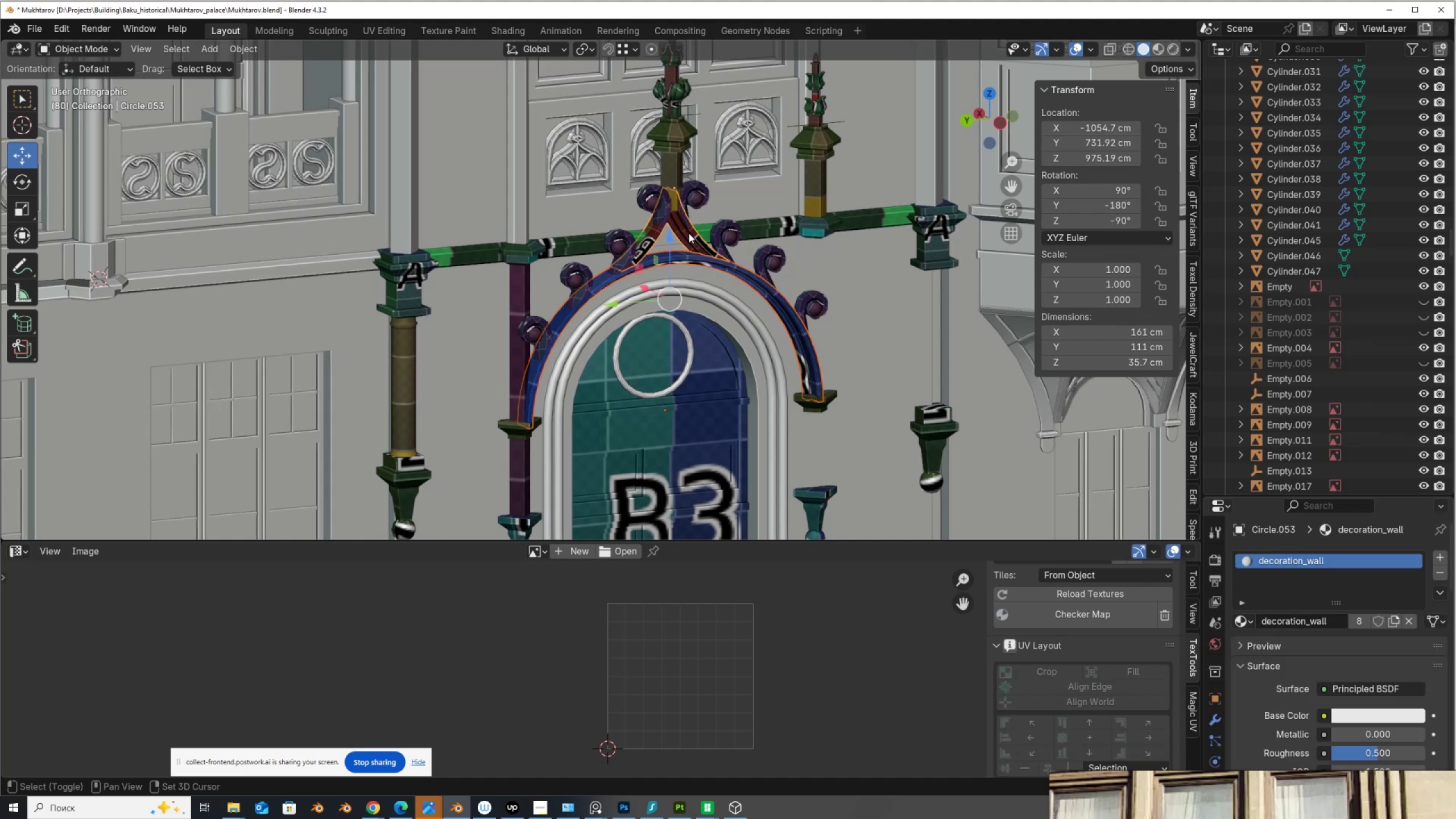 
key(Shift+ShiftLeft)
 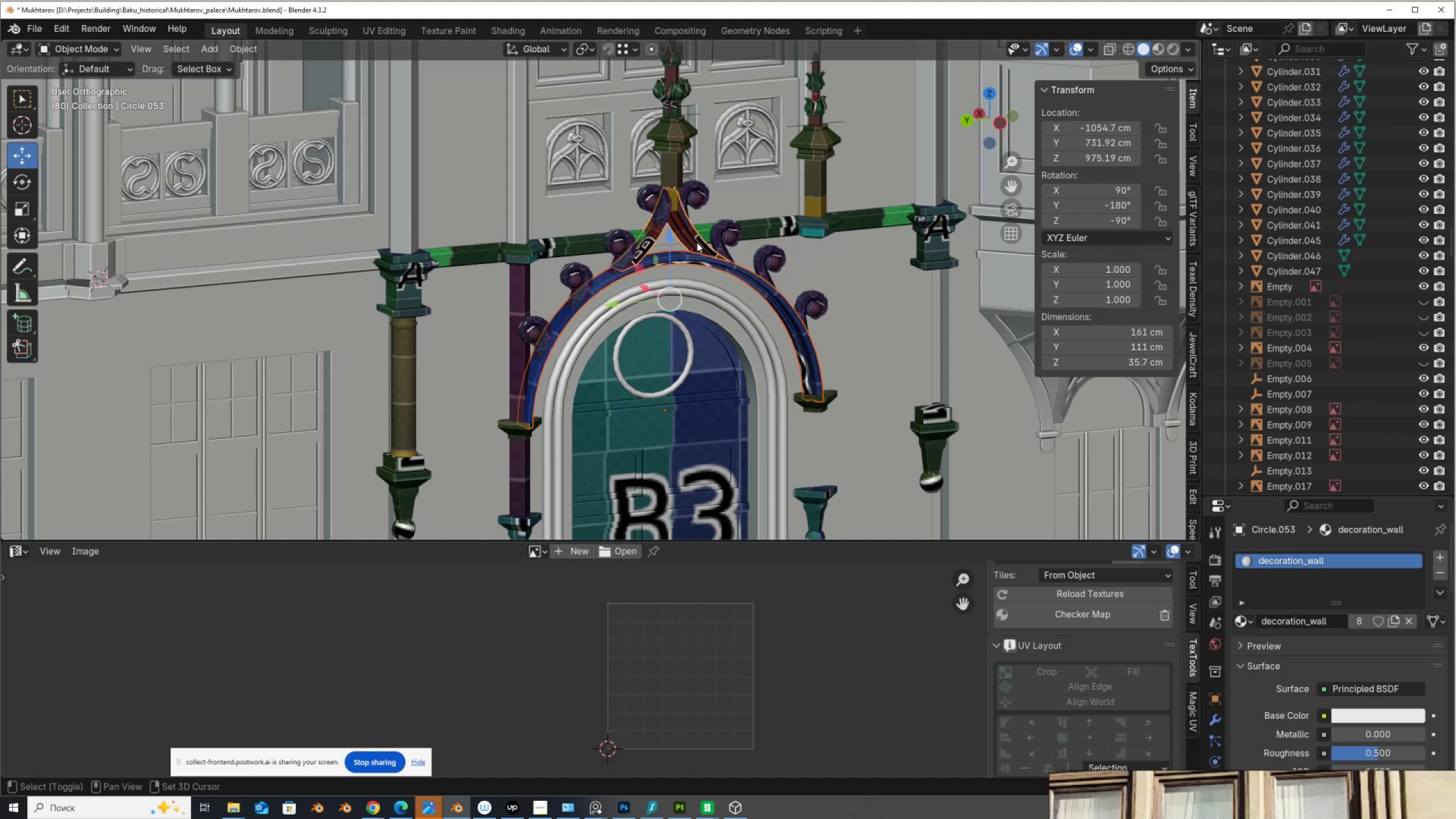 
left_click([689, 233])
 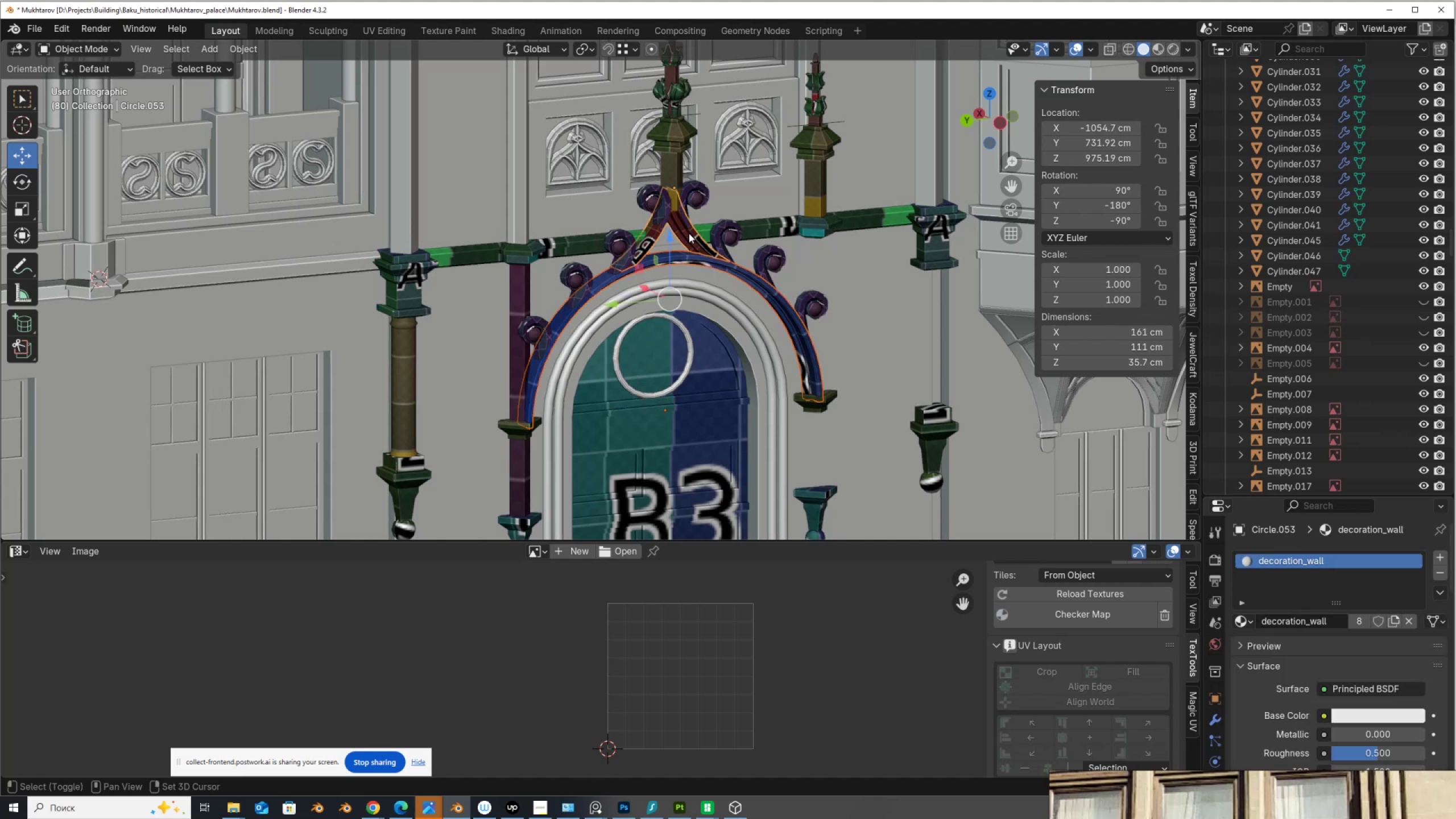 
key(Shift+ShiftLeft)
 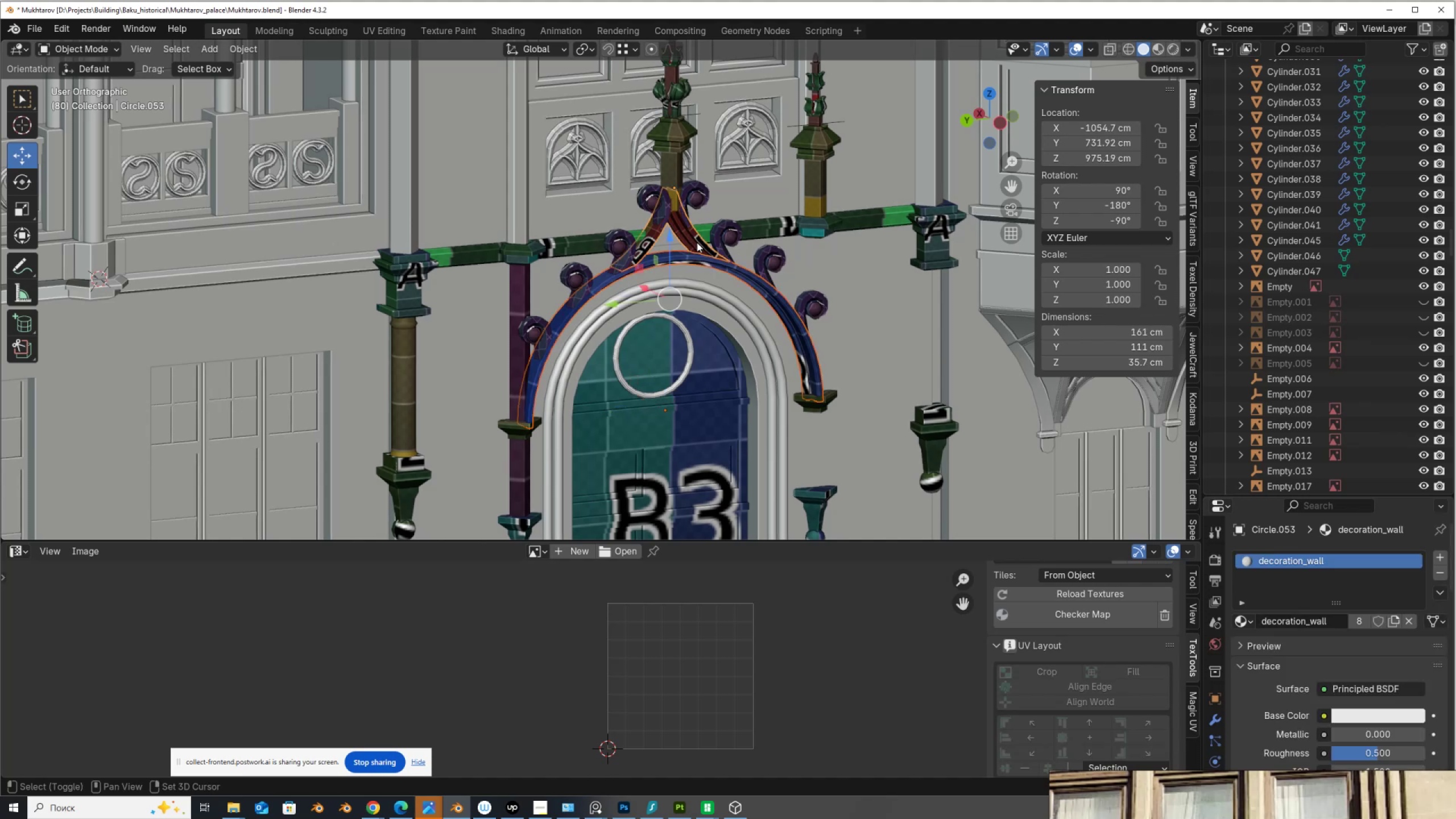 
key(Shift+ShiftLeft)
 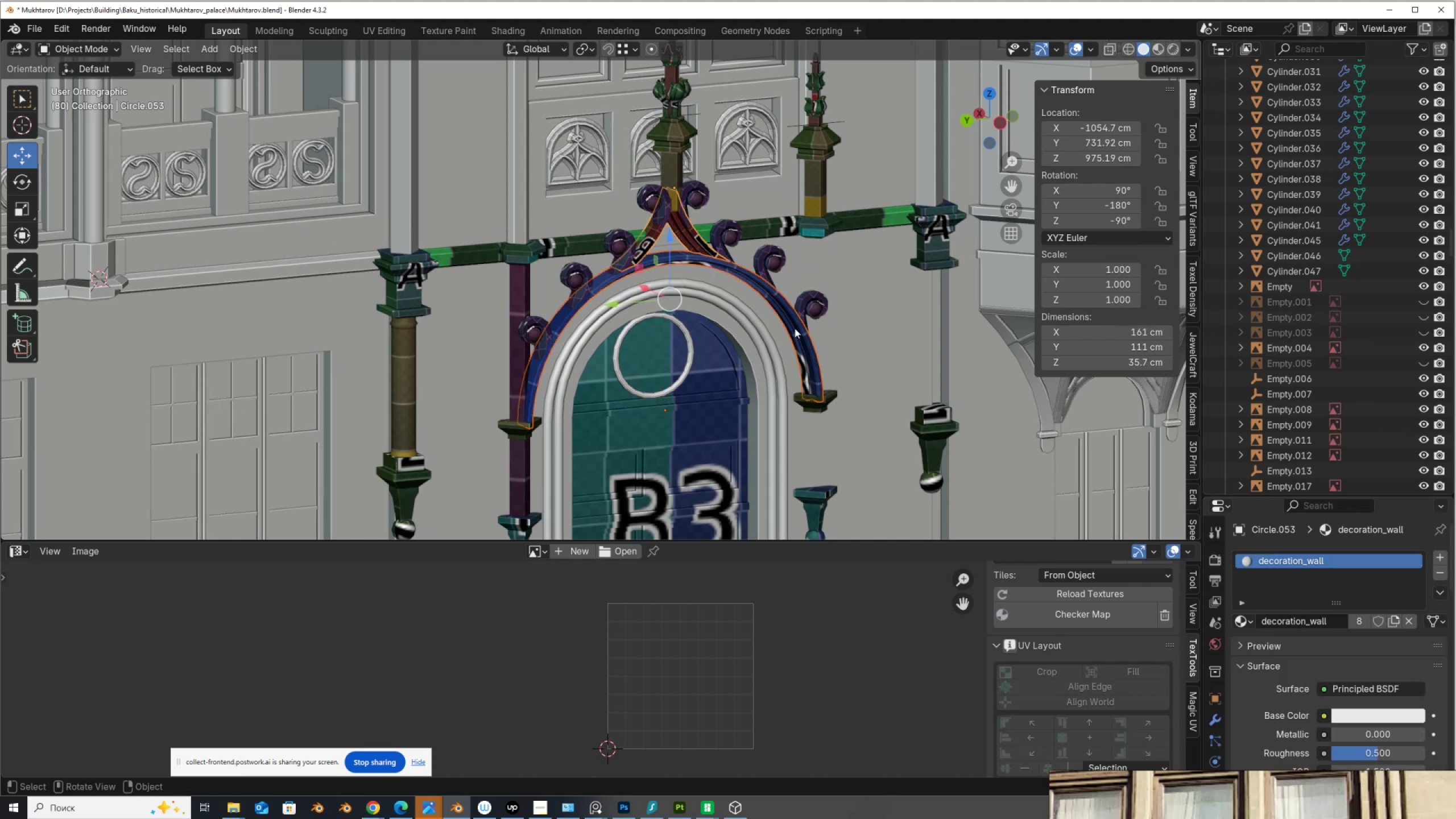 
key(Shift+ShiftLeft)
 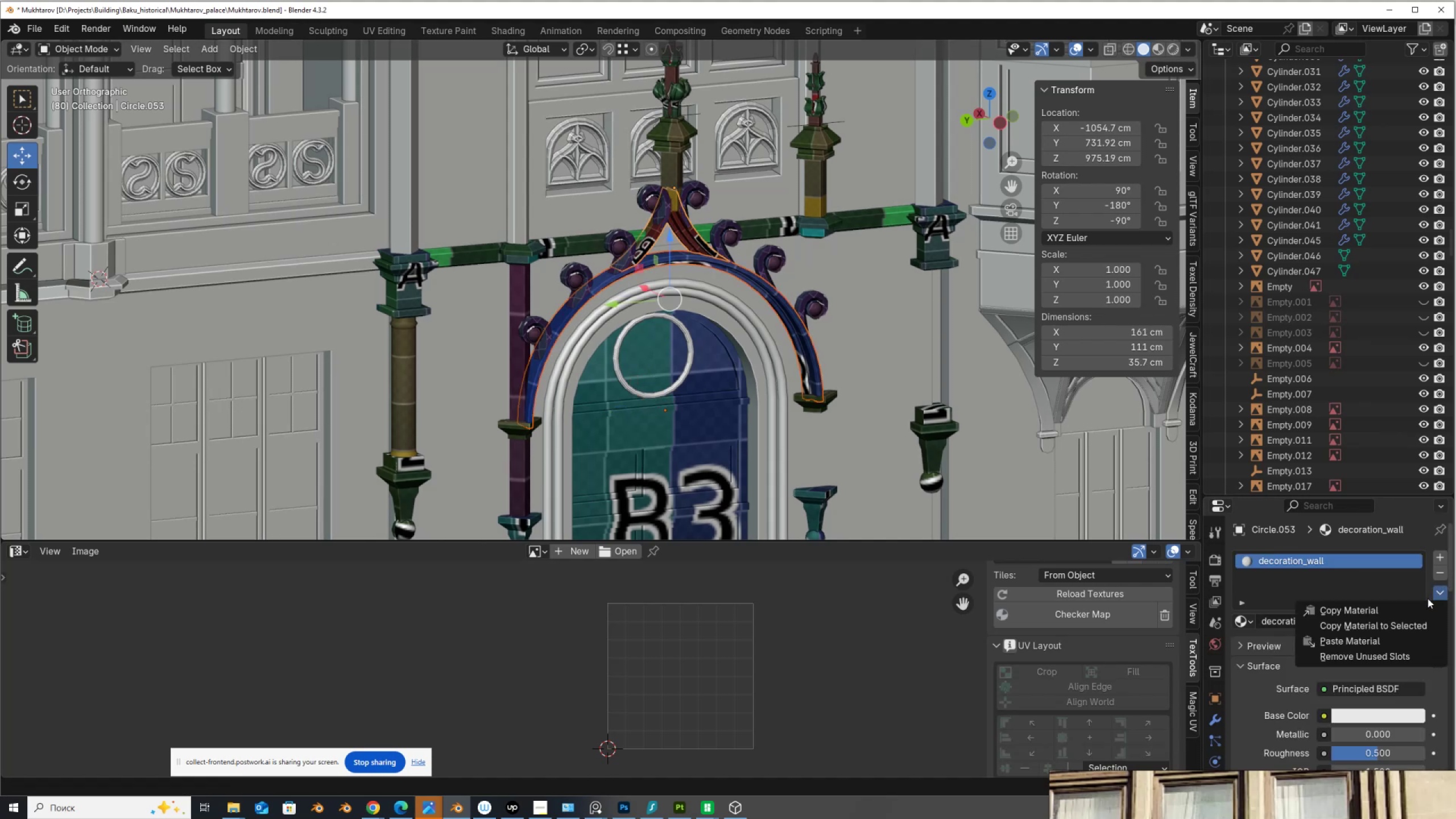 
left_click([1409, 626])
 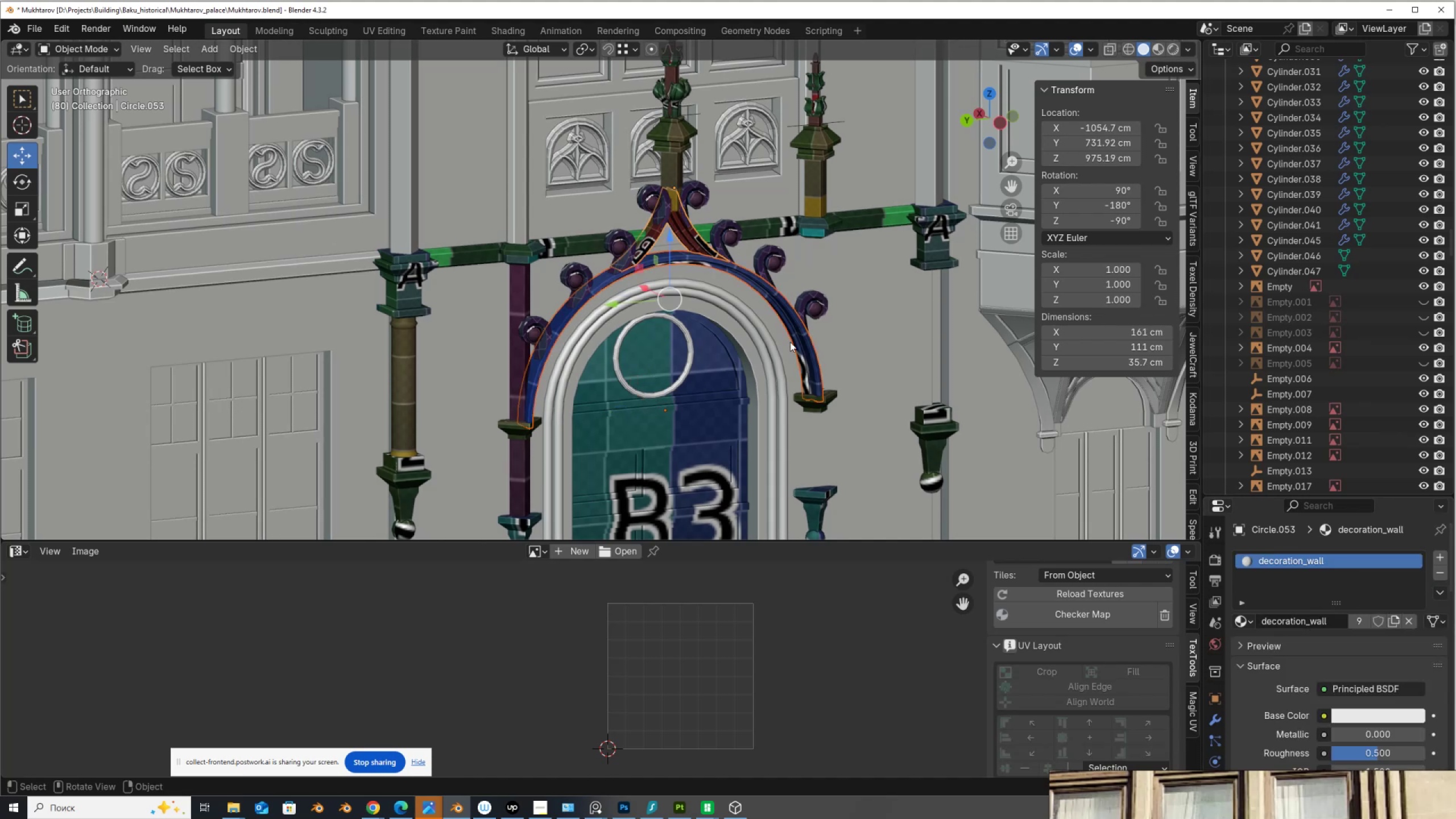 
scroll: coordinate [789, 346], scroll_direction: down, amount: 4.0
 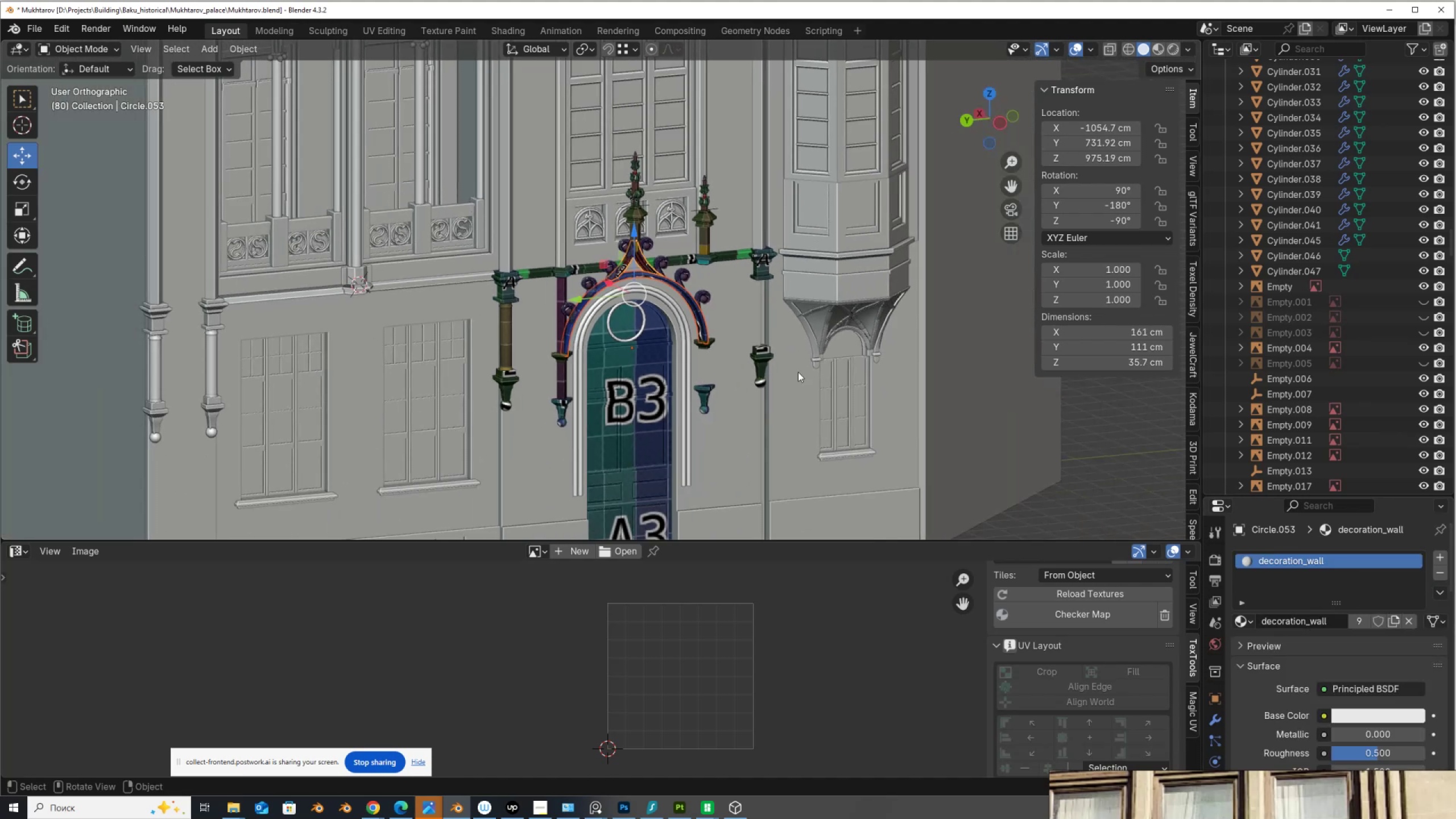 
hold_key(key=ShiftLeft, duration=0.69)
 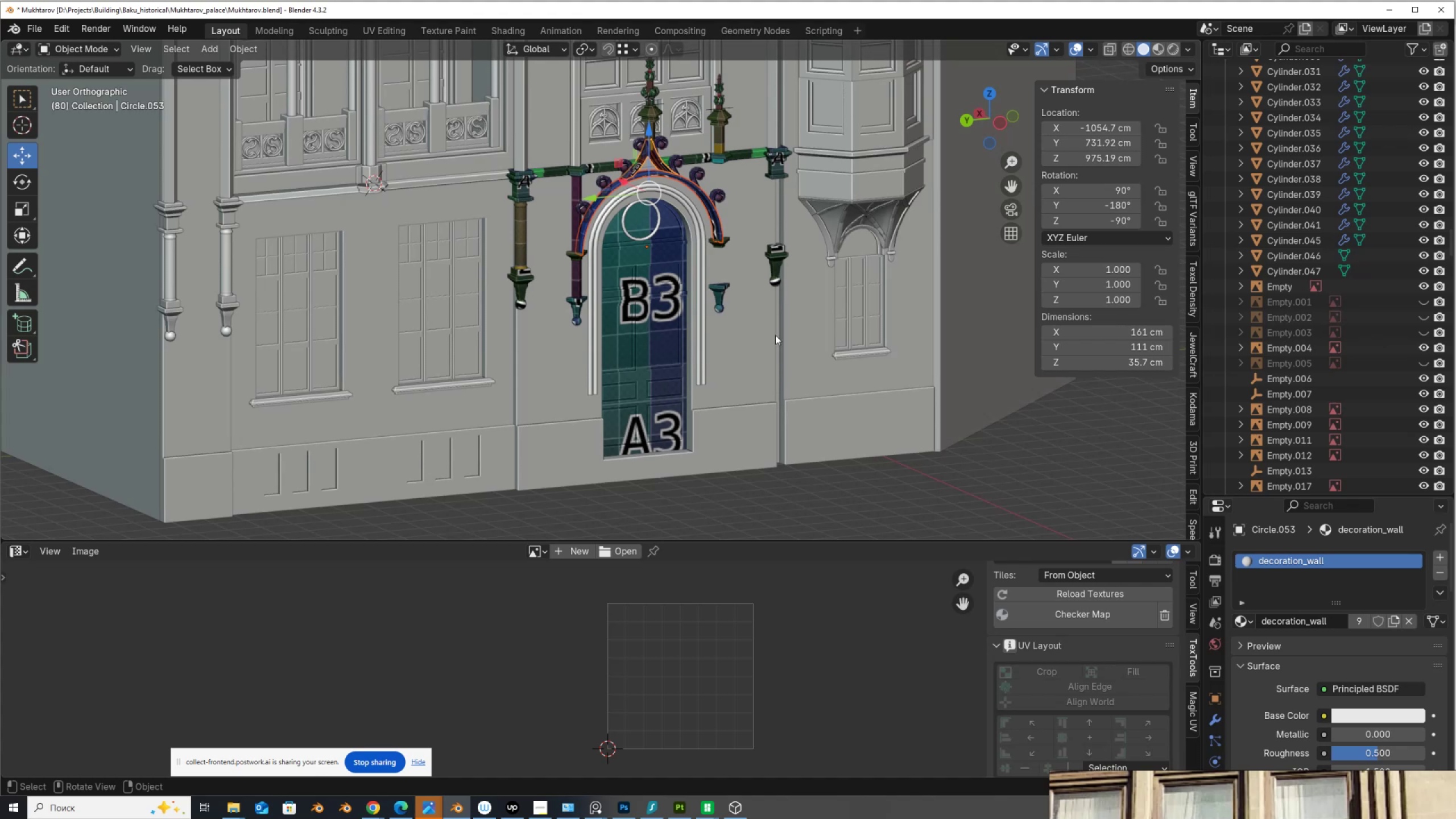 
scroll: coordinate [632, 304], scroll_direction: up, amount: 4.0
 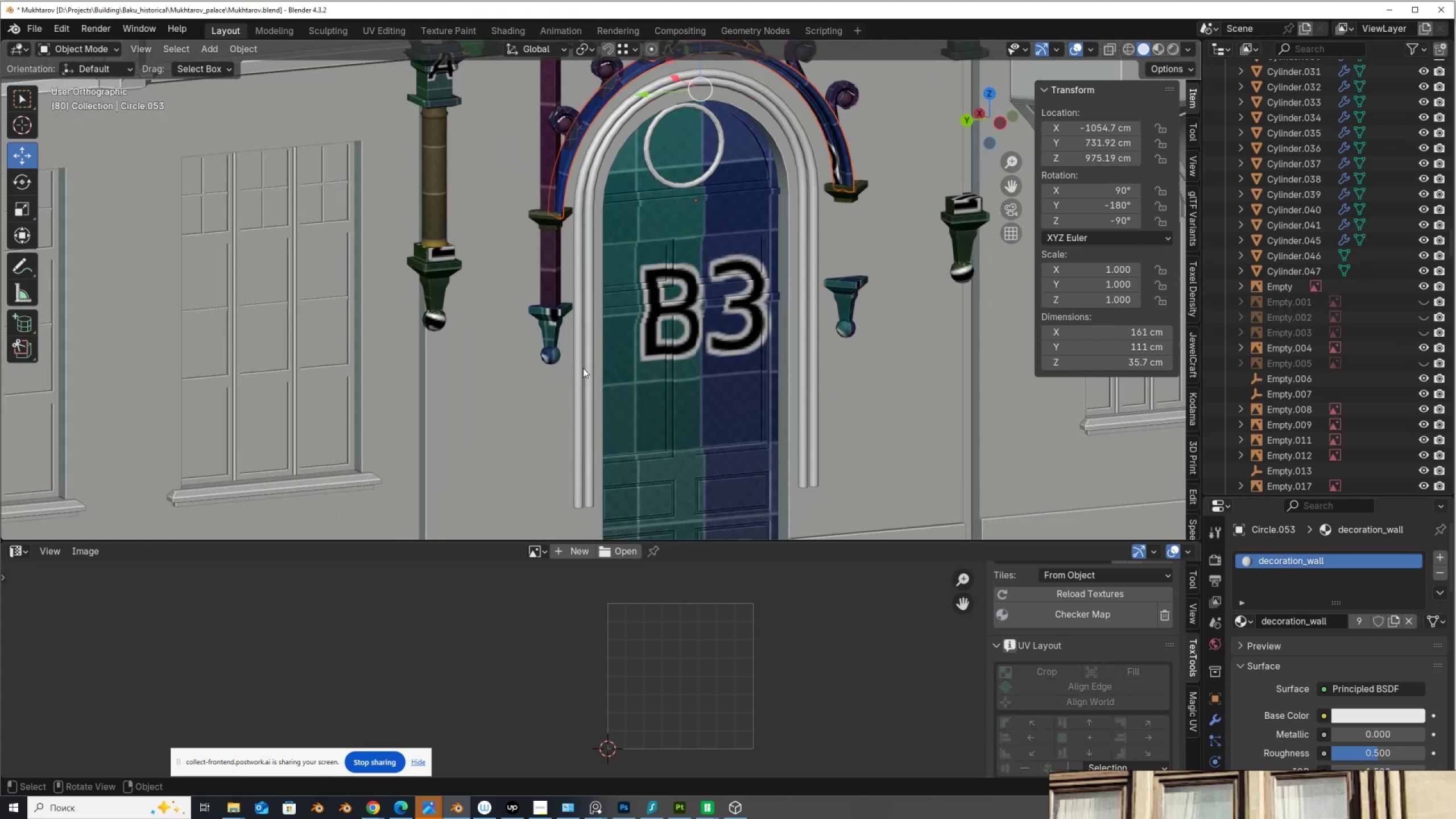 
left_click([583, 369])
 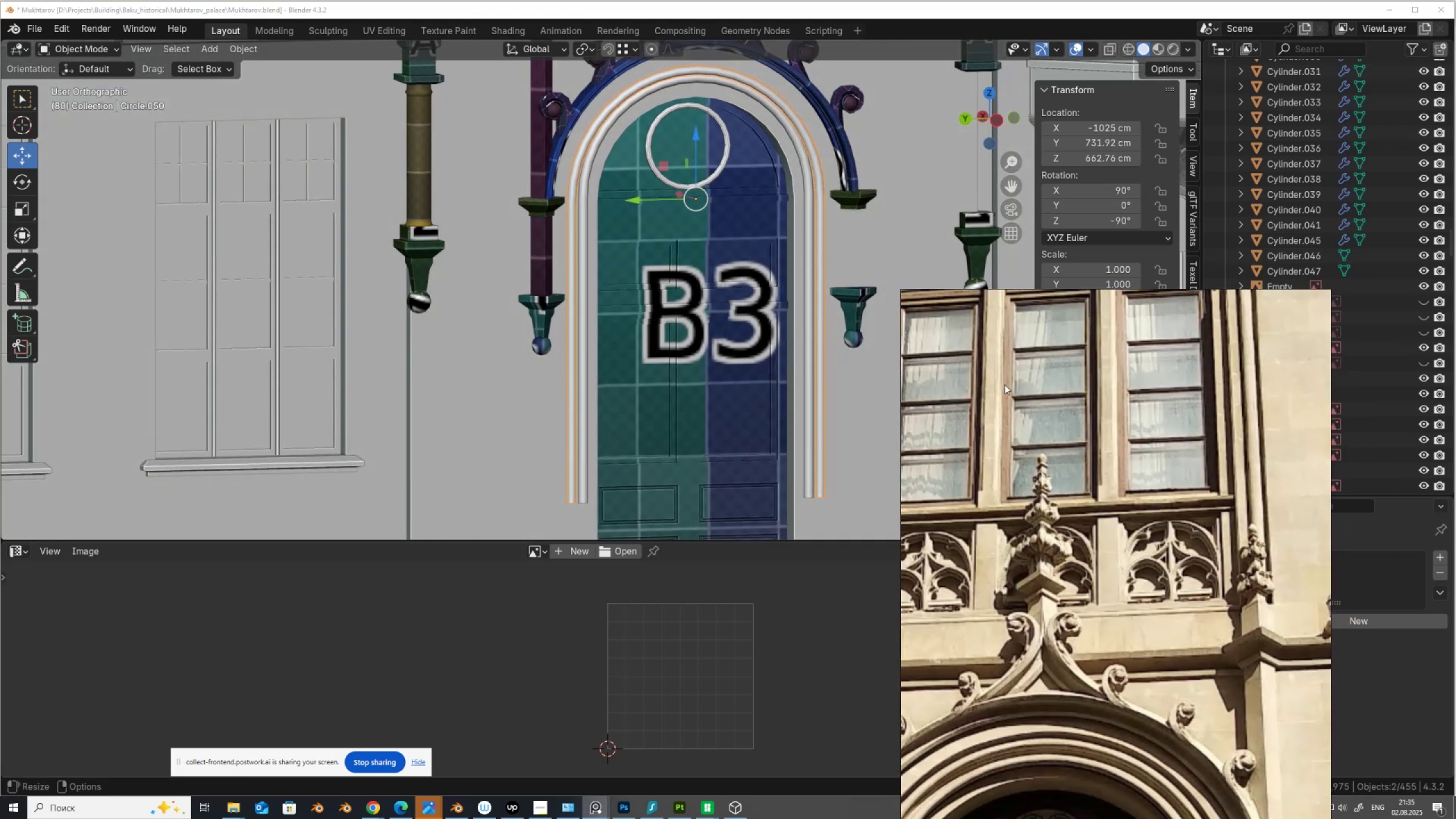 
scroll: coordinate [1004, 384], scroll_direction: down, amount: 4.0
 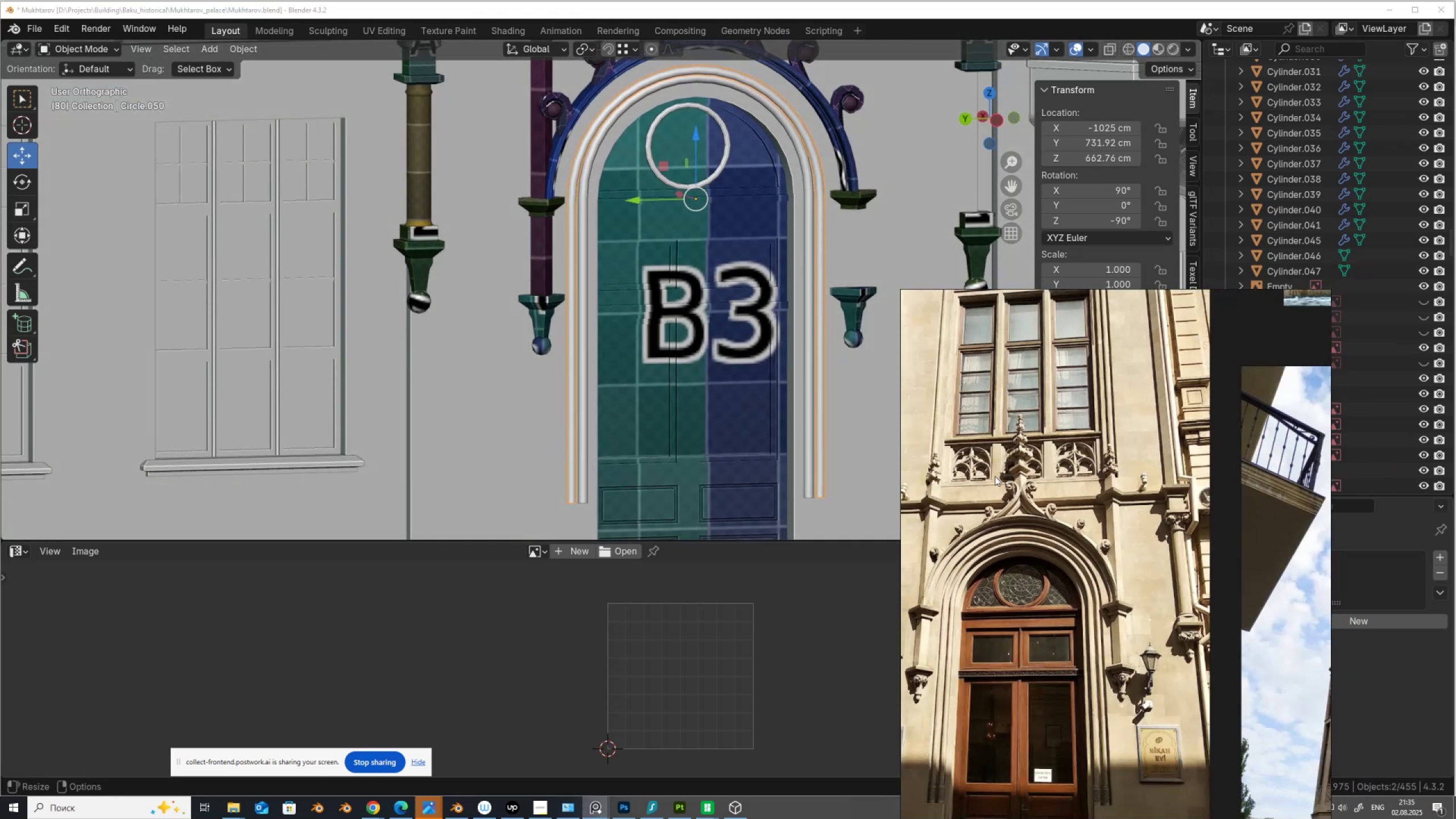 
scroll: coordinate [1034, 553], scroll_direction: up, amount: 1.0
 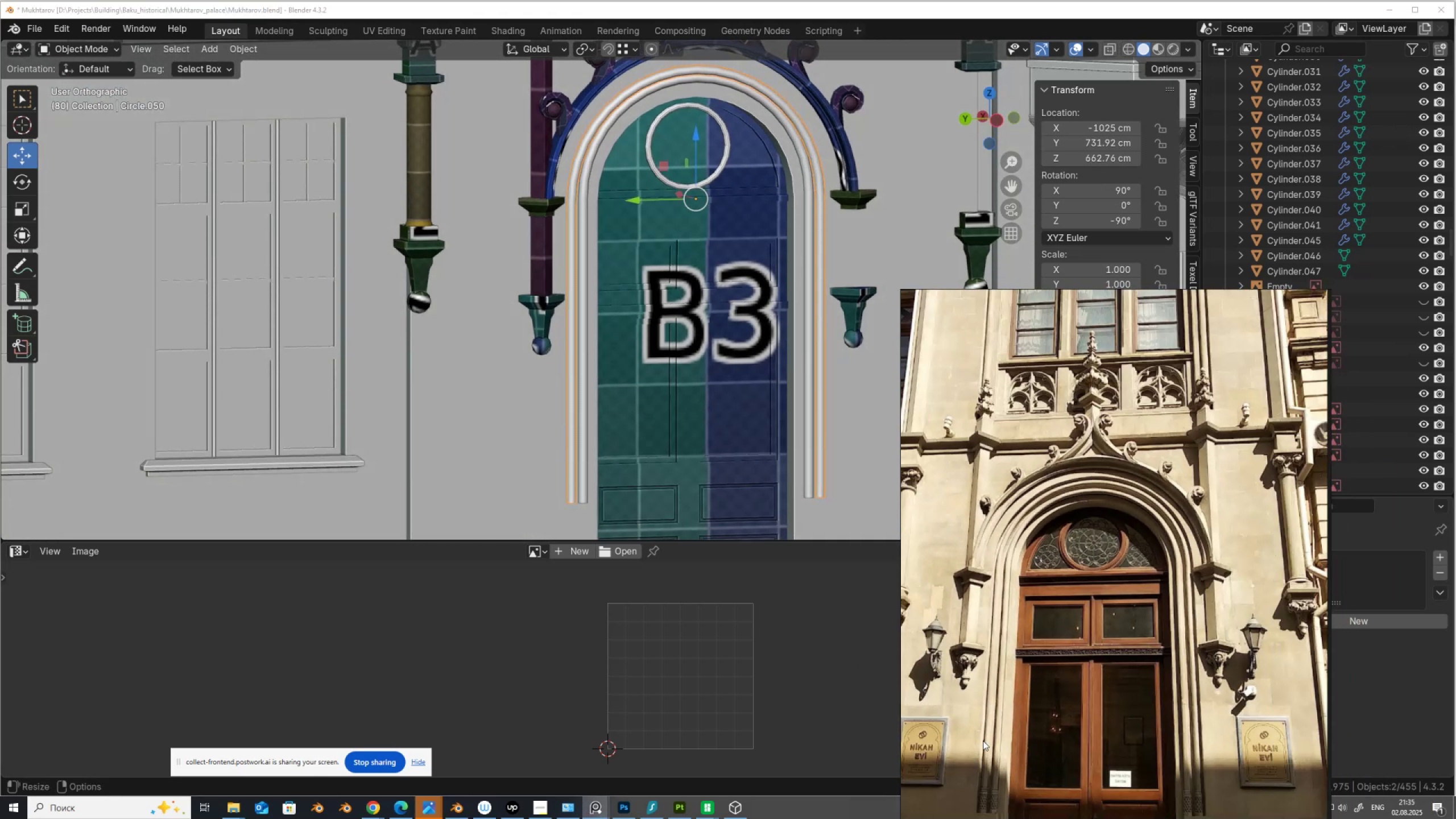 
scroll: coordinate [1013, 632], scroll_direction: down, amount: 3.0
 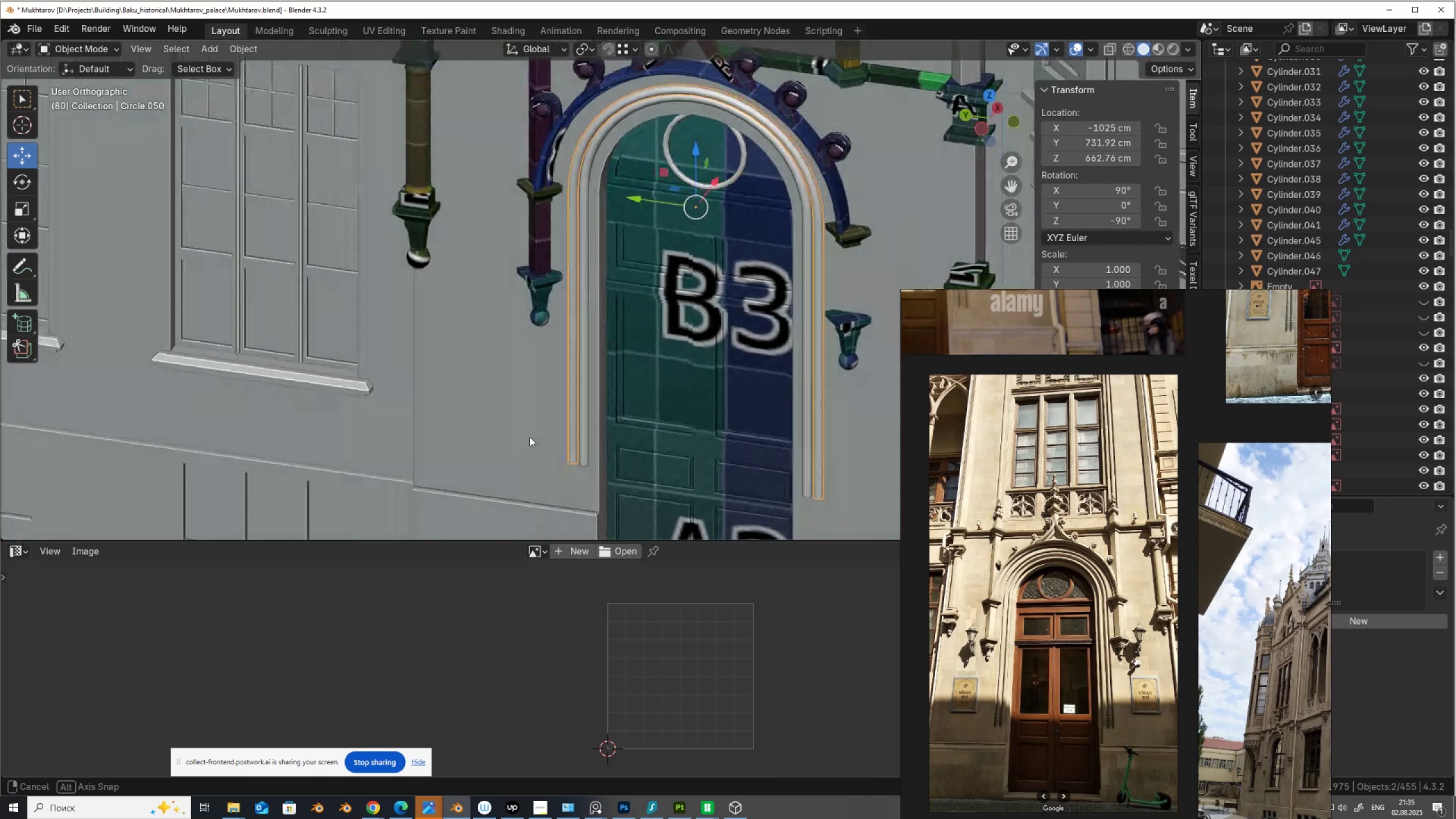 
hold_key(key=ShiftLeft, duration=0.64)
 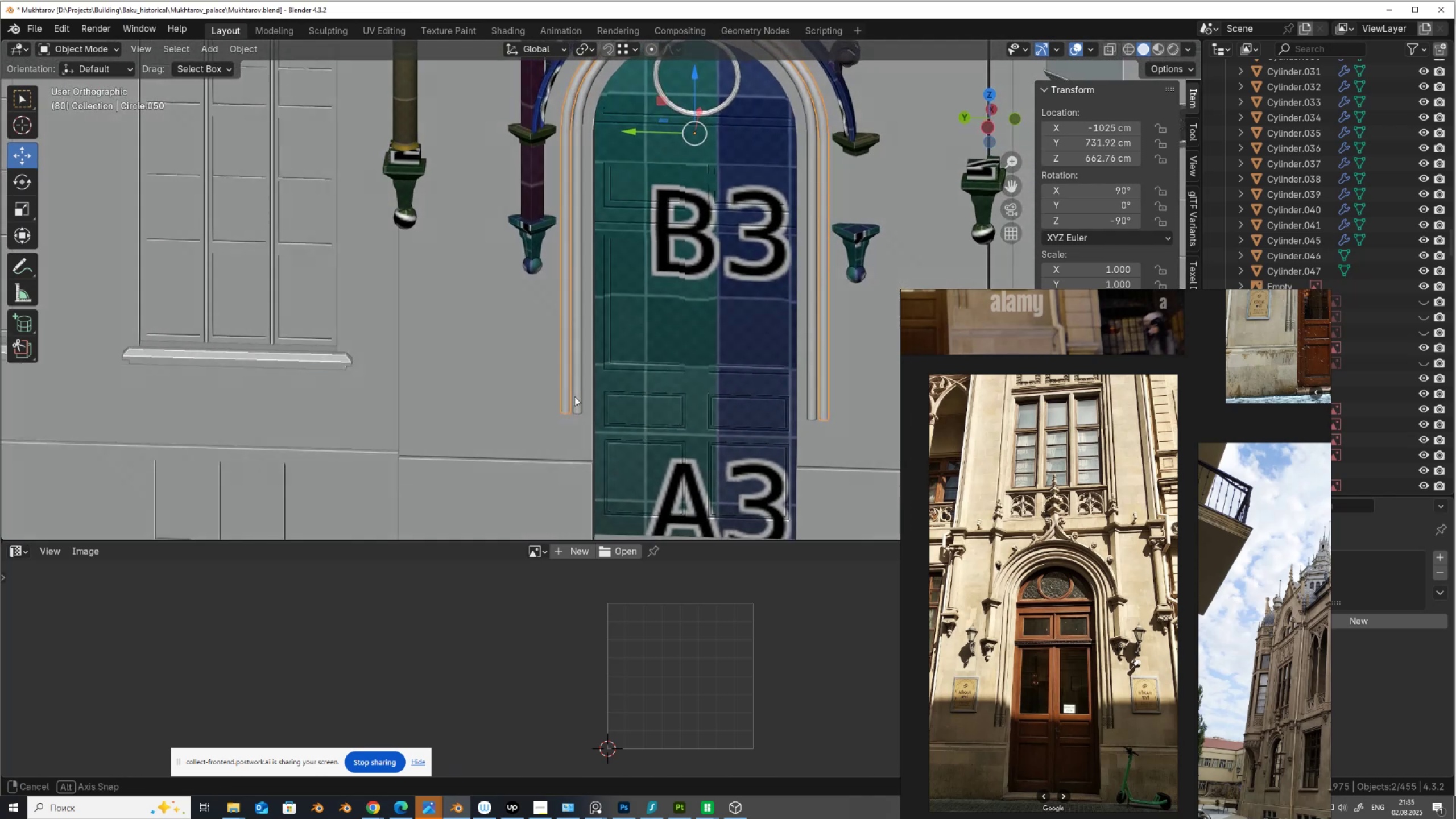 
left_click([555, 436])
 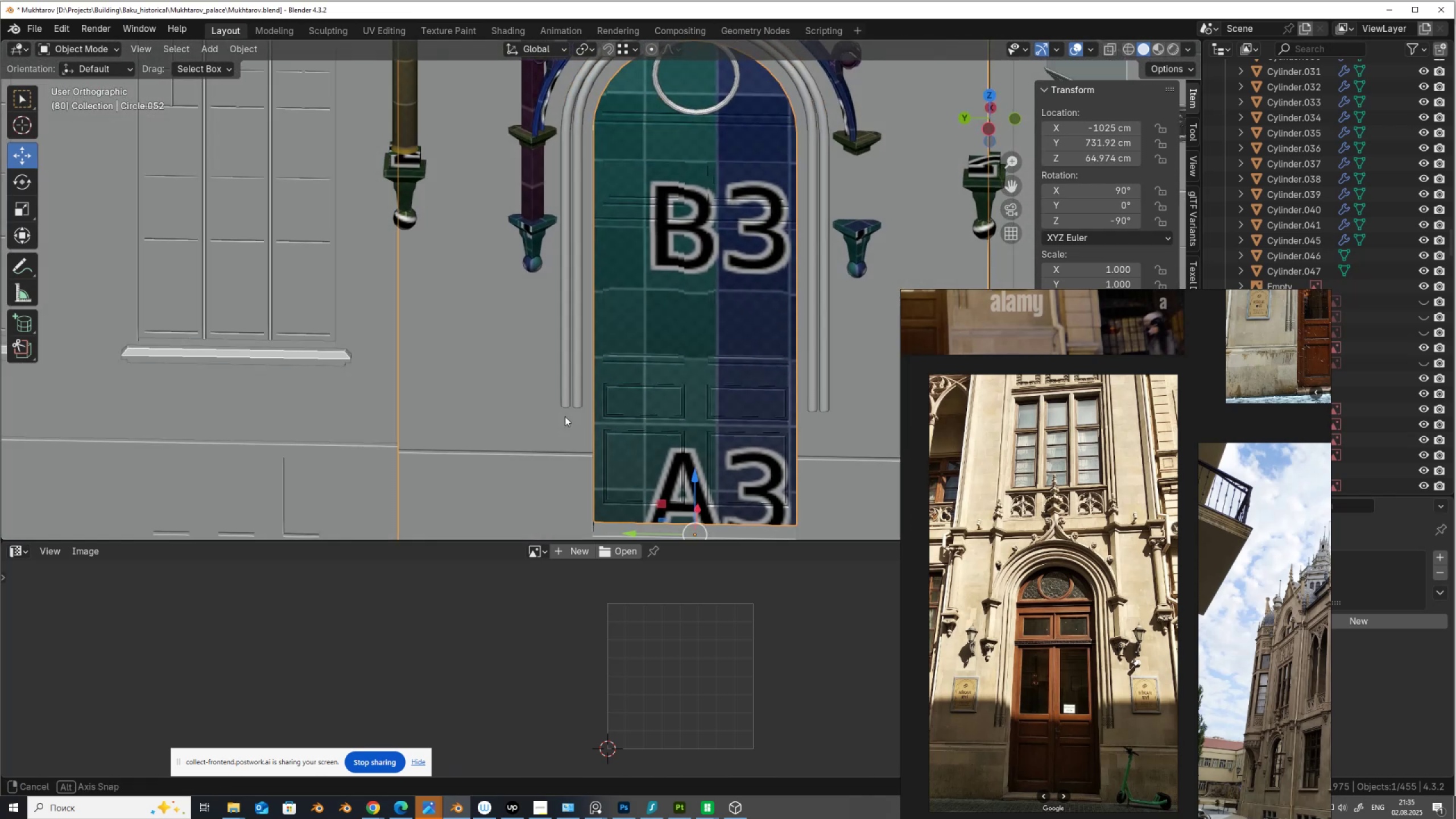 
scroll: coordinate [571, 442], scroll_direction: down, amount: 3.0
 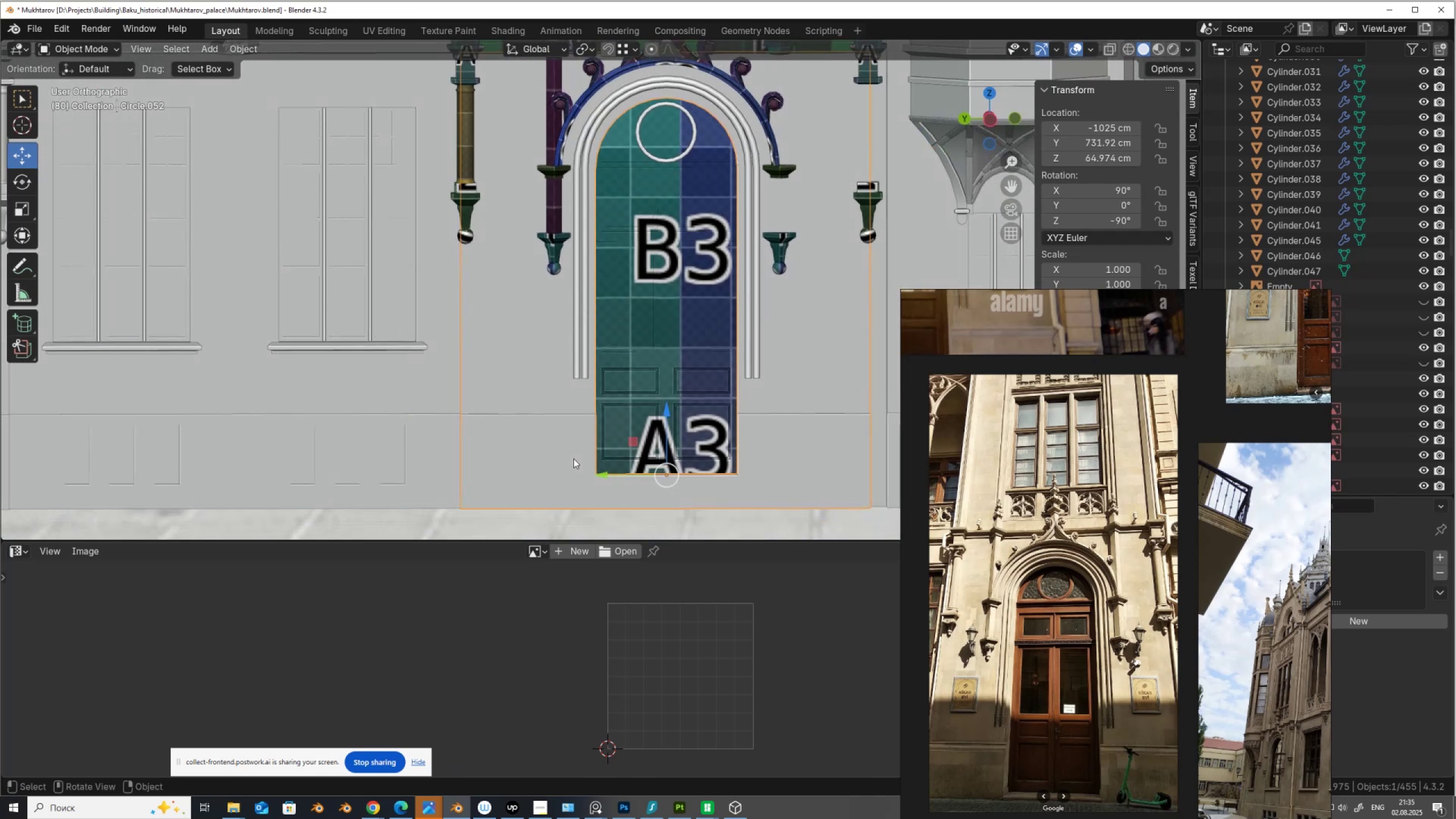 
key(Tab)
 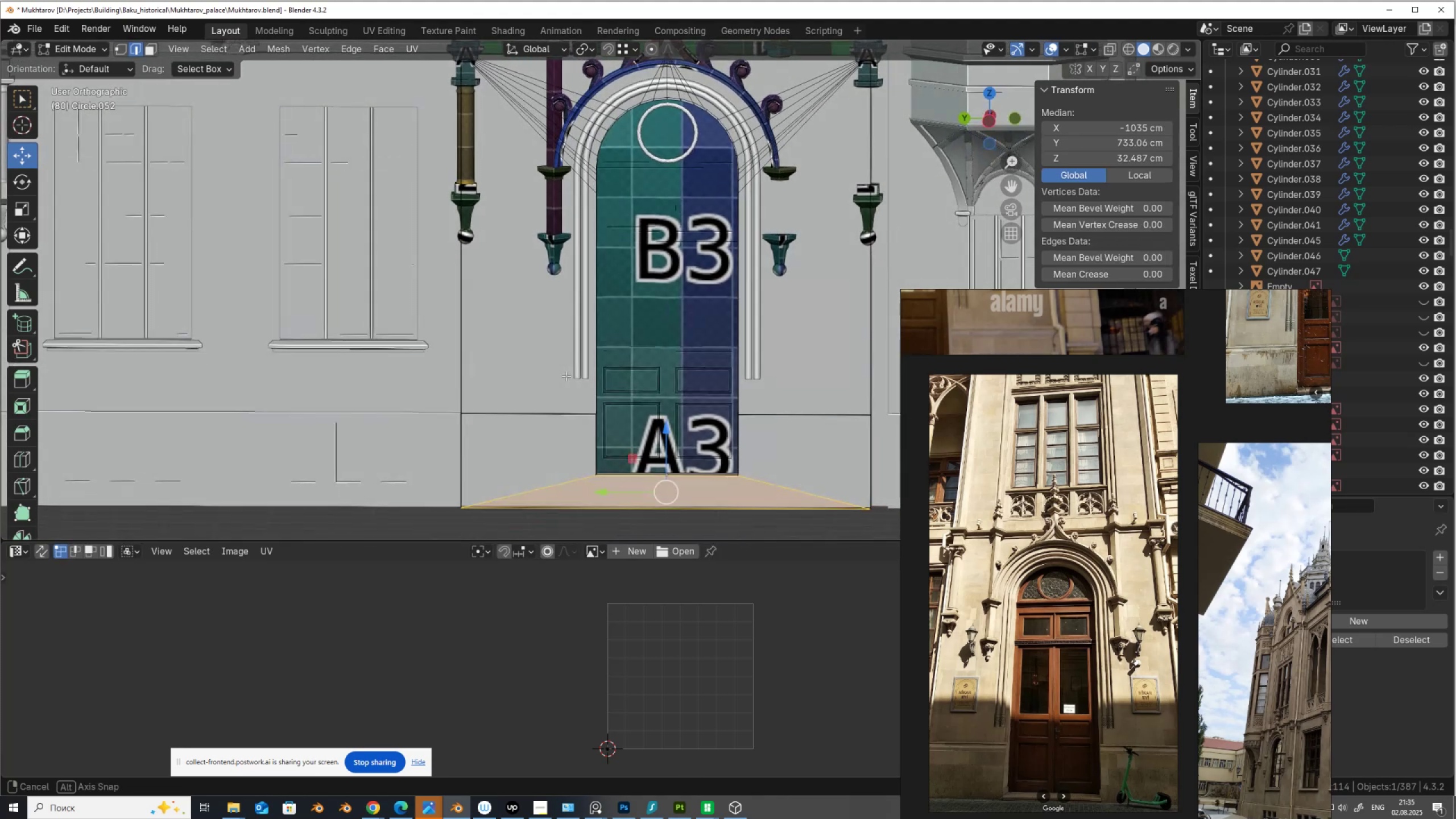 
hold_key(key=ShiftLeft, duration=0.48)
 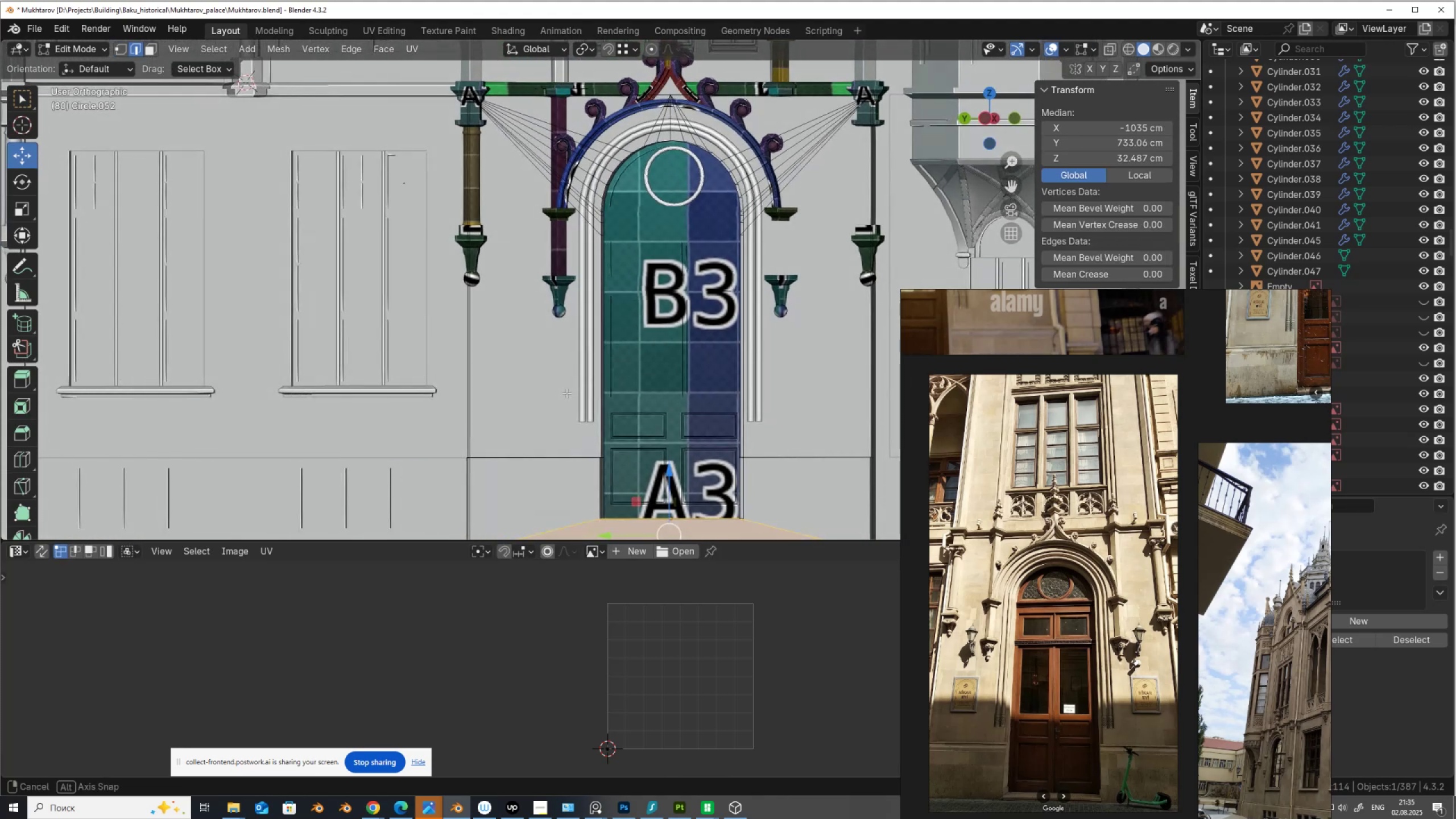 
key(Control+R)
 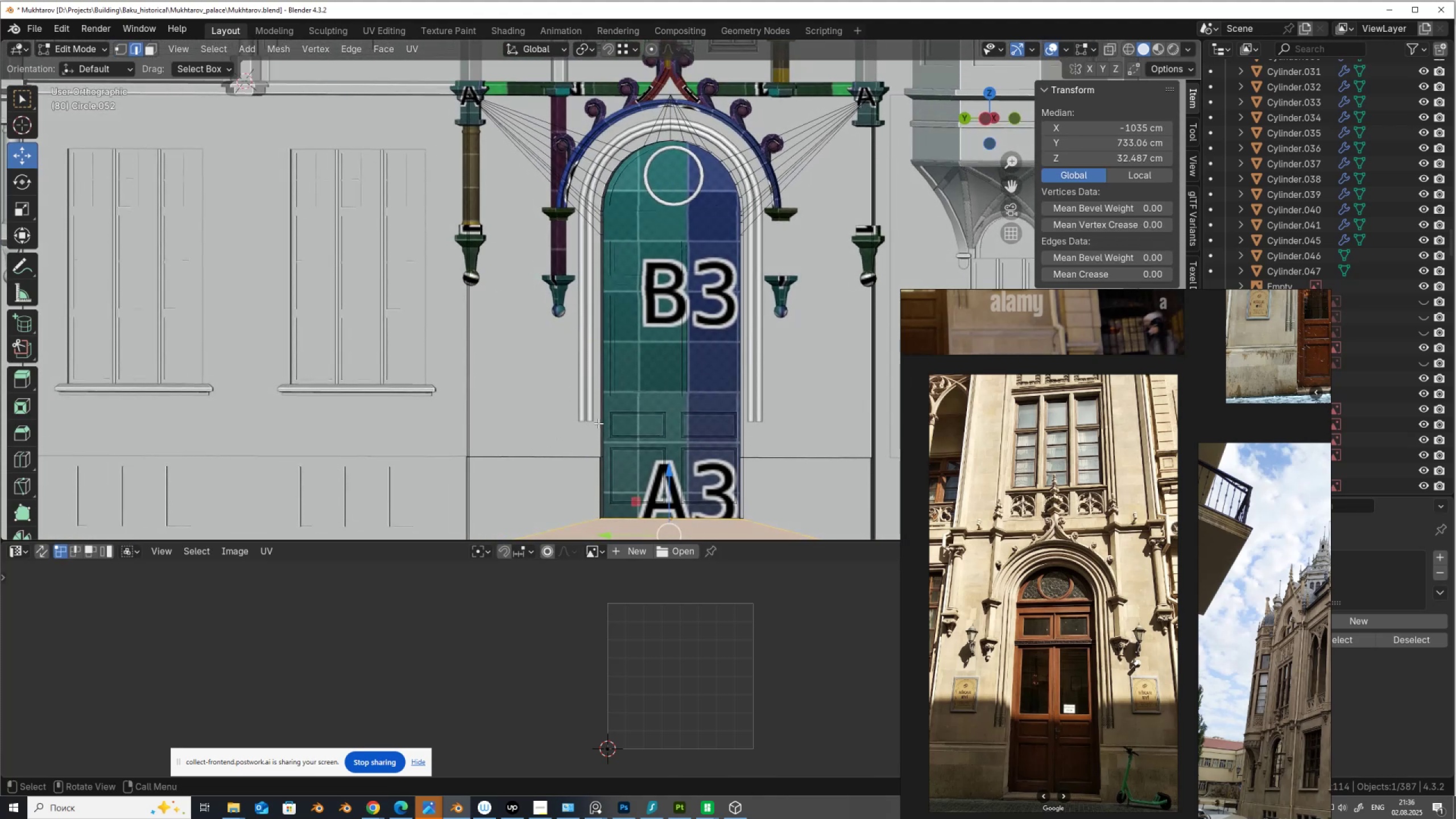 
hold_key(key=AltLeft, duration=0.56)
 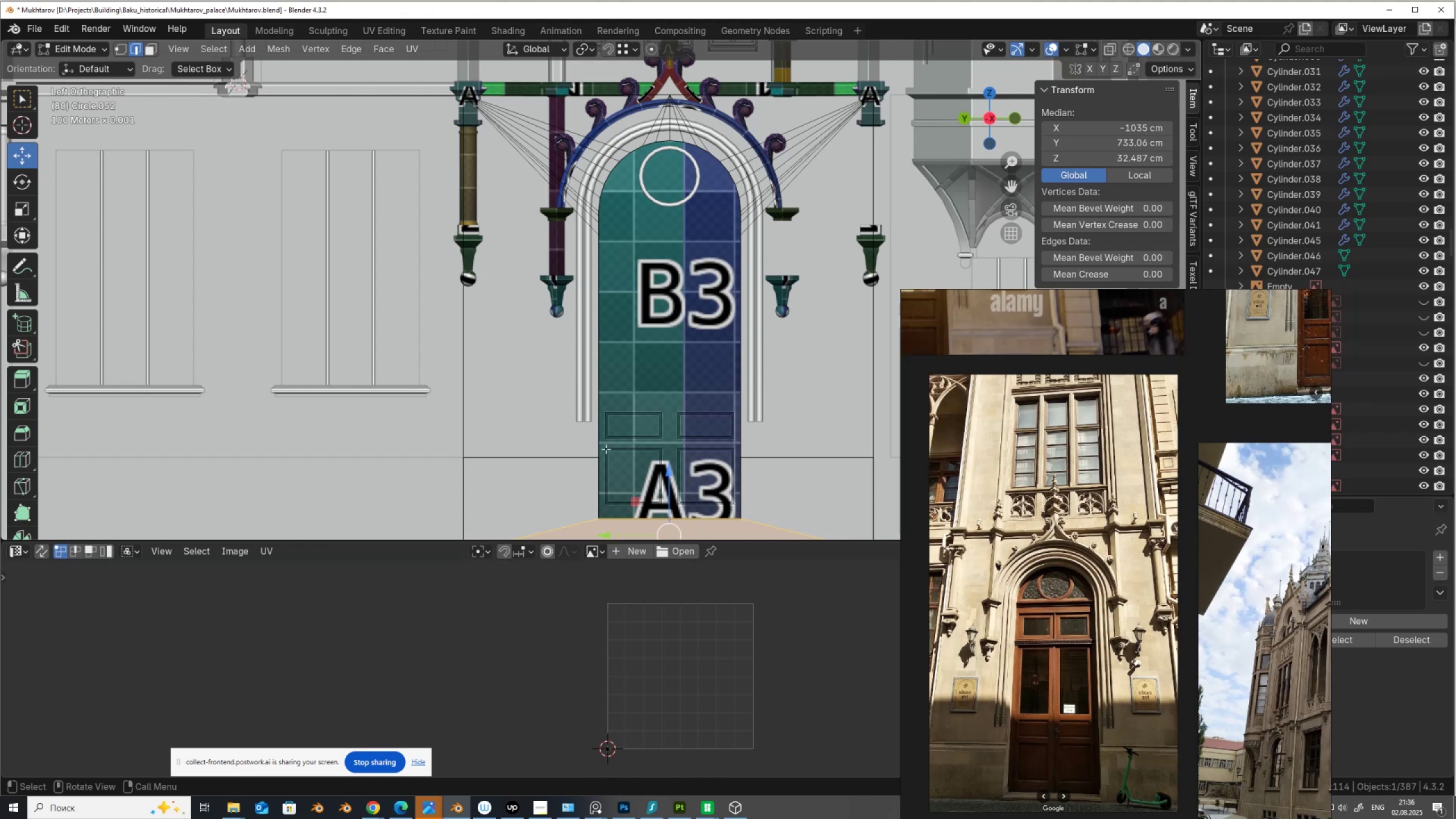 
type(kac)
 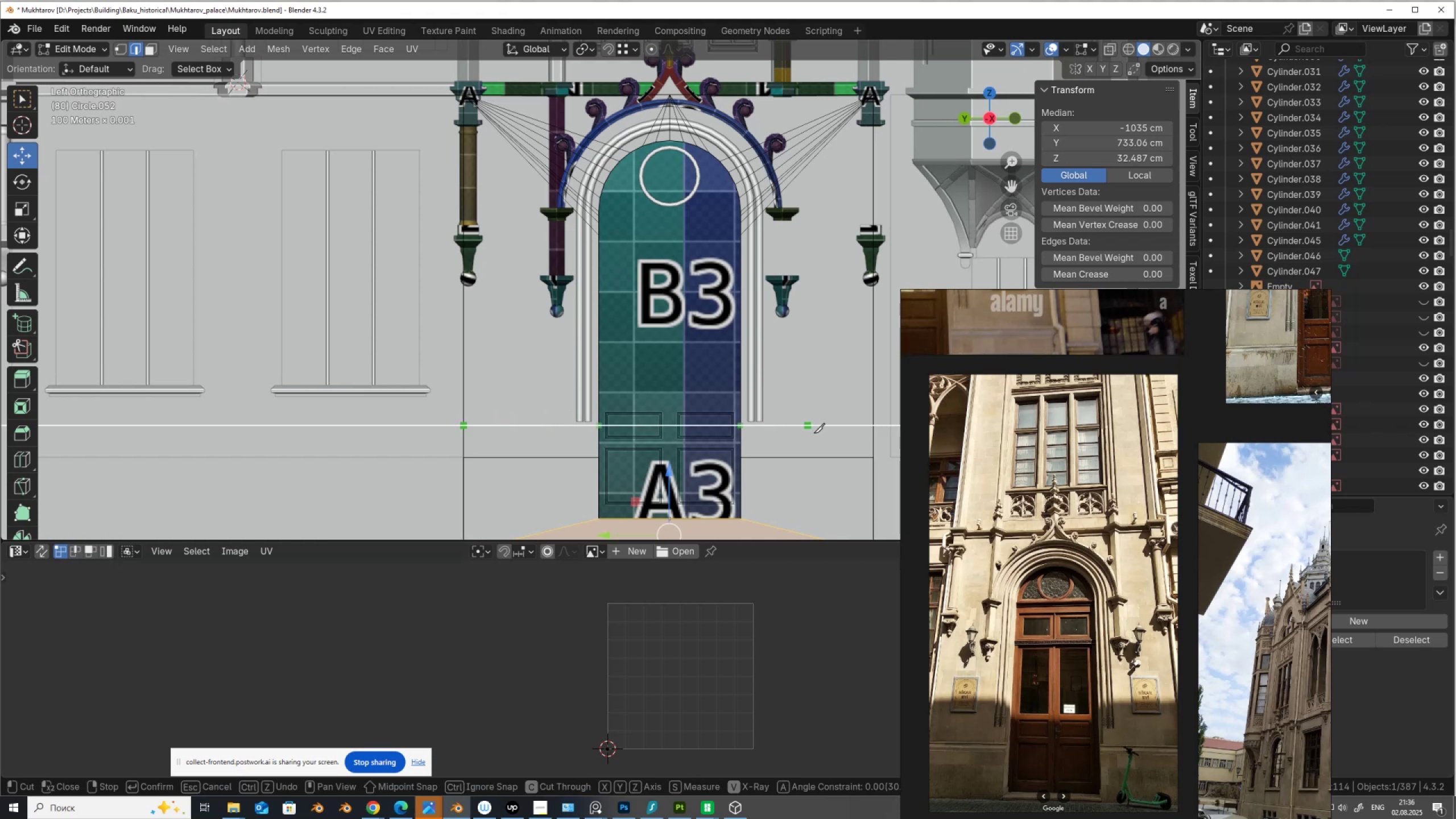 
left_click([883, 431])
 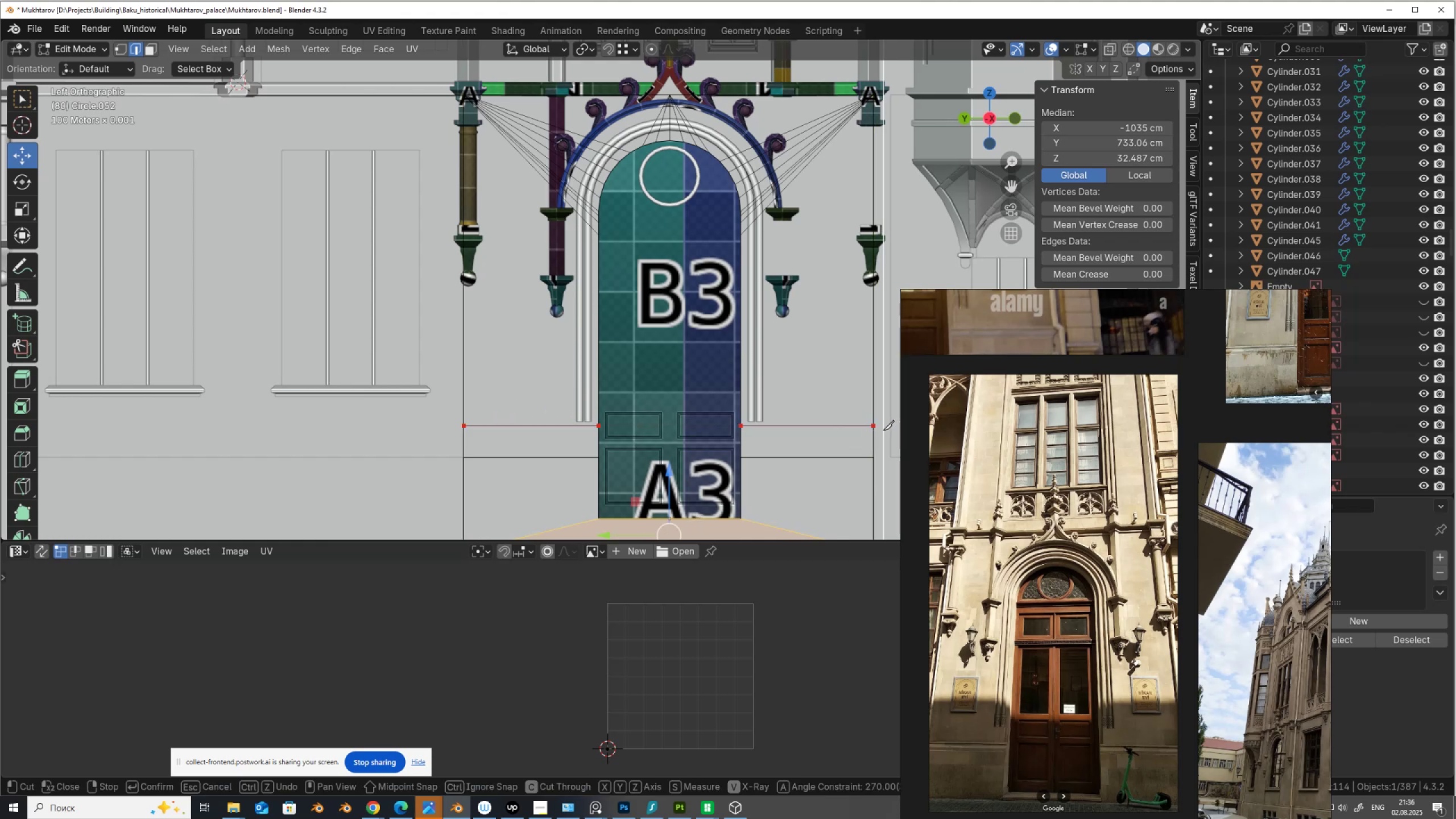 
key(Enter)
 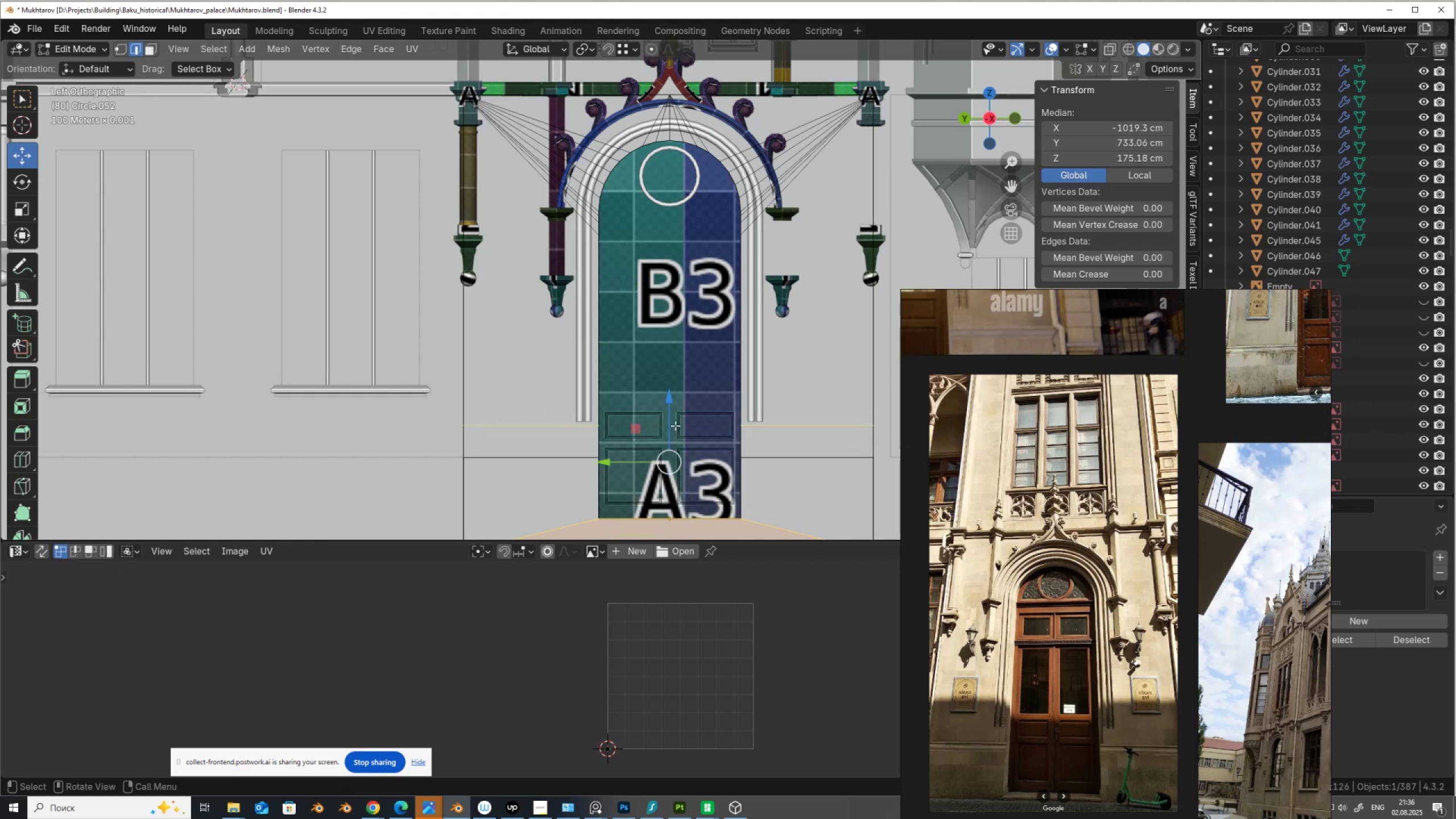 
left_click_drag(start_coordinate=[664, 432], to_coordinate=[662, 424])
 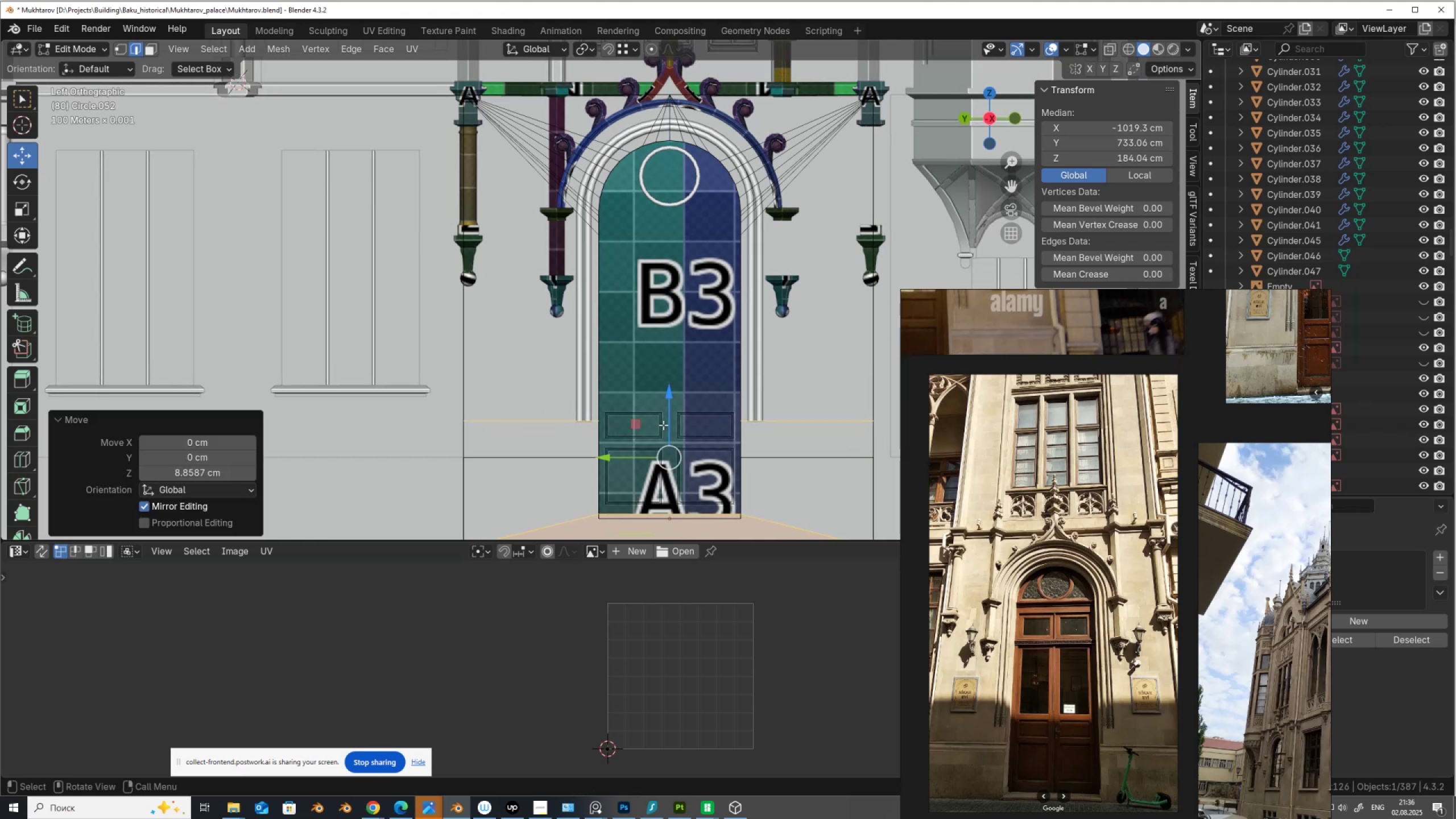 
key(Control+ControlLeft)
 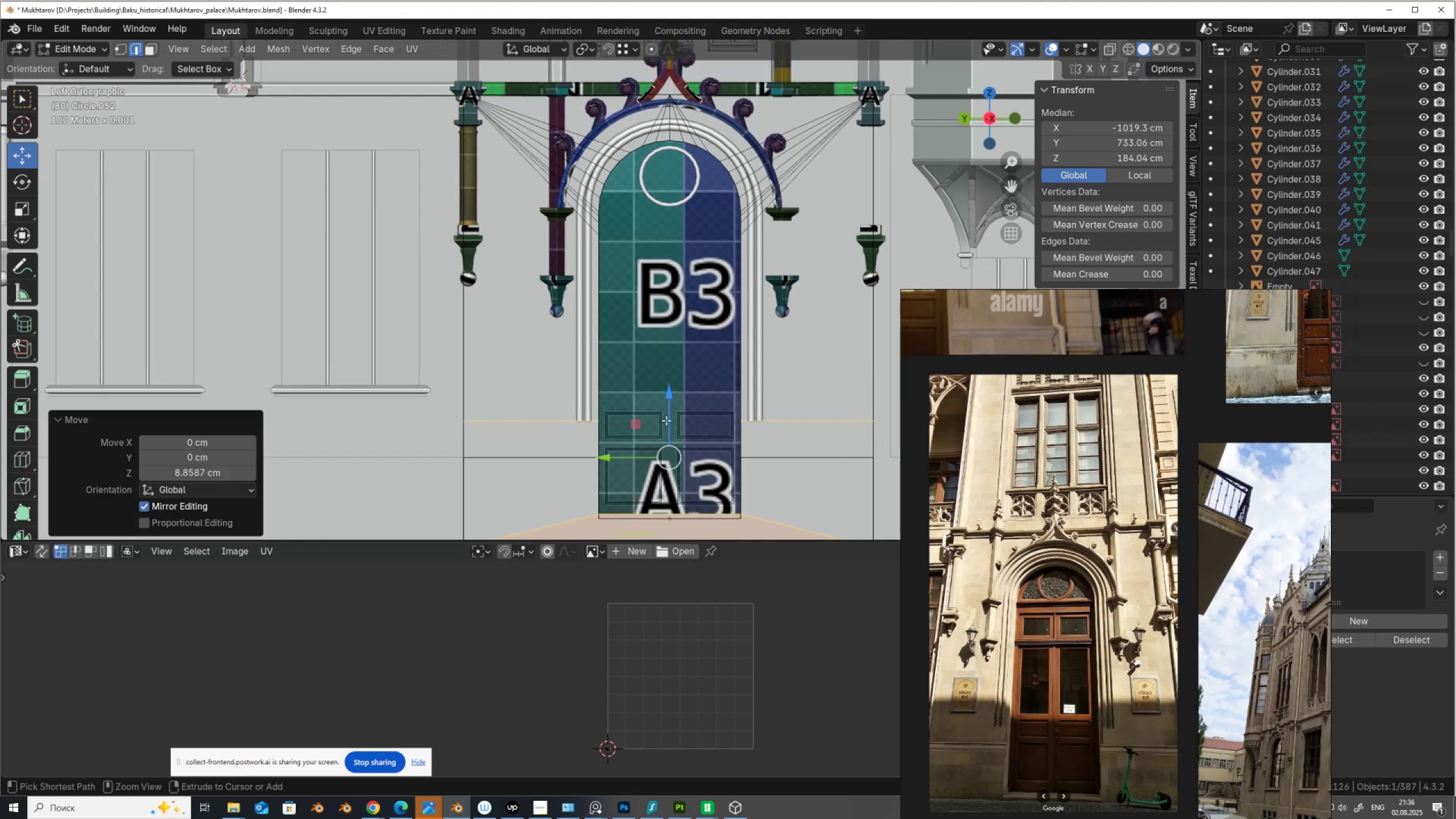 
key(Control+Z)
 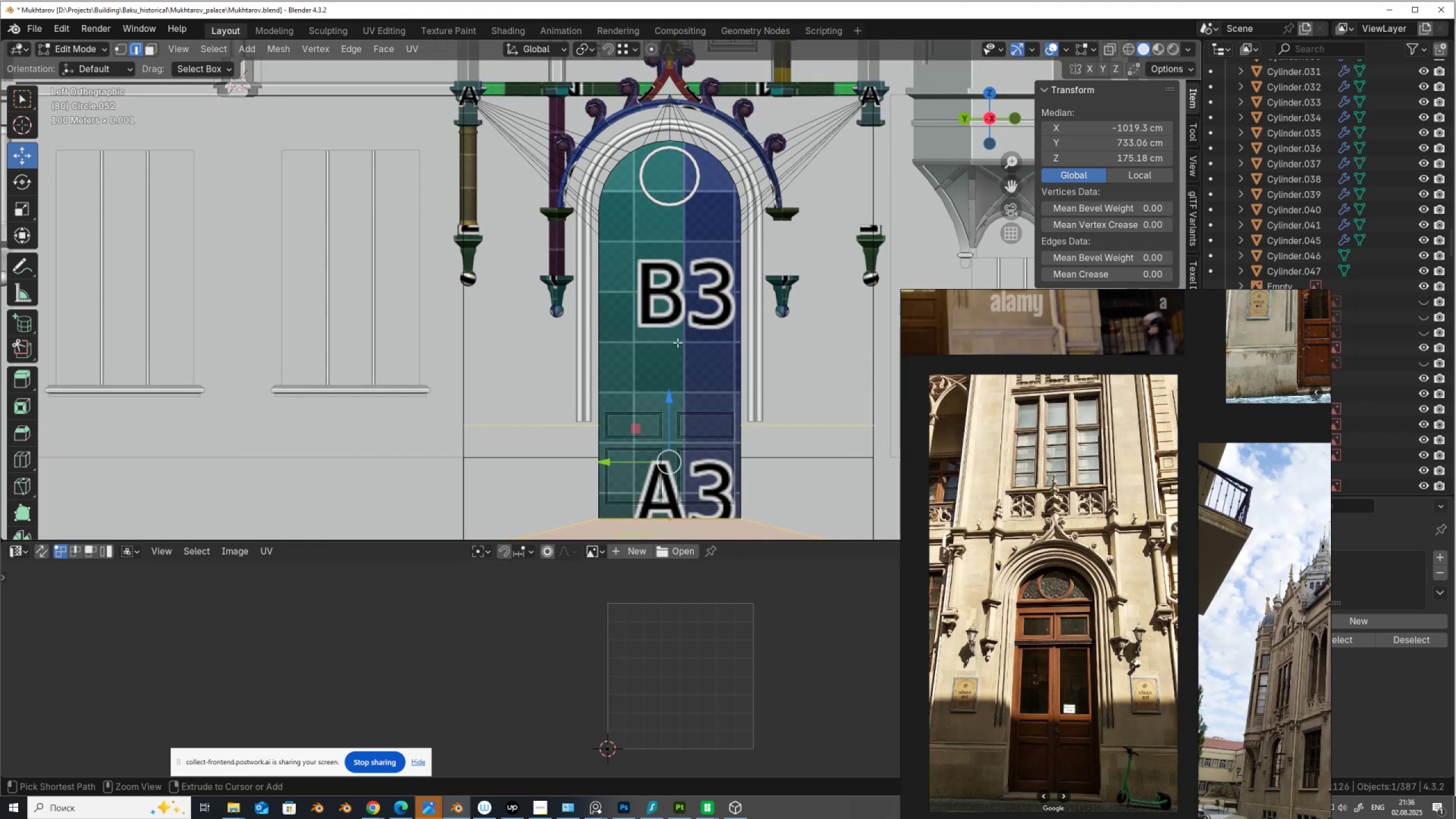 
scroll: coordinate [677, 342], scroll_direction: down, amount: 2.0
 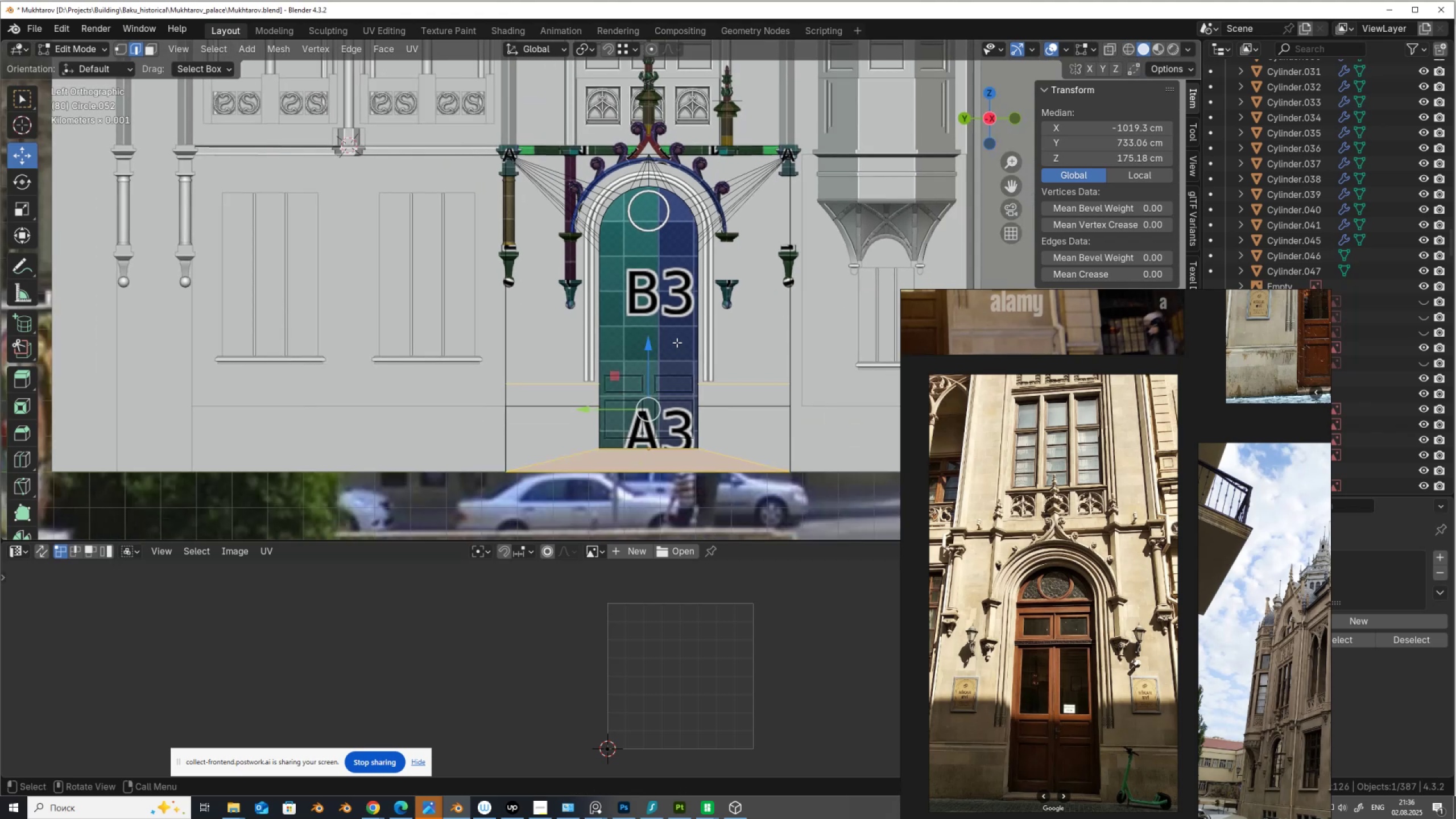 
key(Alt+AltLeft)
 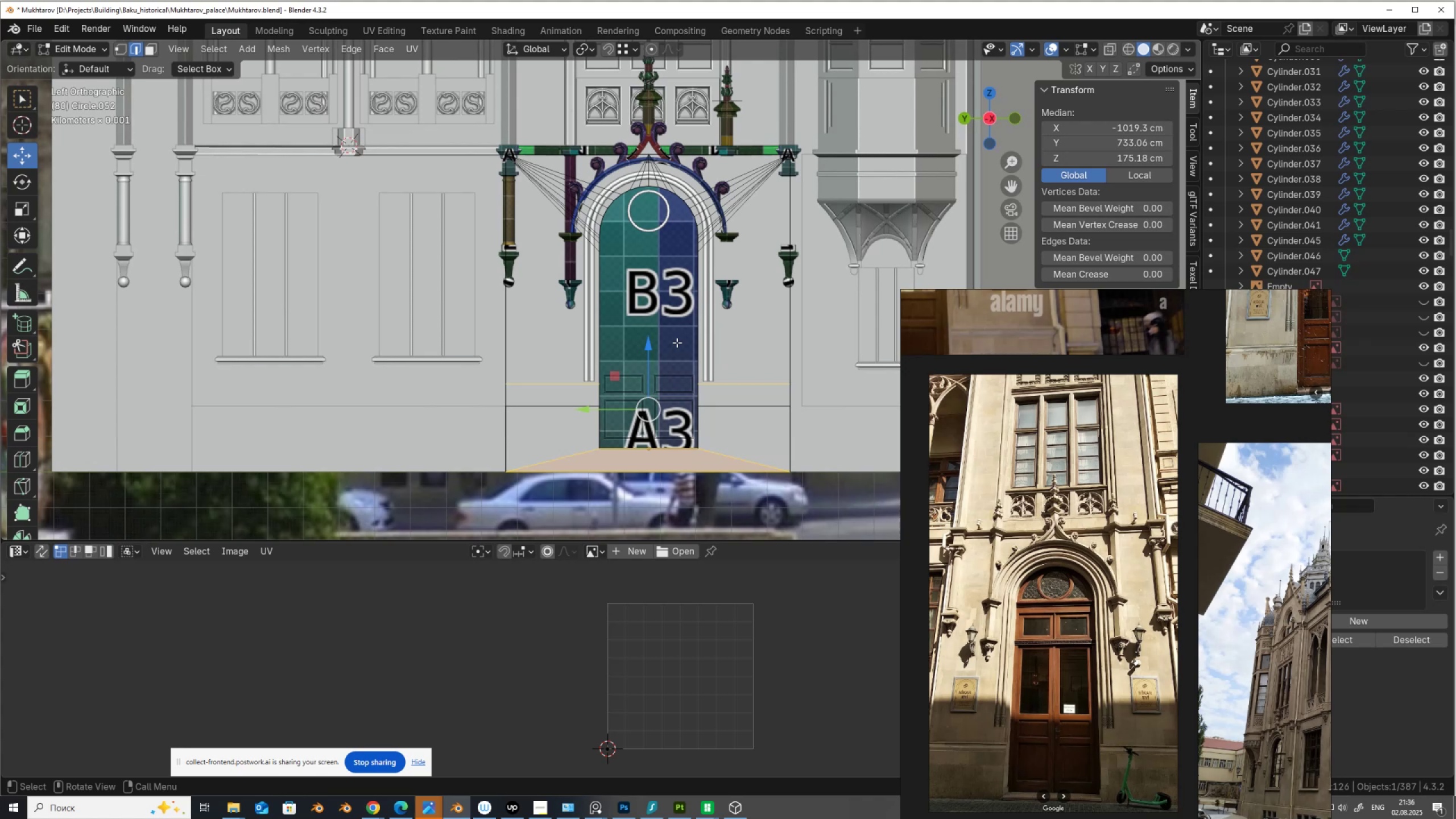 
key(Alt+Z)
 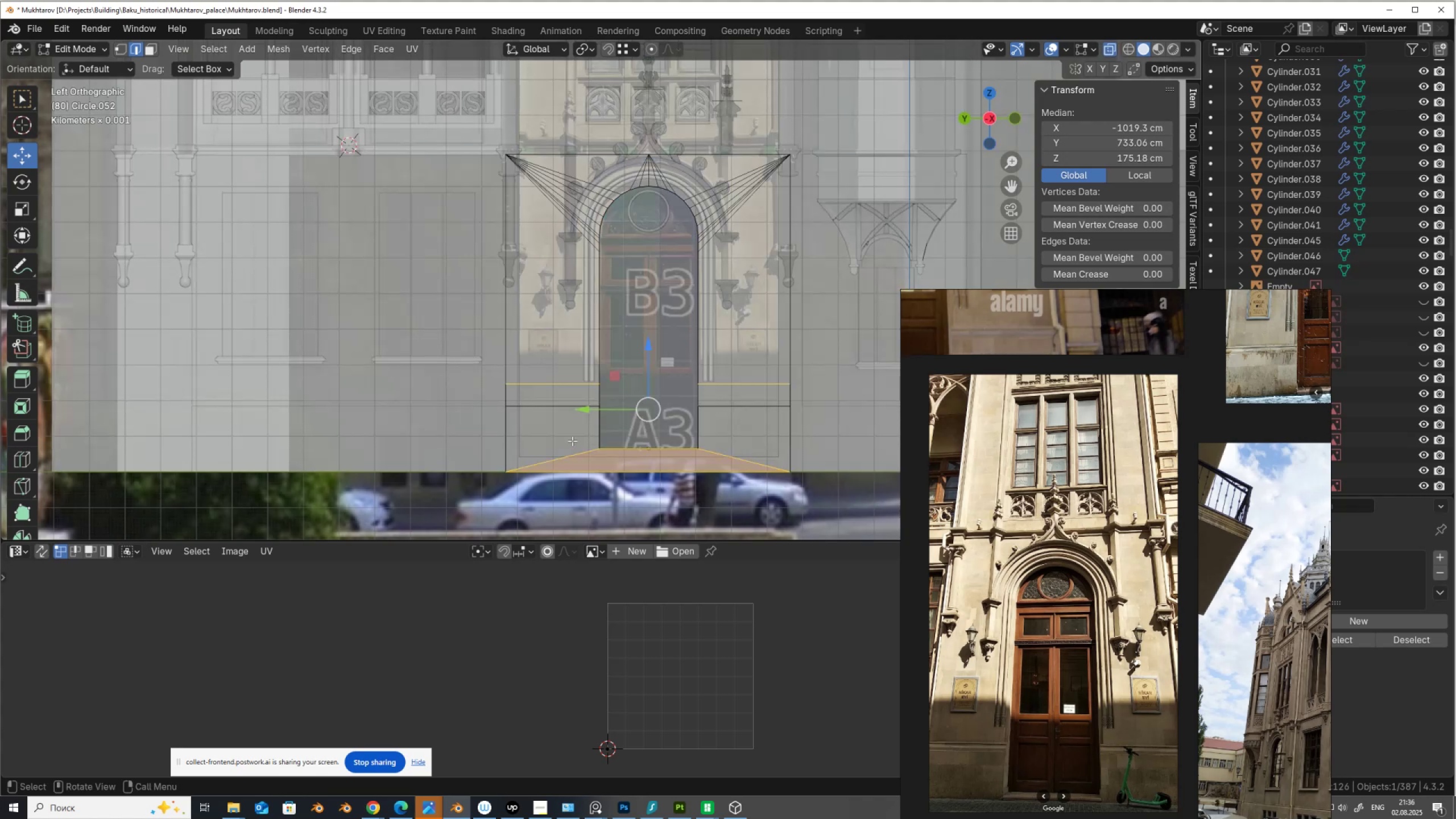 
hold_key(key=ControlLeft, duration=0.6)
left_click_drag(start_coordinate=[471, 423], to_coordinate=[958, 533])
 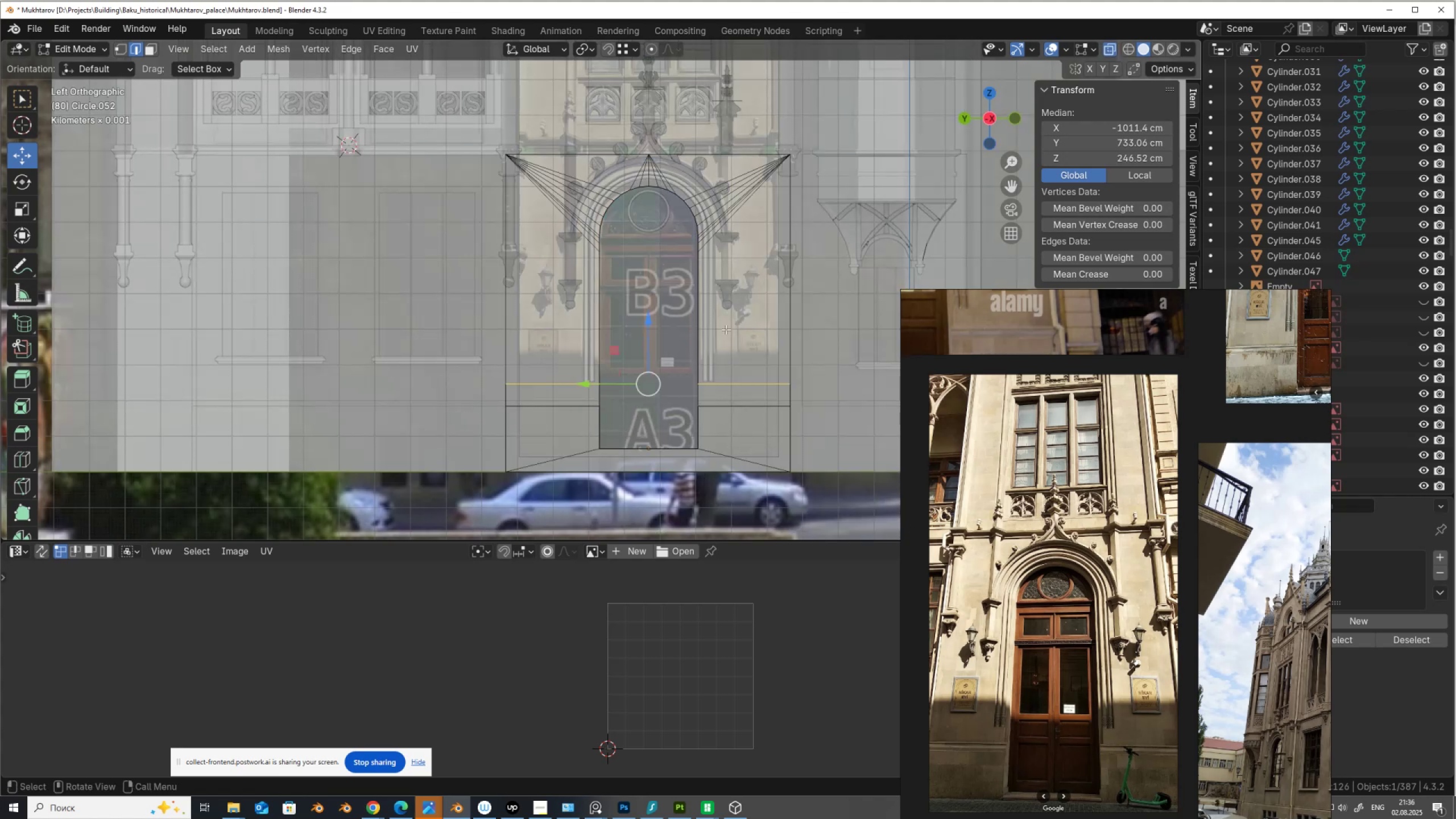 
scroll: coordinate [719, 329], scroll_direction: up, amount: 2.0
 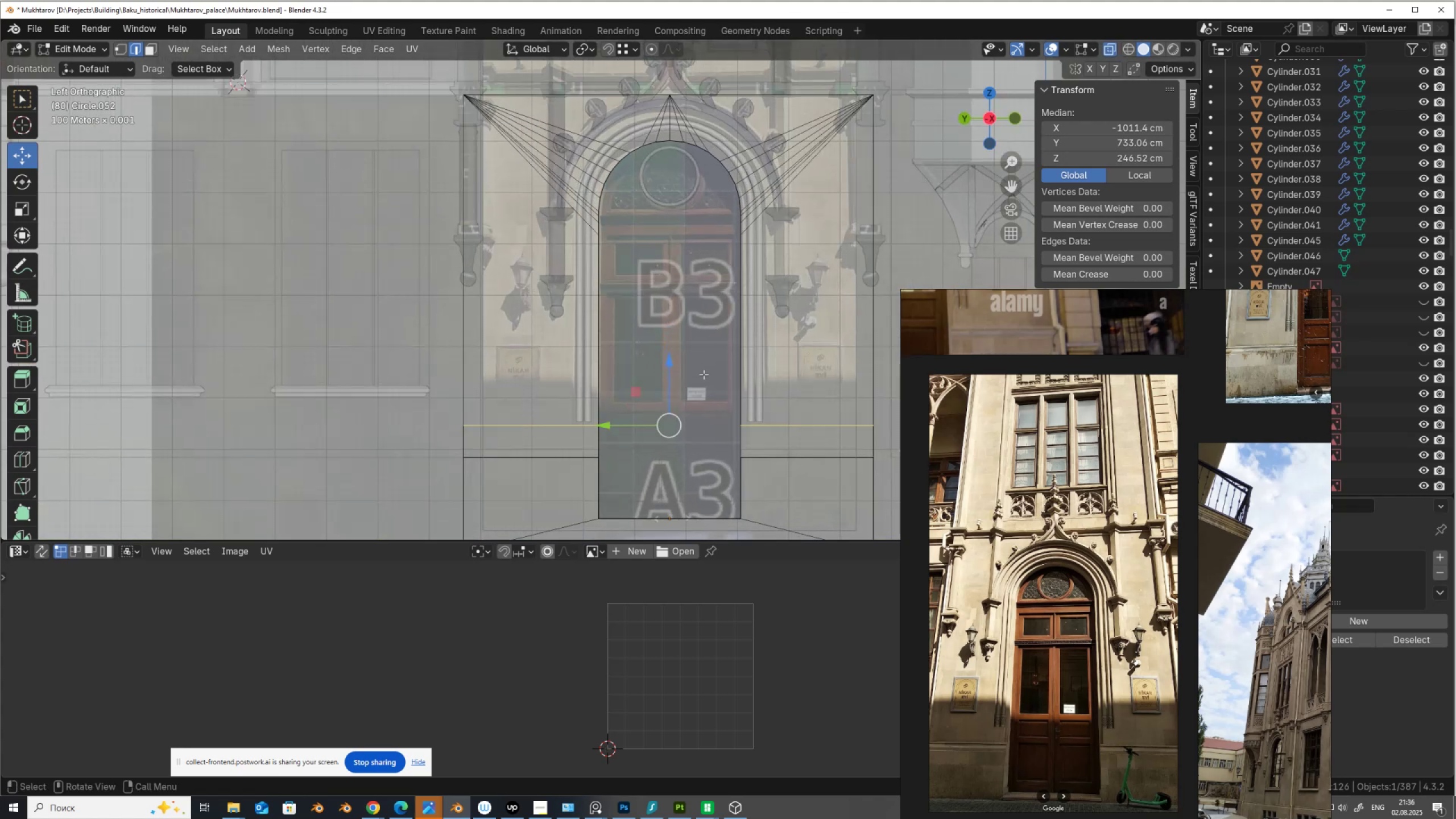 
key(Alt+AltLeft)
 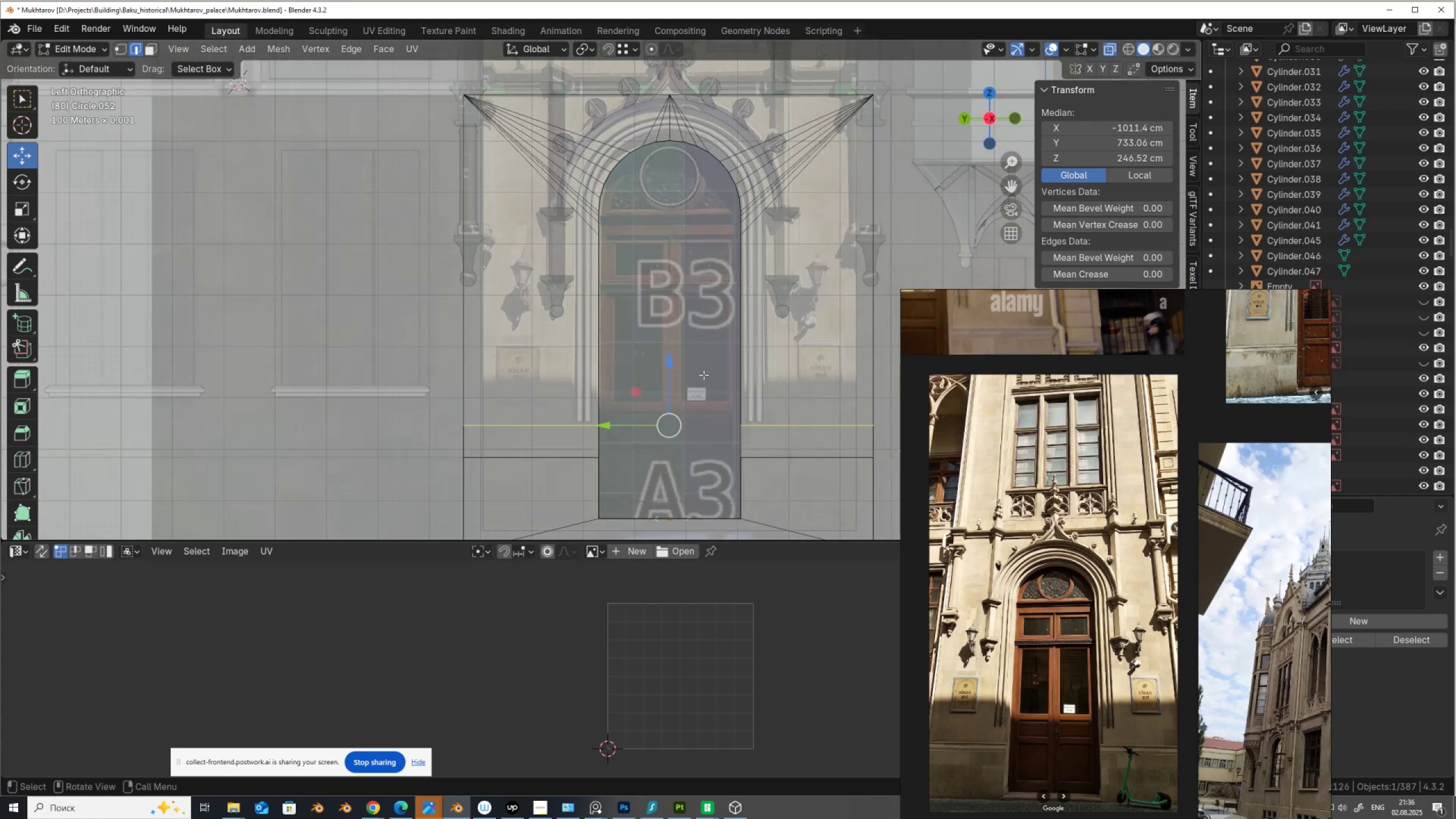 
key(Alt+Z)
 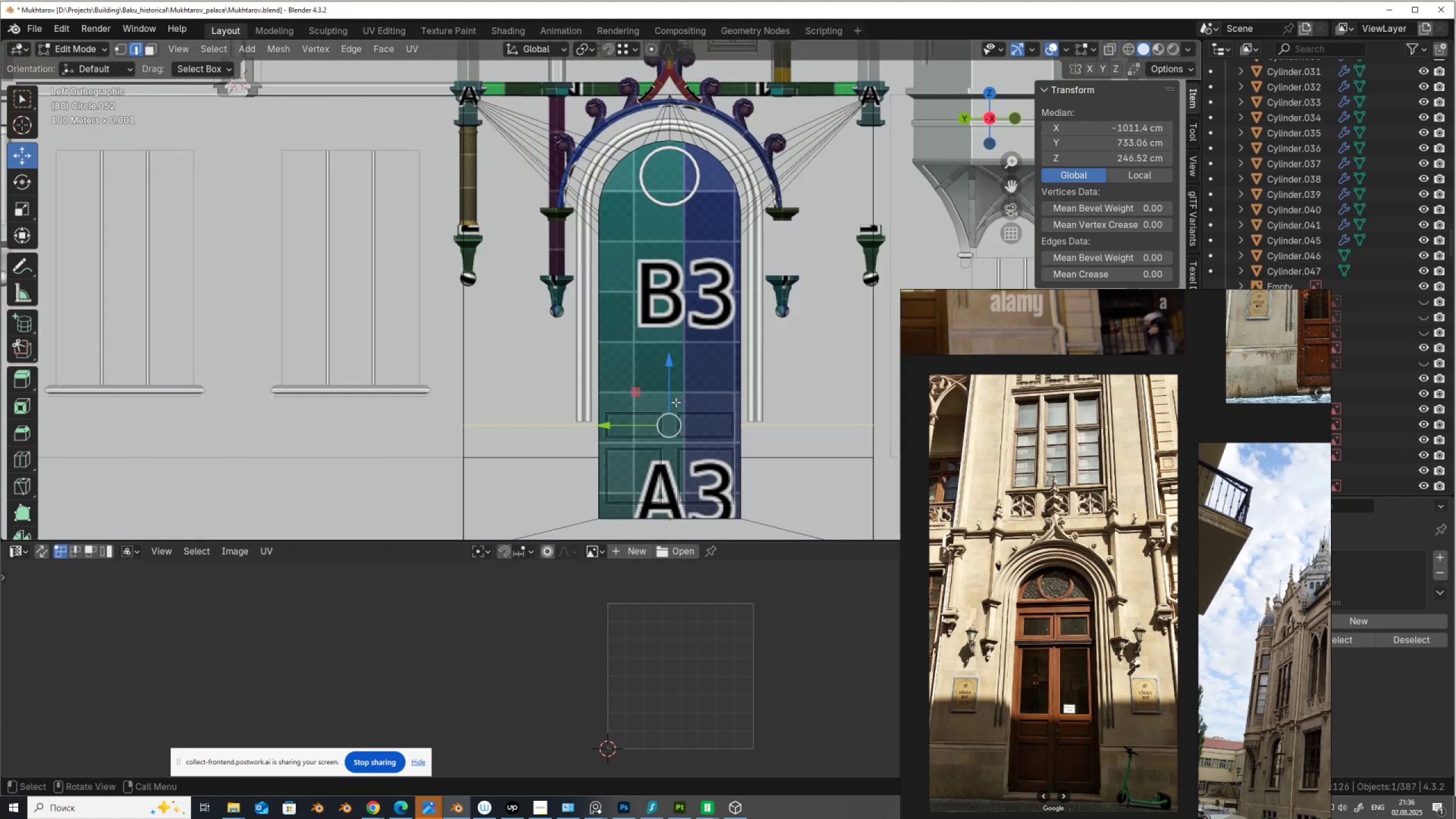 
left_click_drag(start_coordinate=[669, 402], to_coordinate=[587, 423])
 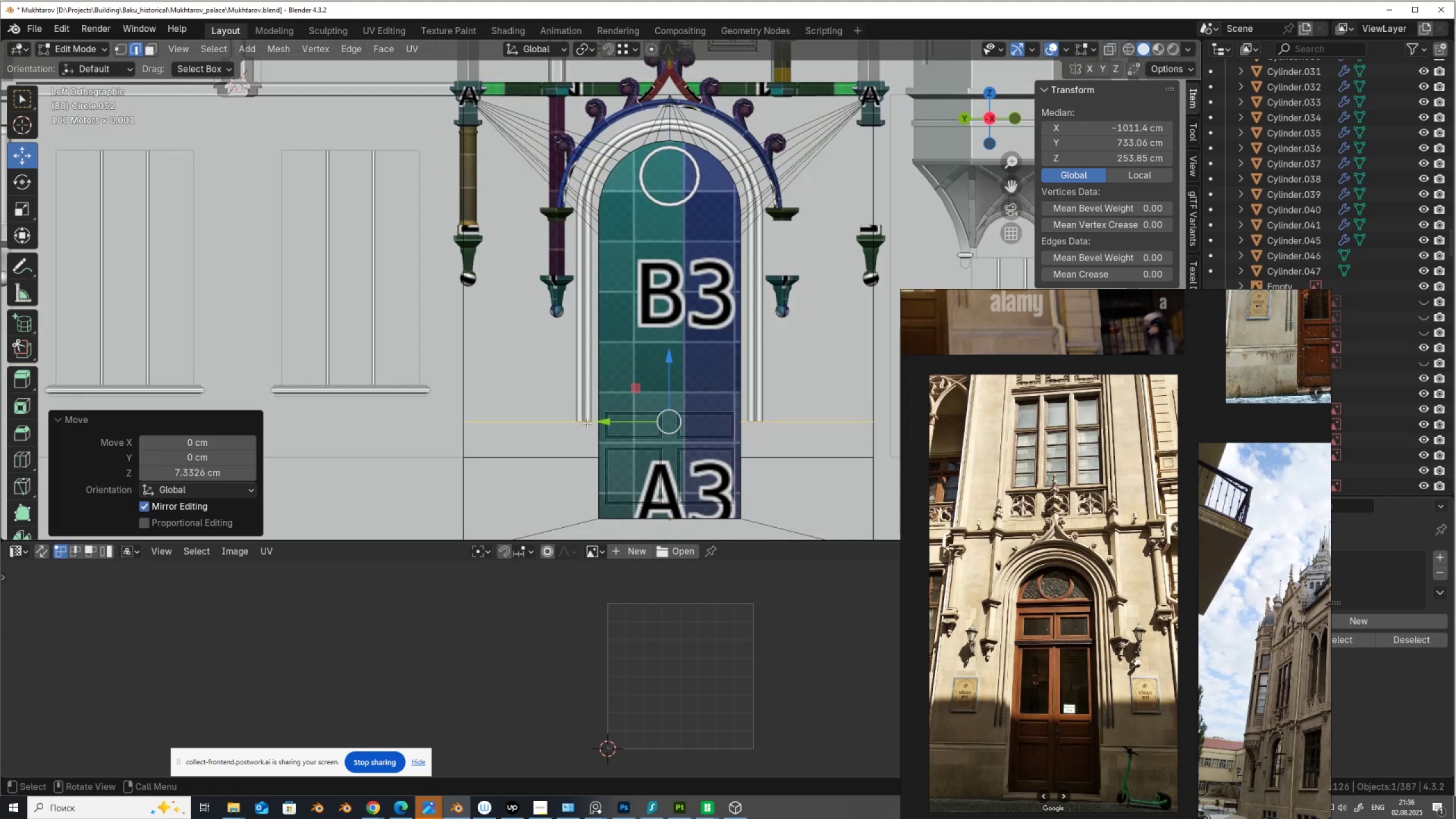 
hold_key(key=ControlLeft, duration=1.35)
 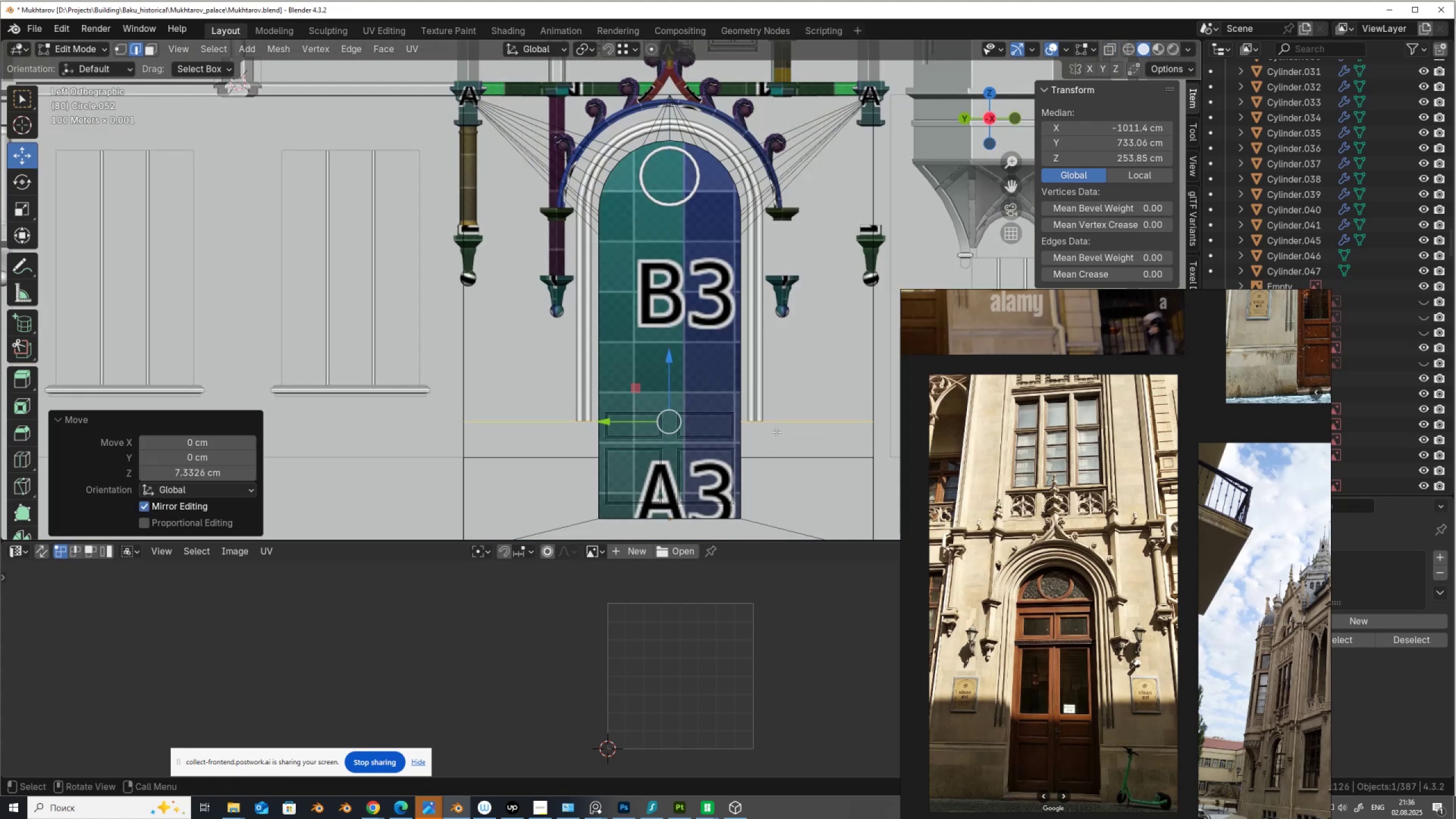 
wait(8.84)
 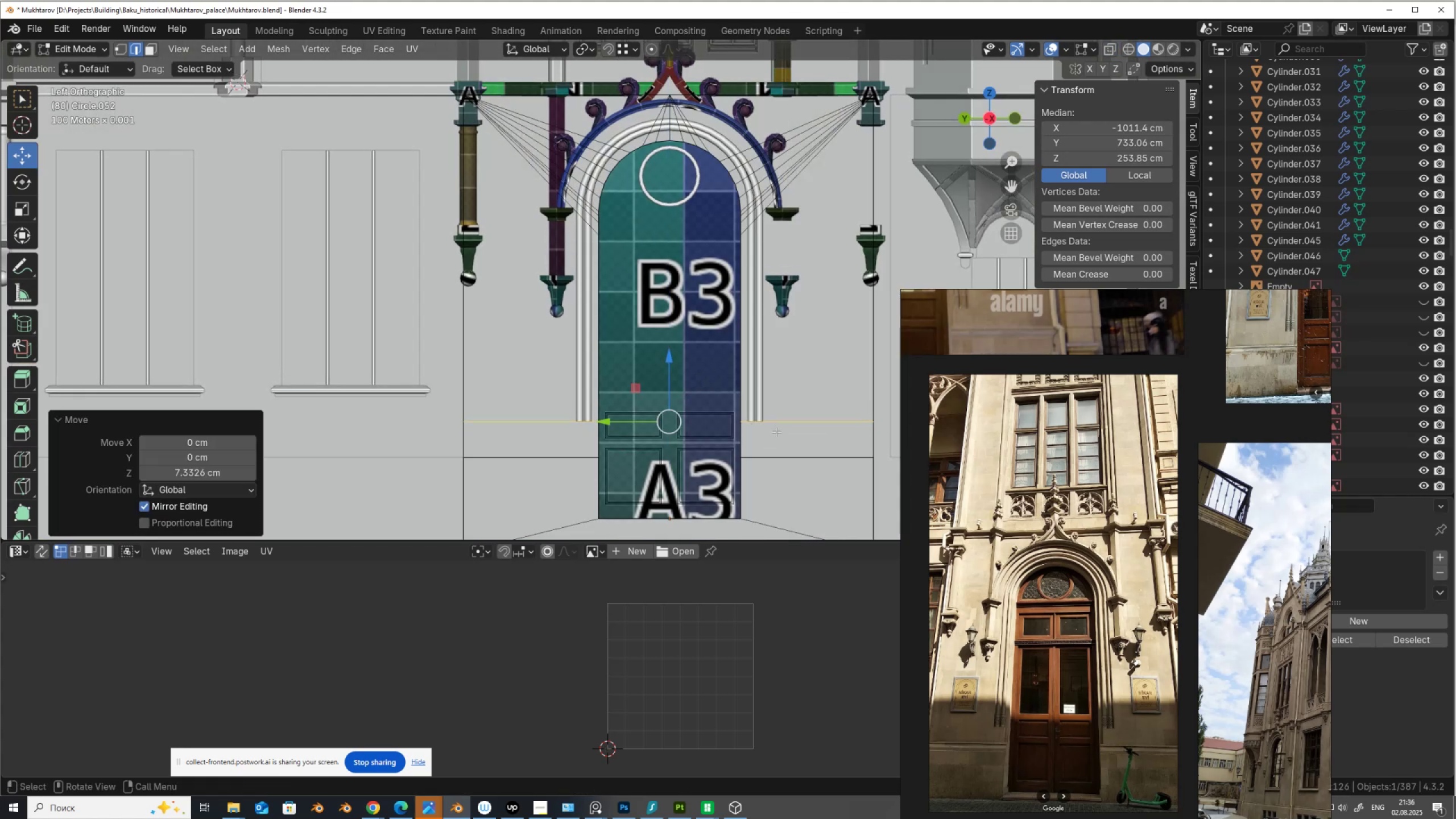 
hold_key(key=AltLeft, duration=0.62)
 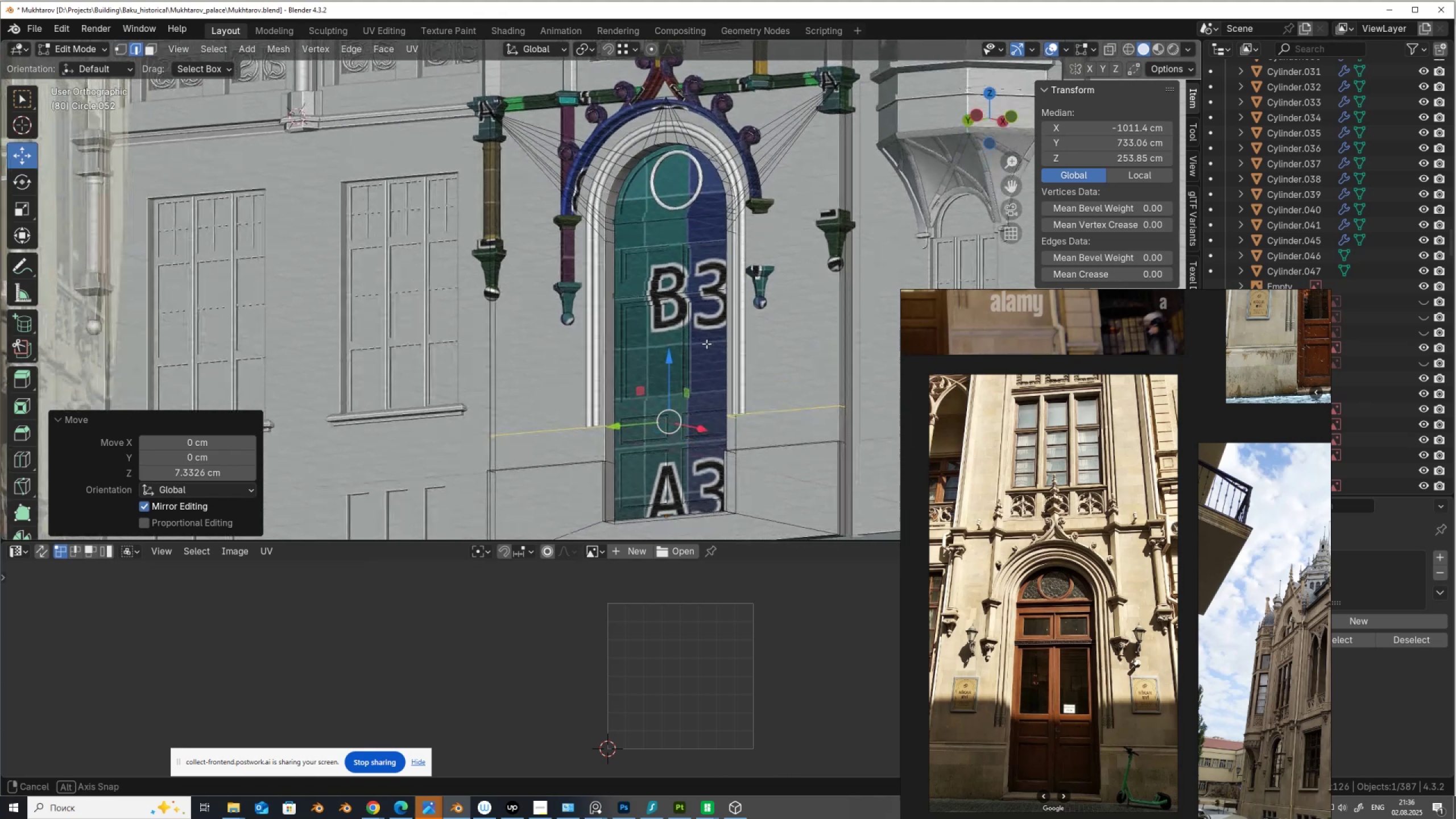 
wait(5.7)
 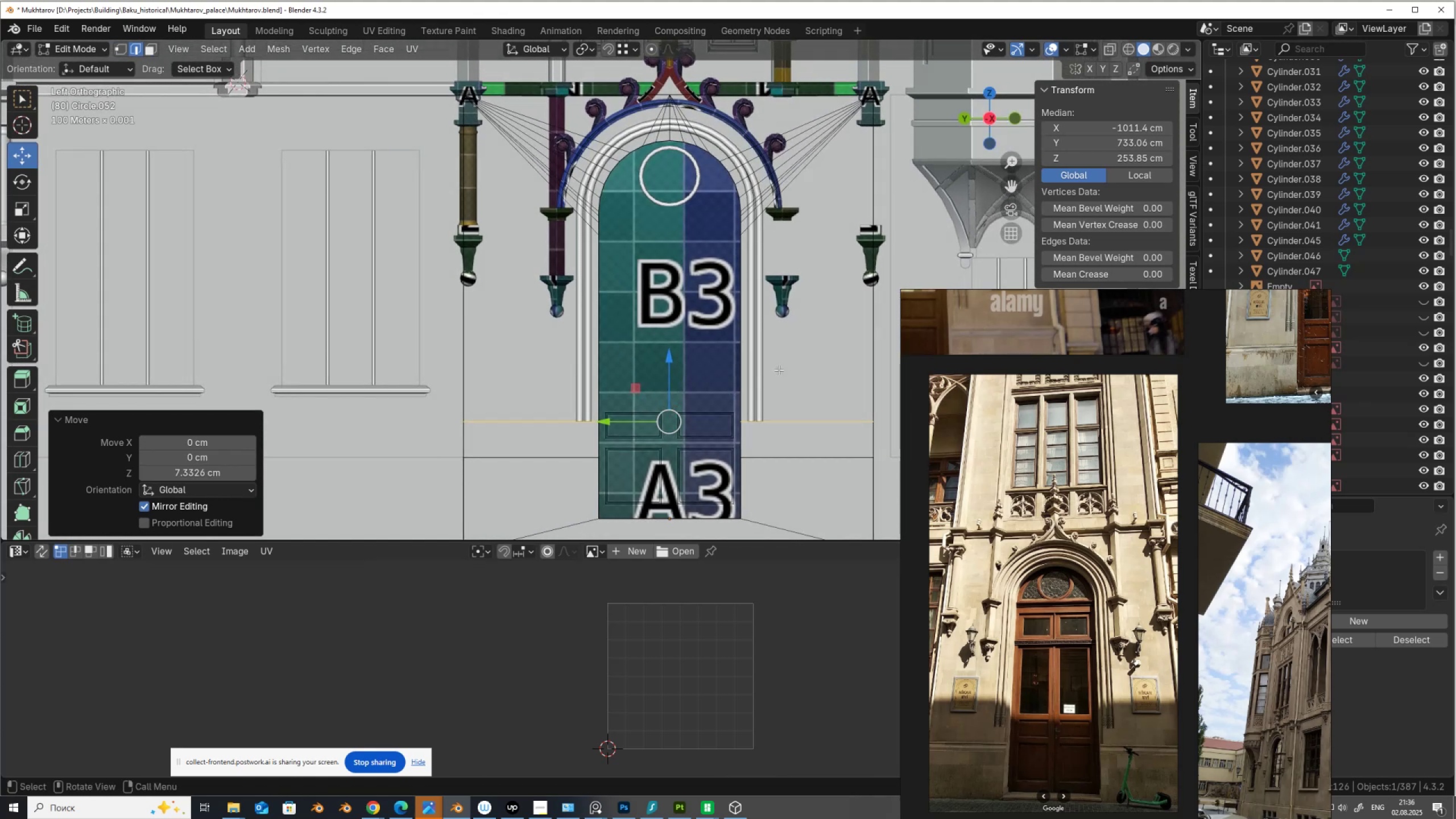 
hold_key(key=AltLeft, duration=0.41)
 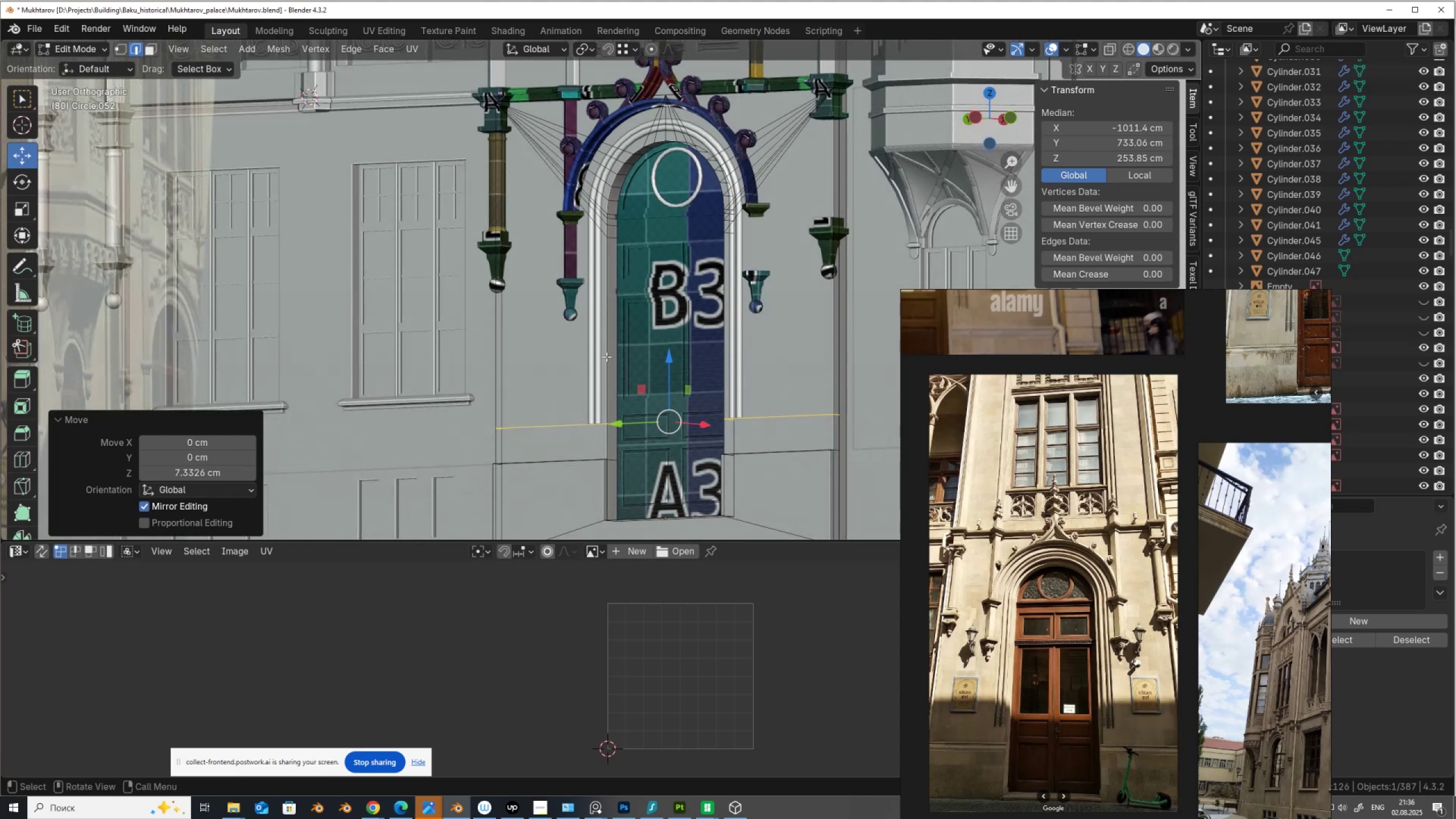 
left_click([607, 357])
 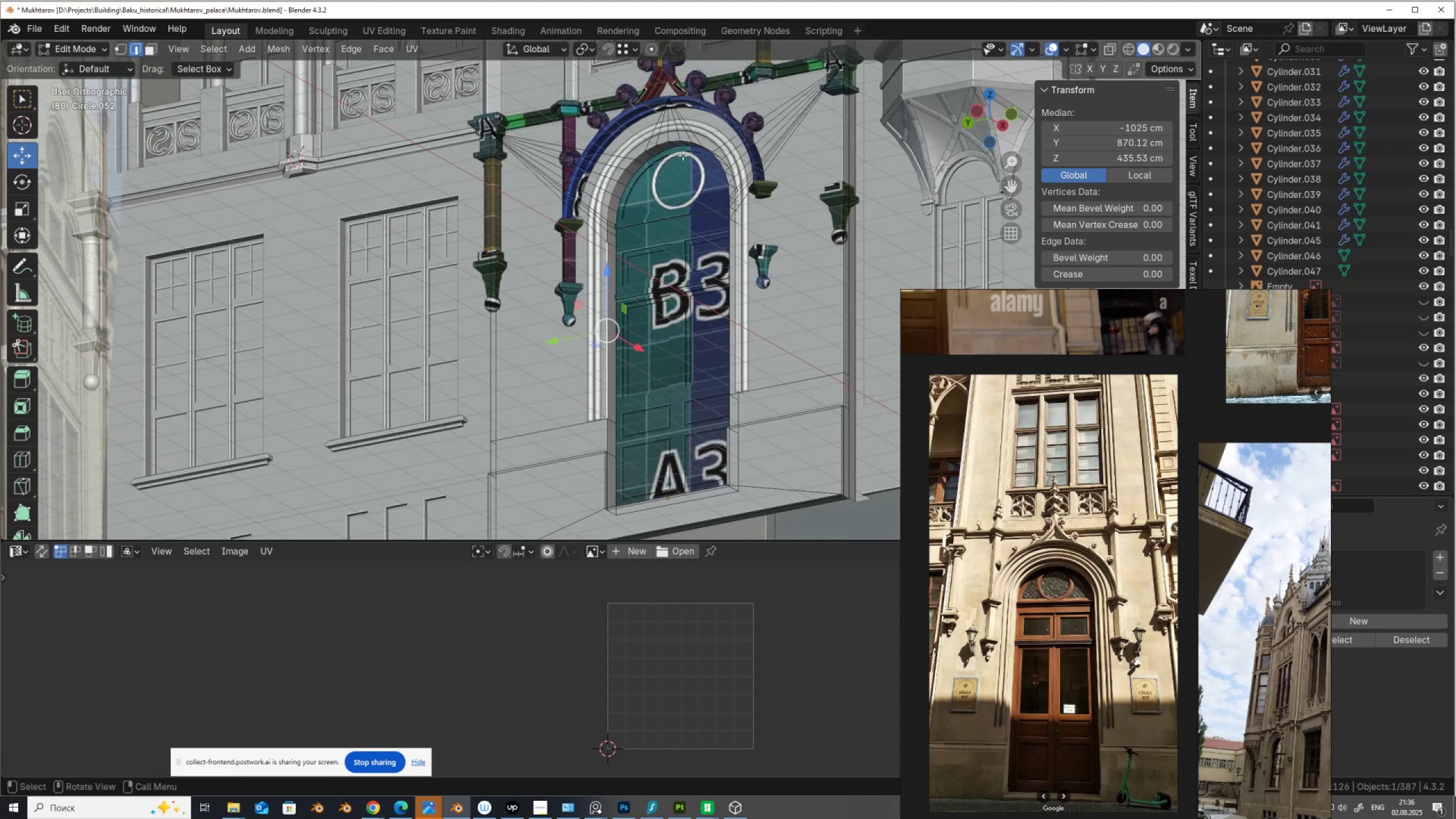 
hold_key(key=ControlLeft, duration=1.49)
left_click([672, 139])
 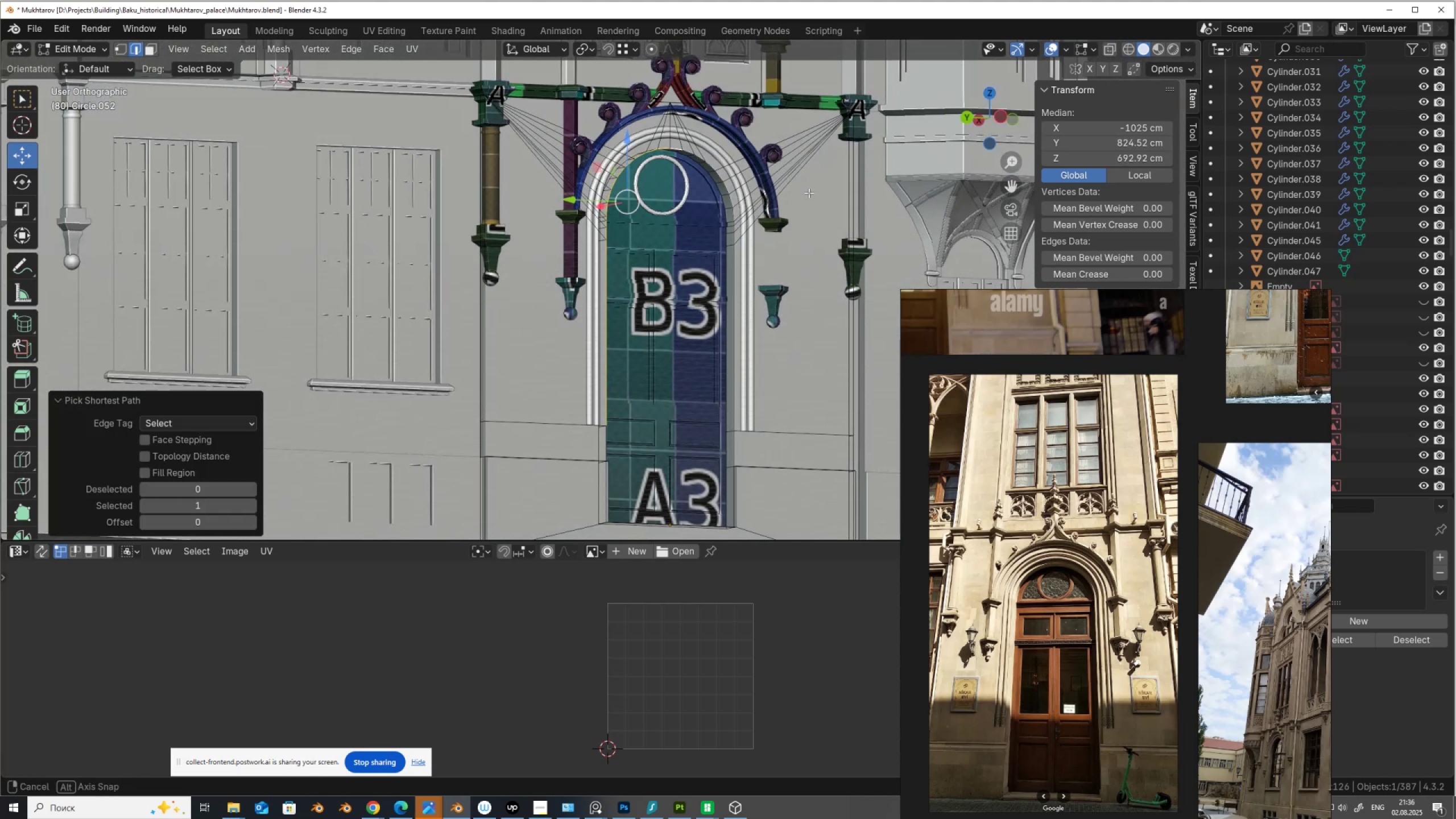 
hold_key(key=ControlLeft, duration=1.12)
left_click([728, 412])
 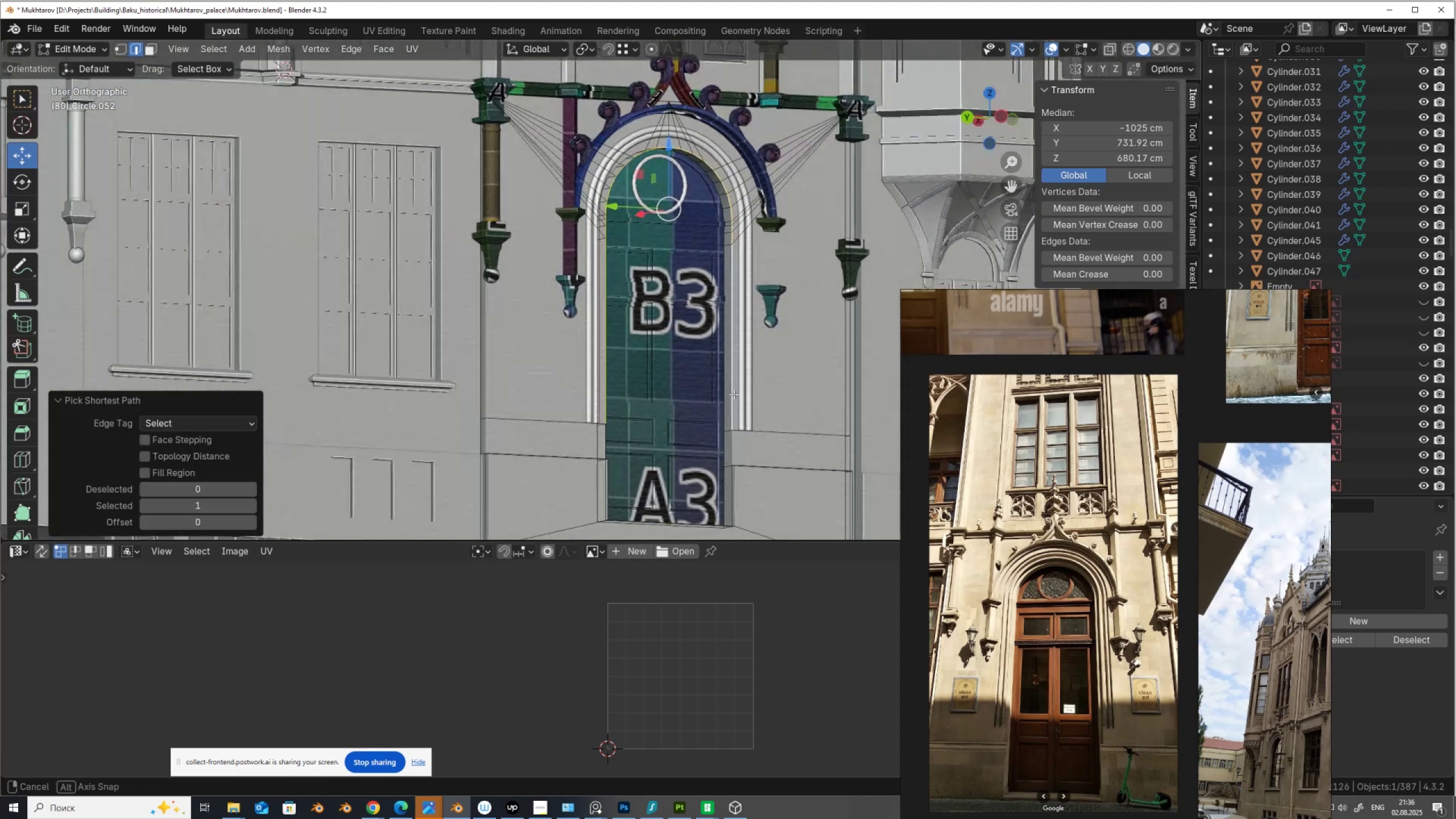 
scroll: coordinate [789, 295], scroll_direction: up, amount: 6.0
 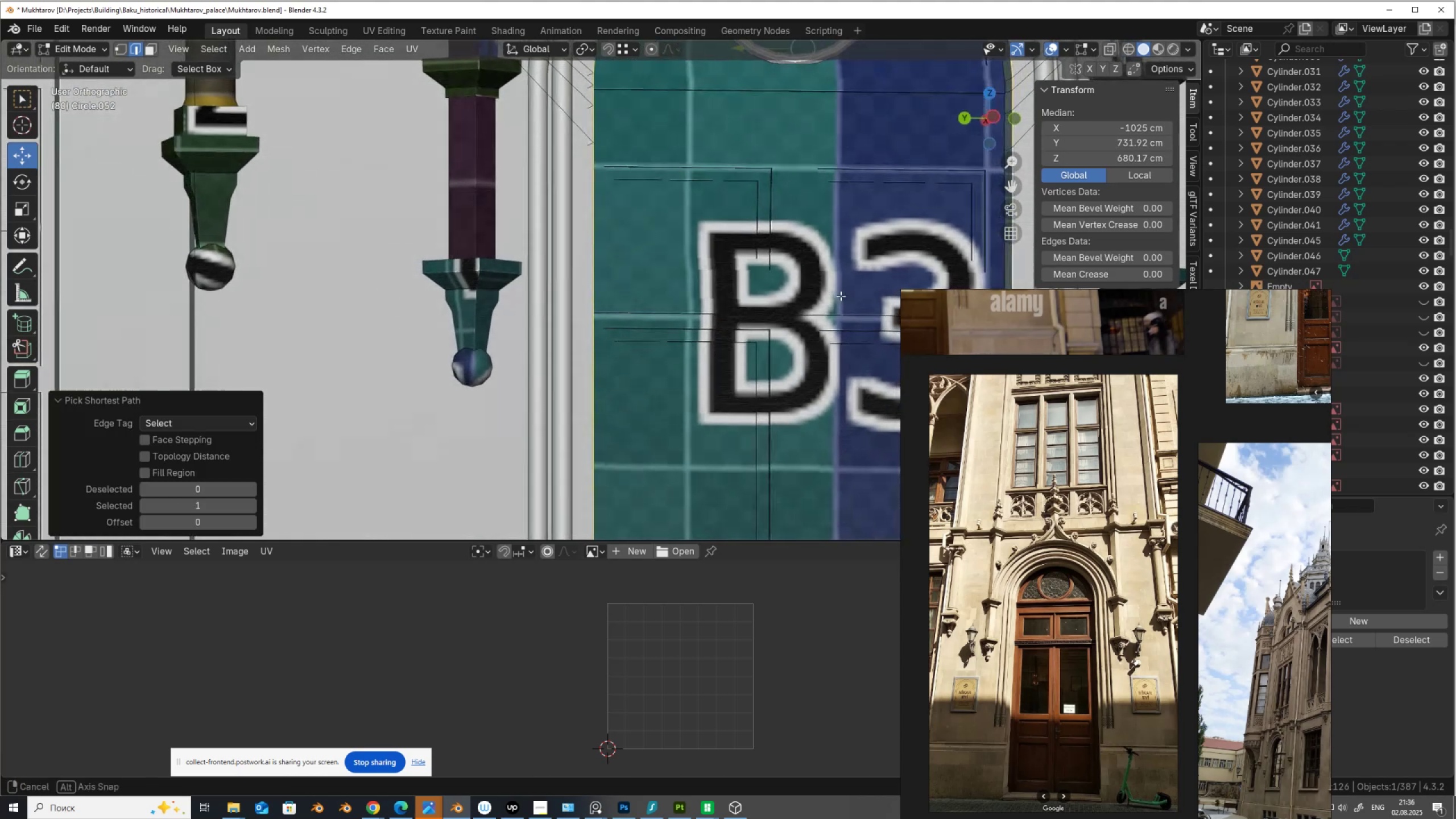 
hold_key(key=ShiftLeft, duration=0.52)
 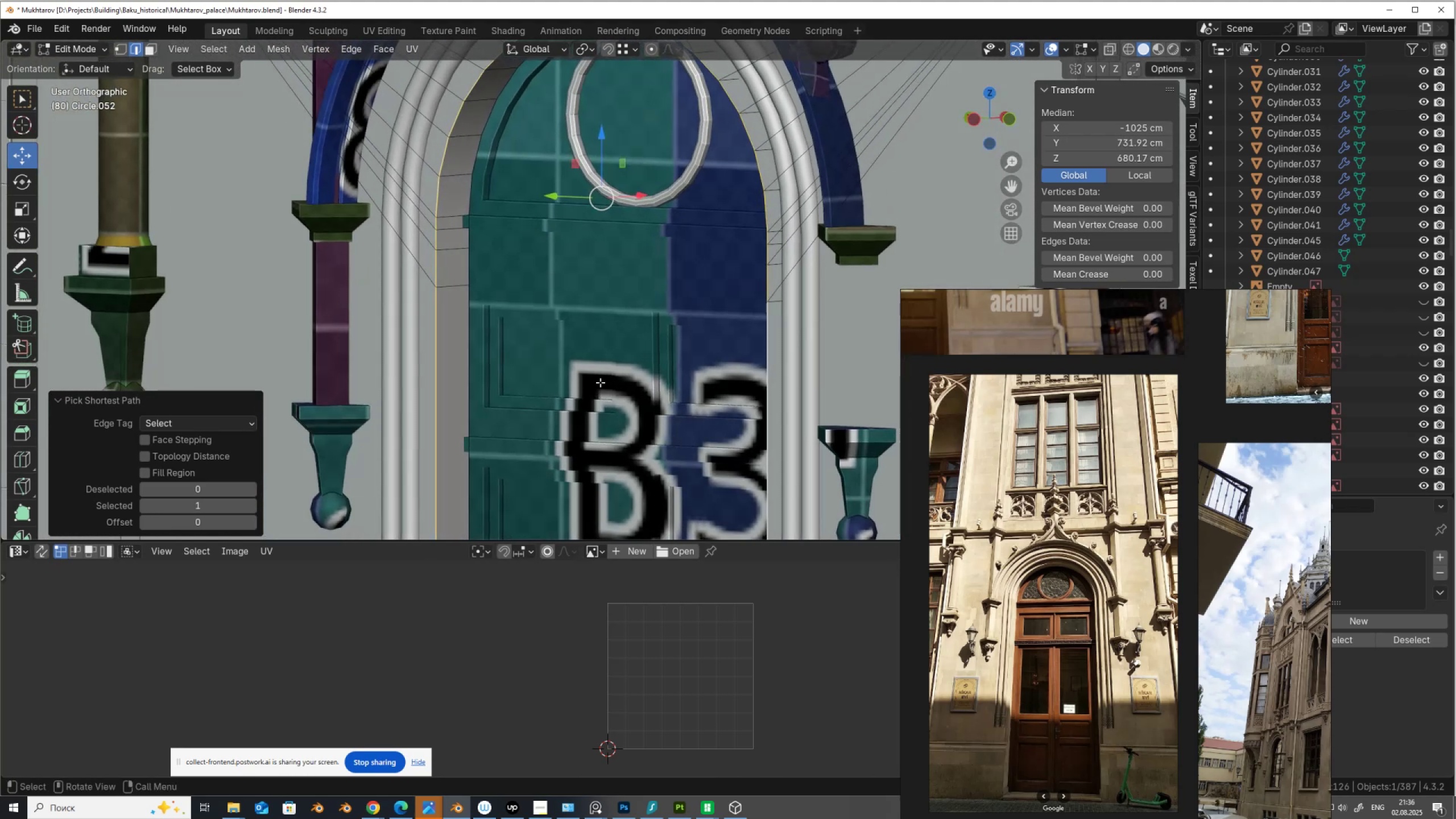 
wait(9.43)
 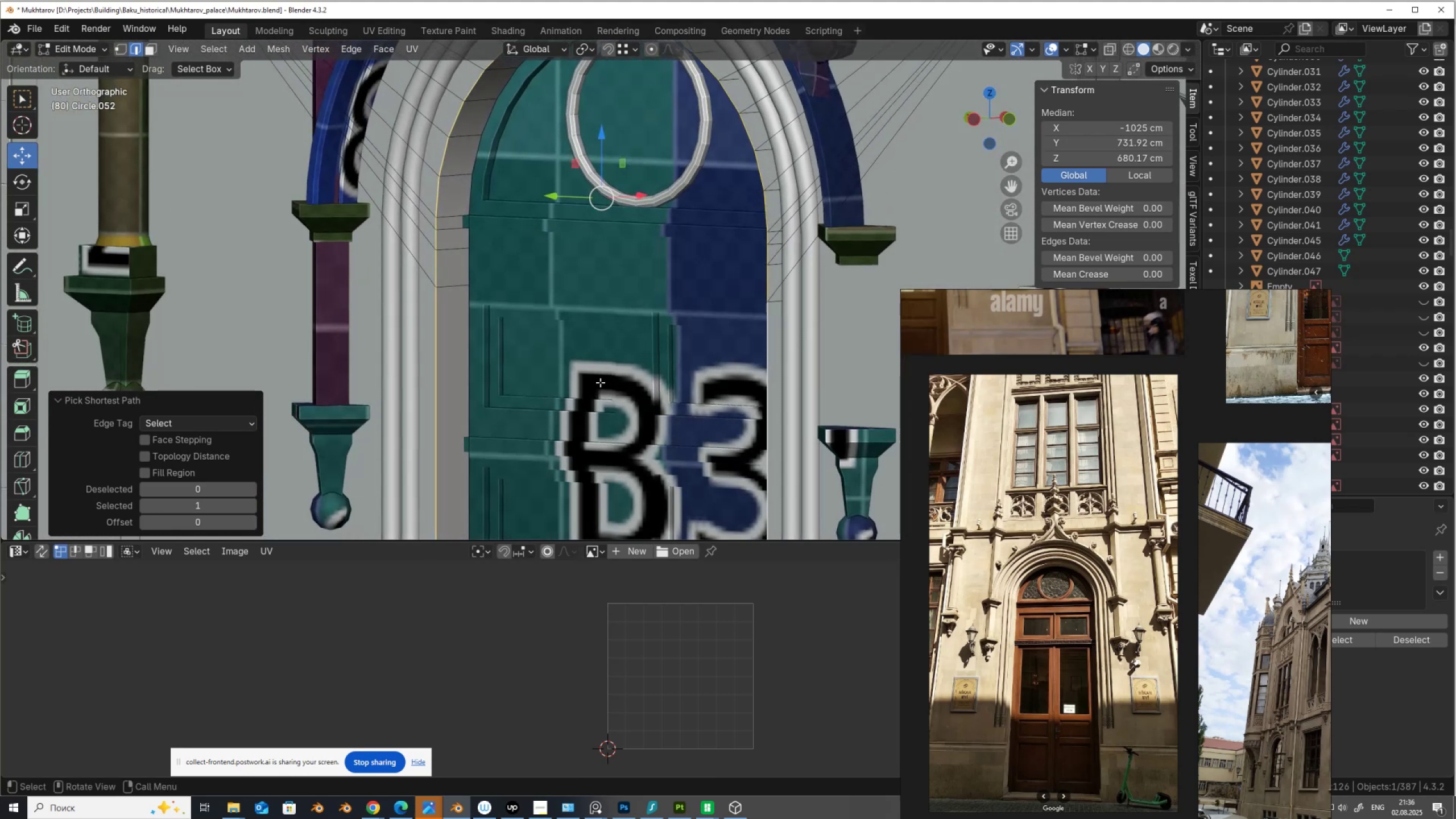 
scroll: coordinate [664, 300], scroll_direction: down, amount: 7.0
 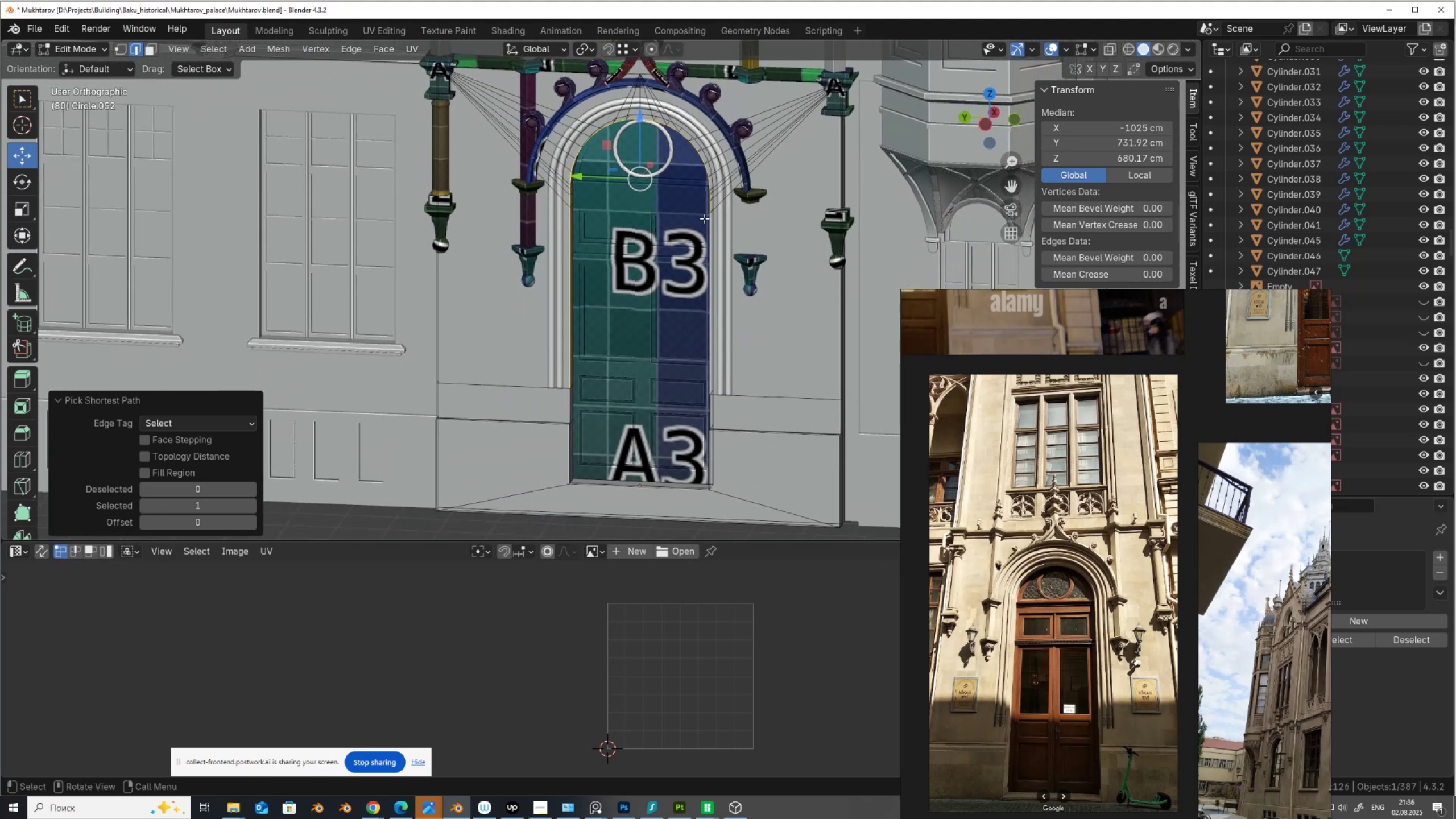 
hold_key(key=ShiftLeft, duration=0.55)
 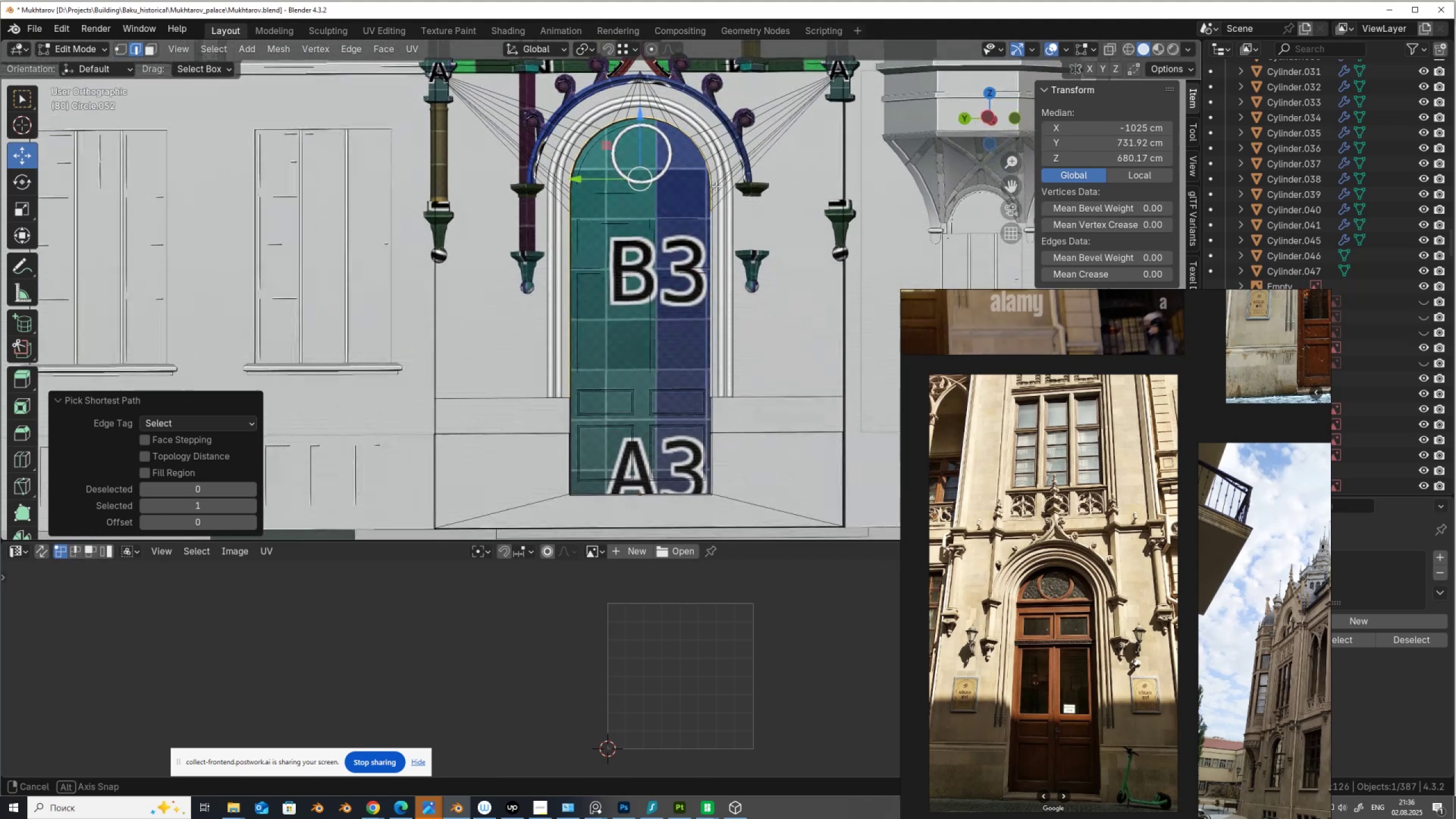 
wait(7.76)
 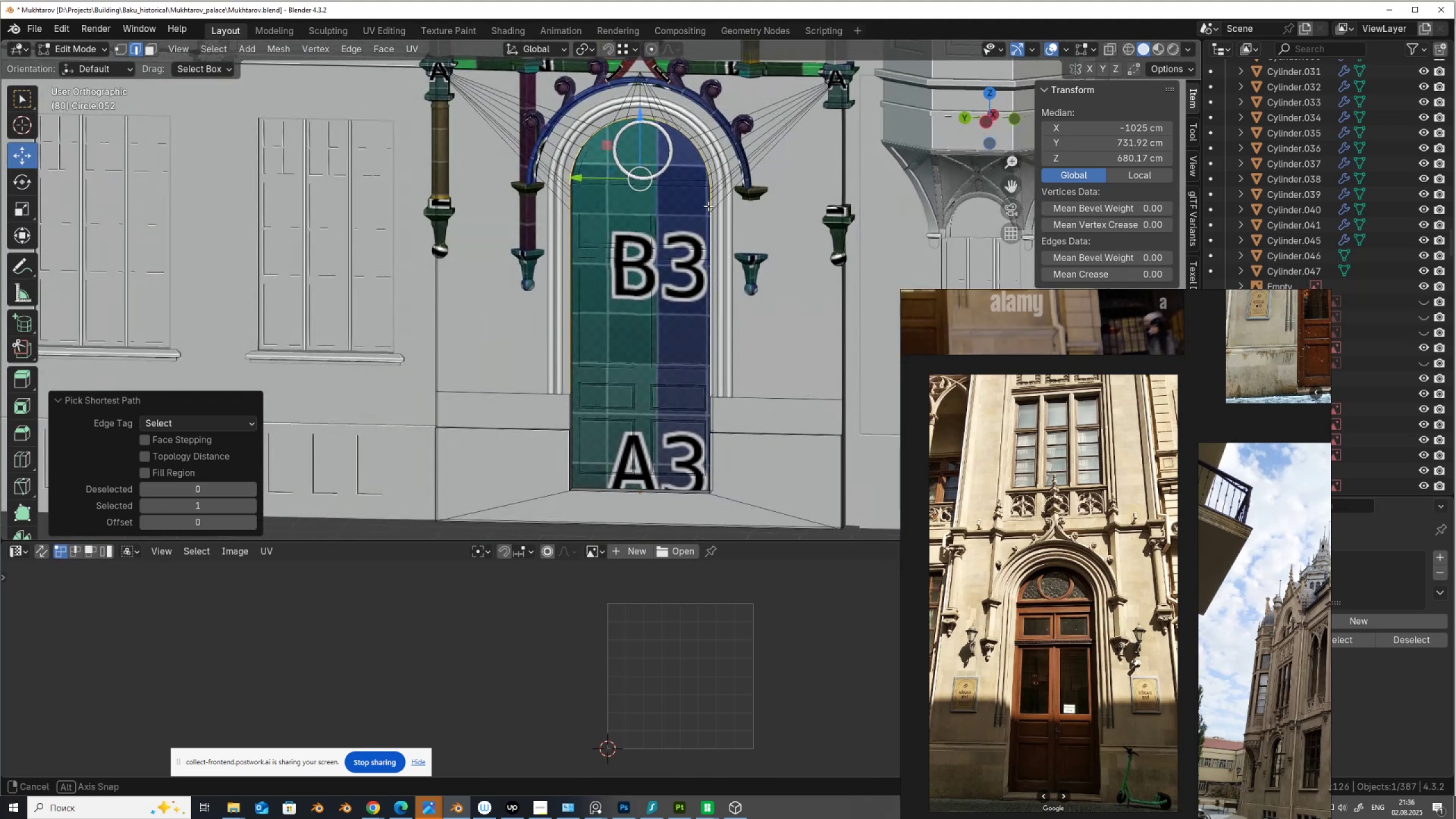 
key(V)
 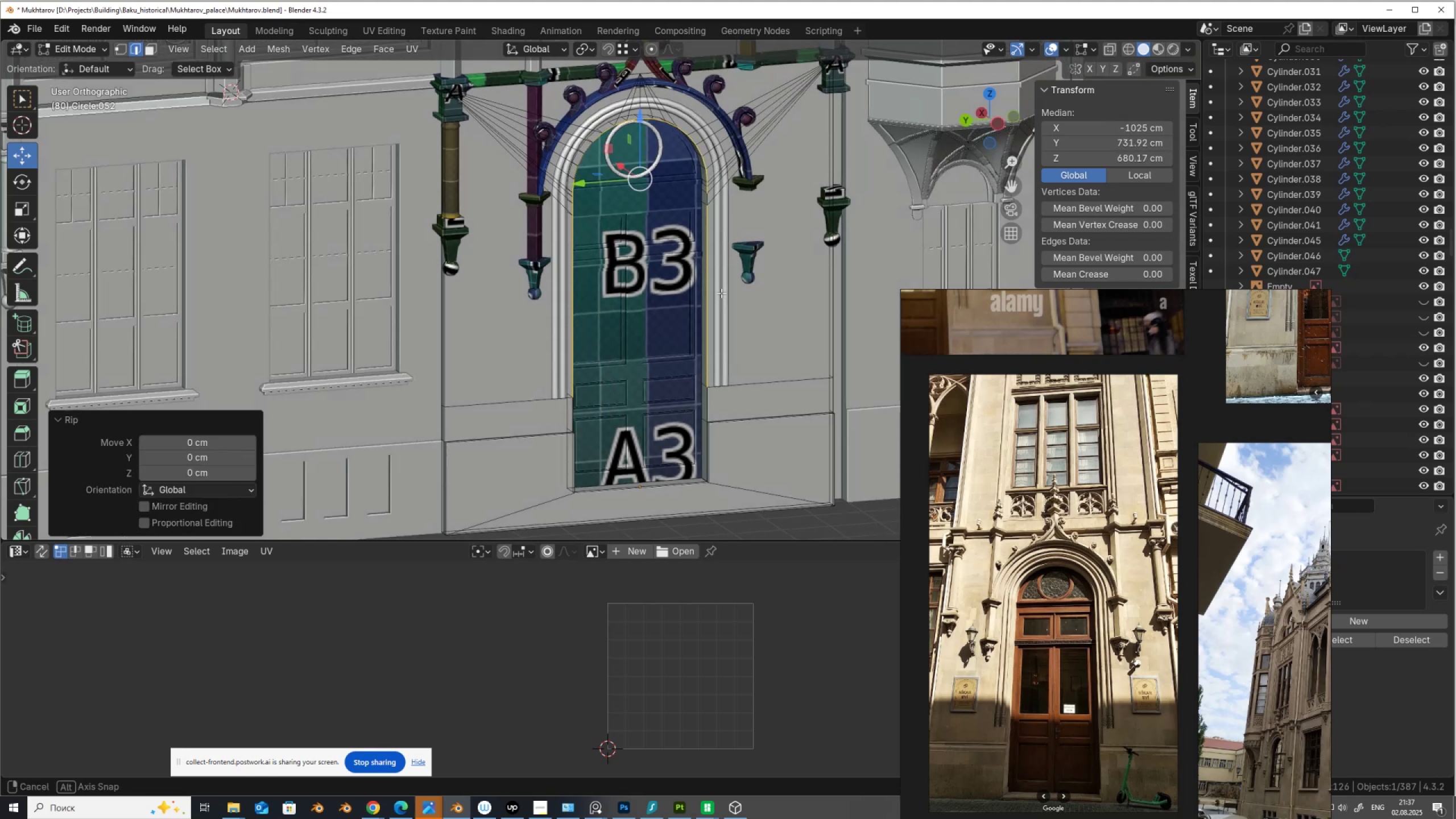 
hold_key(key=AltLeft, duration=0.38)
 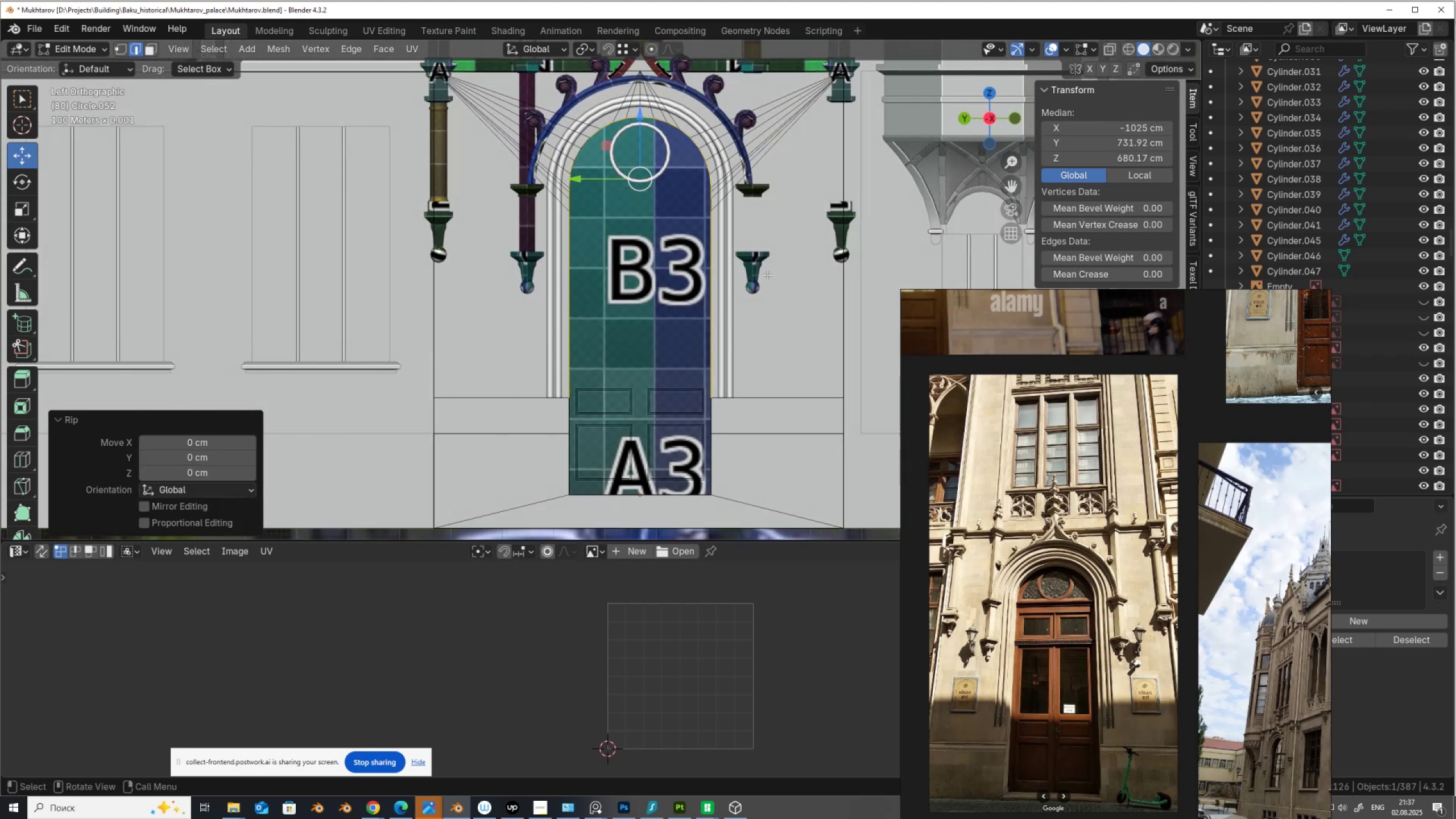 
type(gg)
 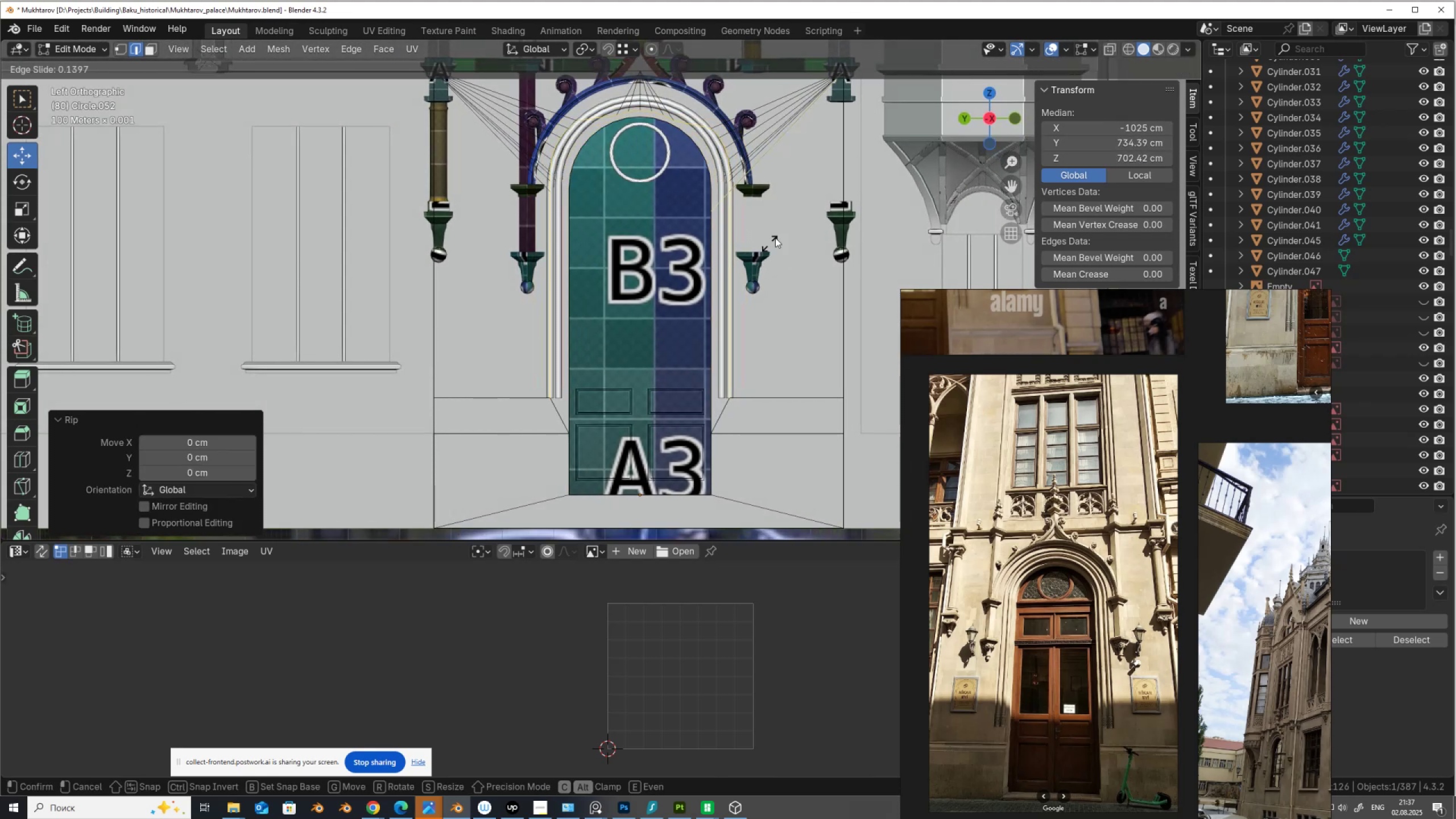 
key(Control+Z)
 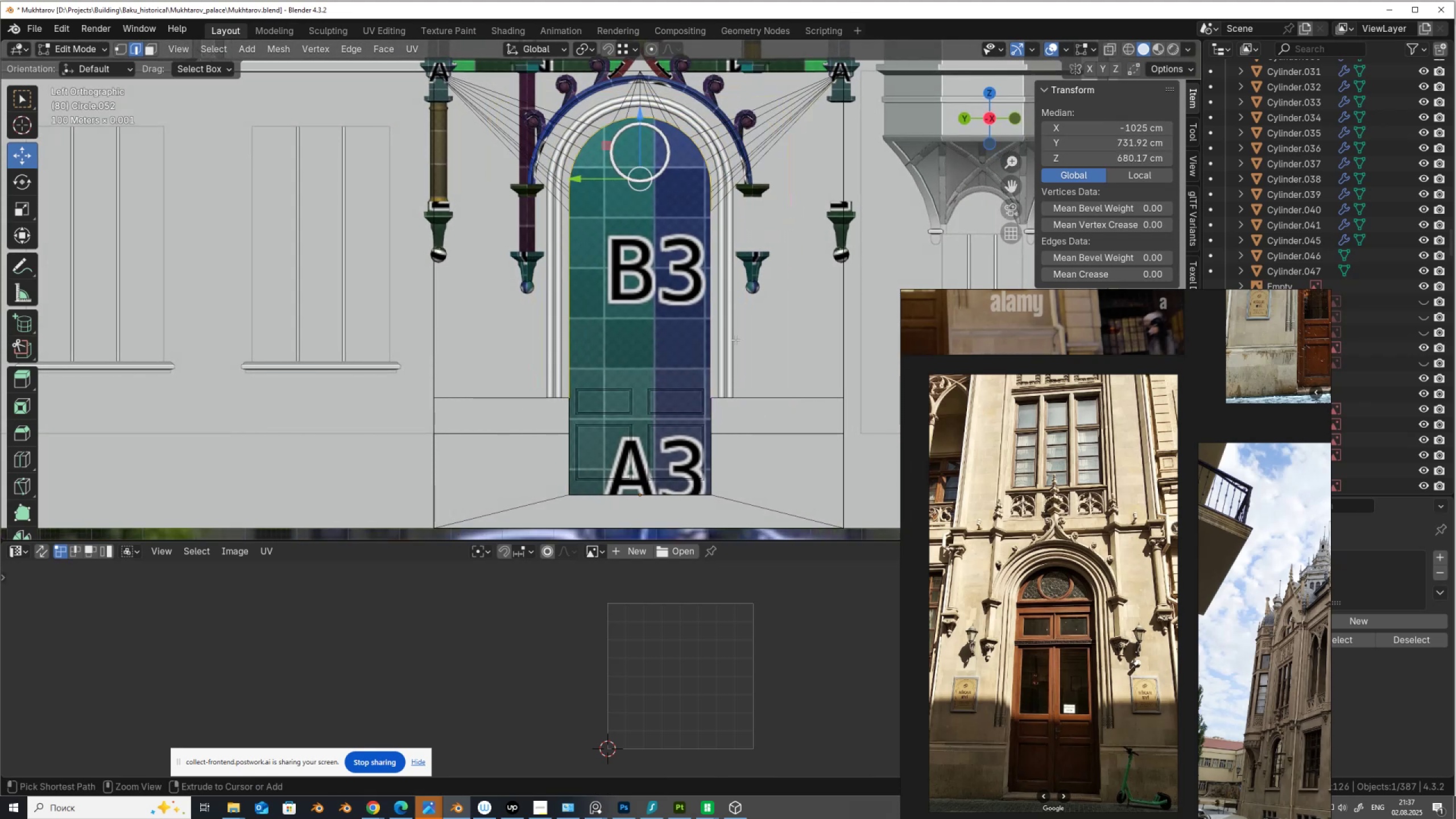 
key(Control+Z)
 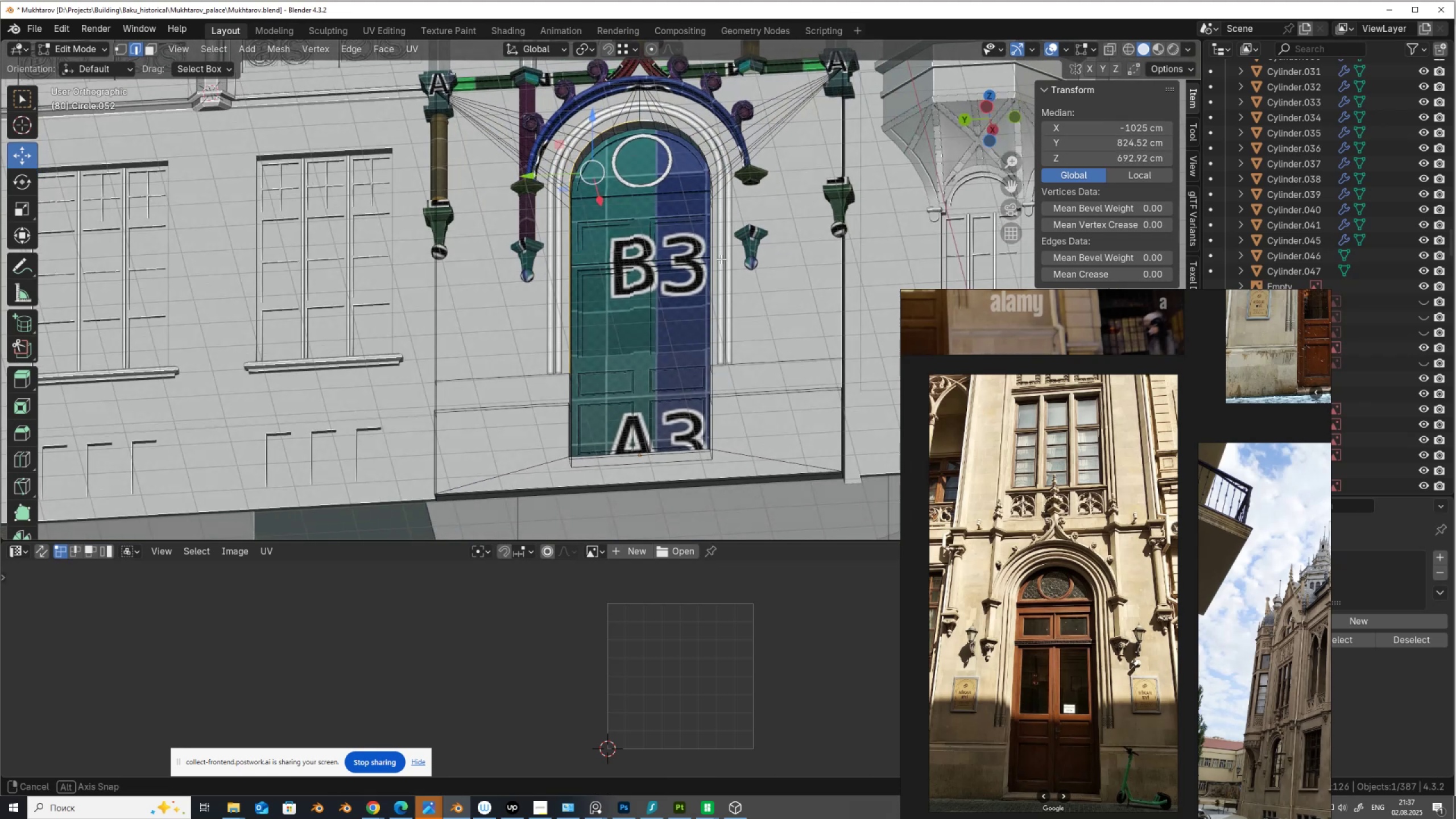 
key(Control+ControlLeft)
 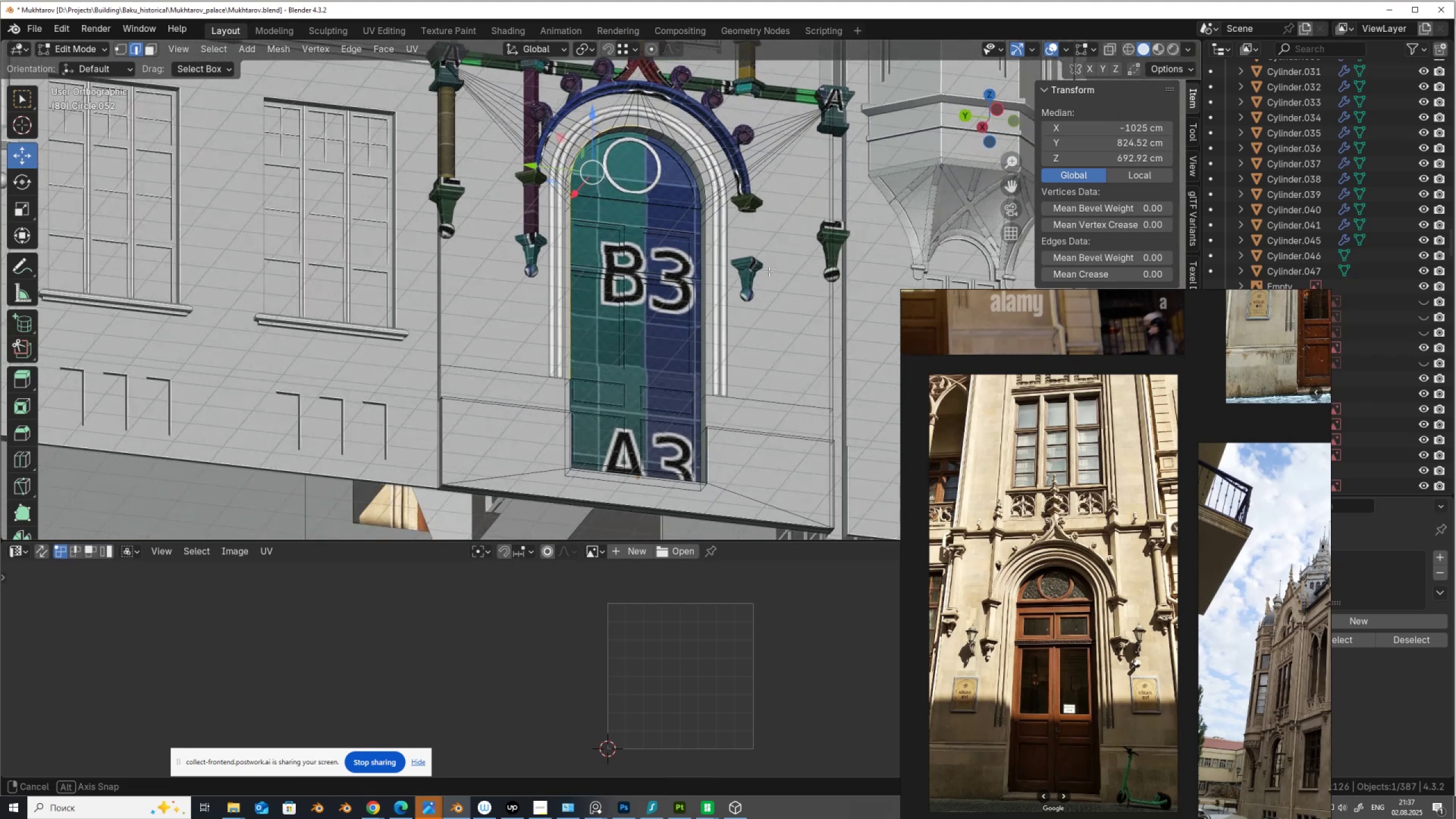 
key(Control+Shift+ShiftLeft)
 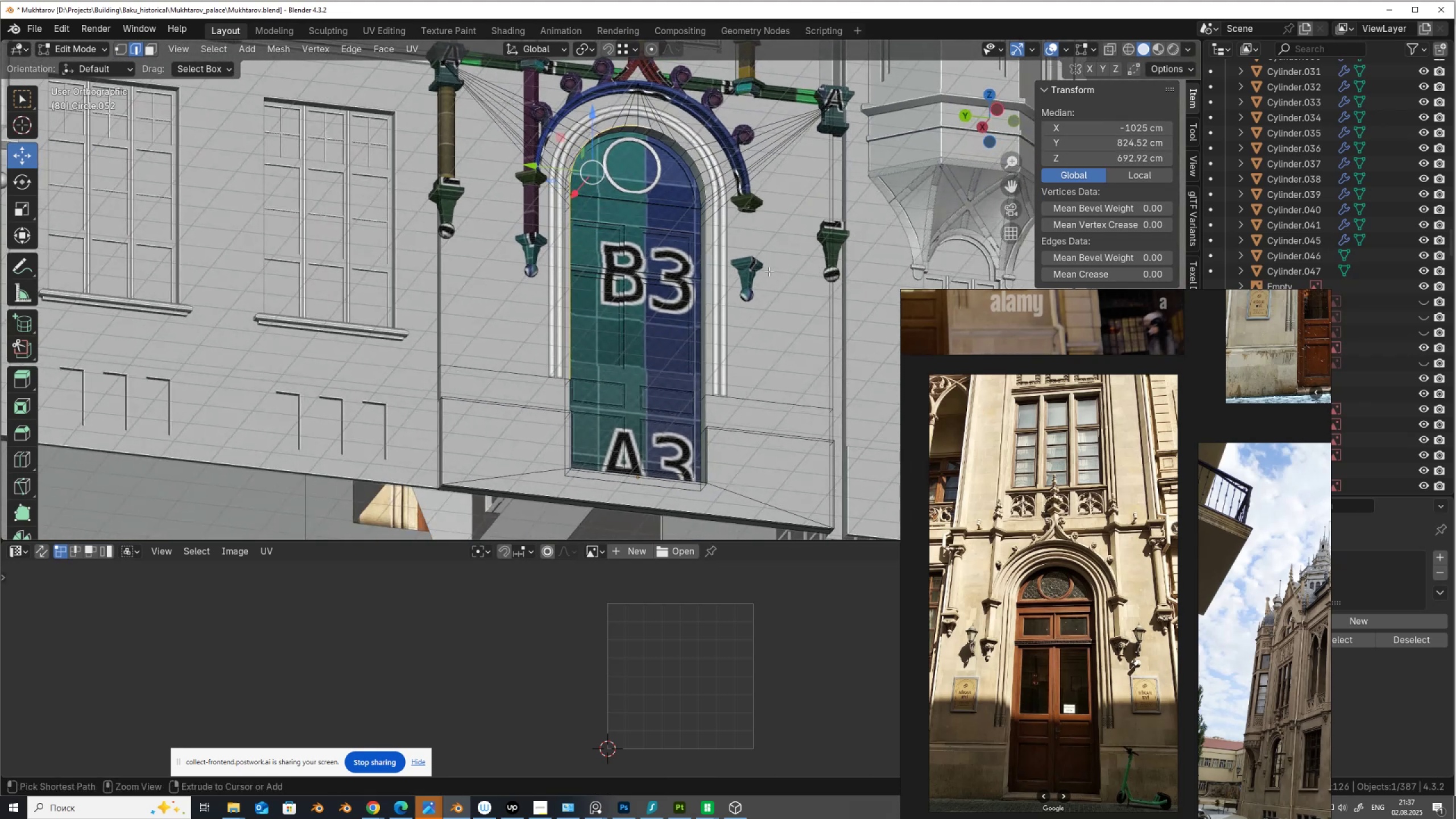 
key(Control+Shift+Z)
 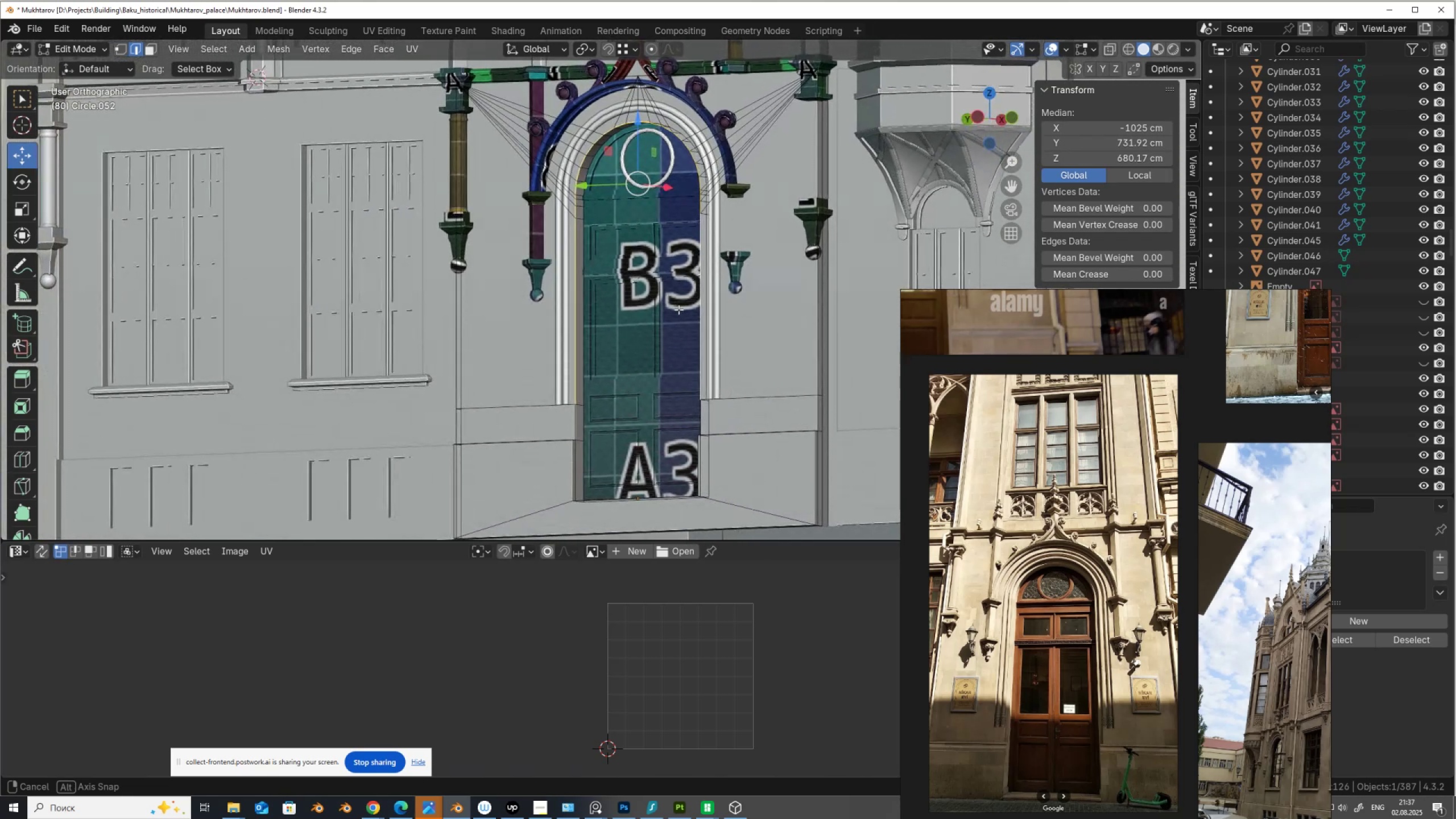 
wait(12.97)
 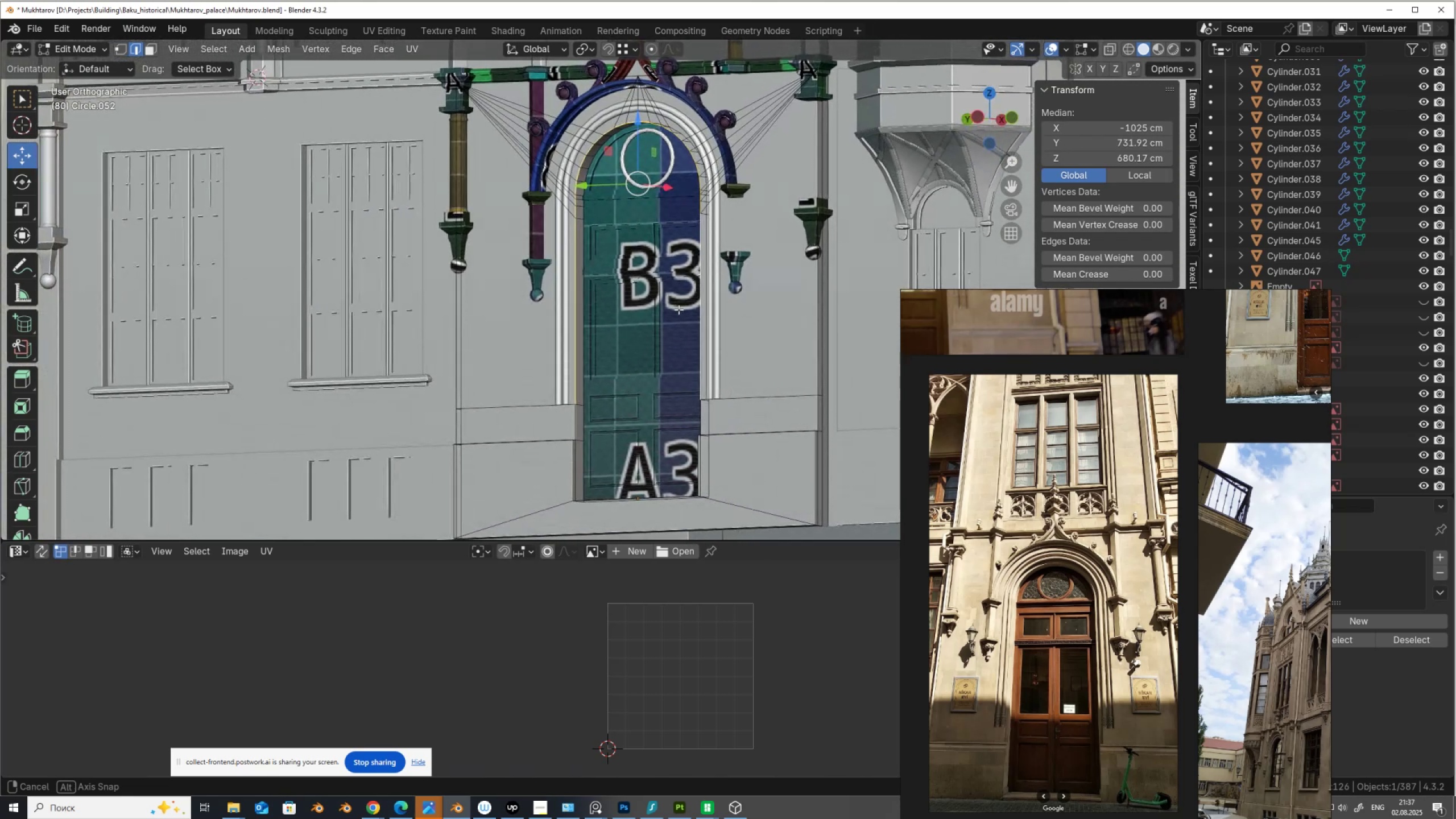 
key(3)
 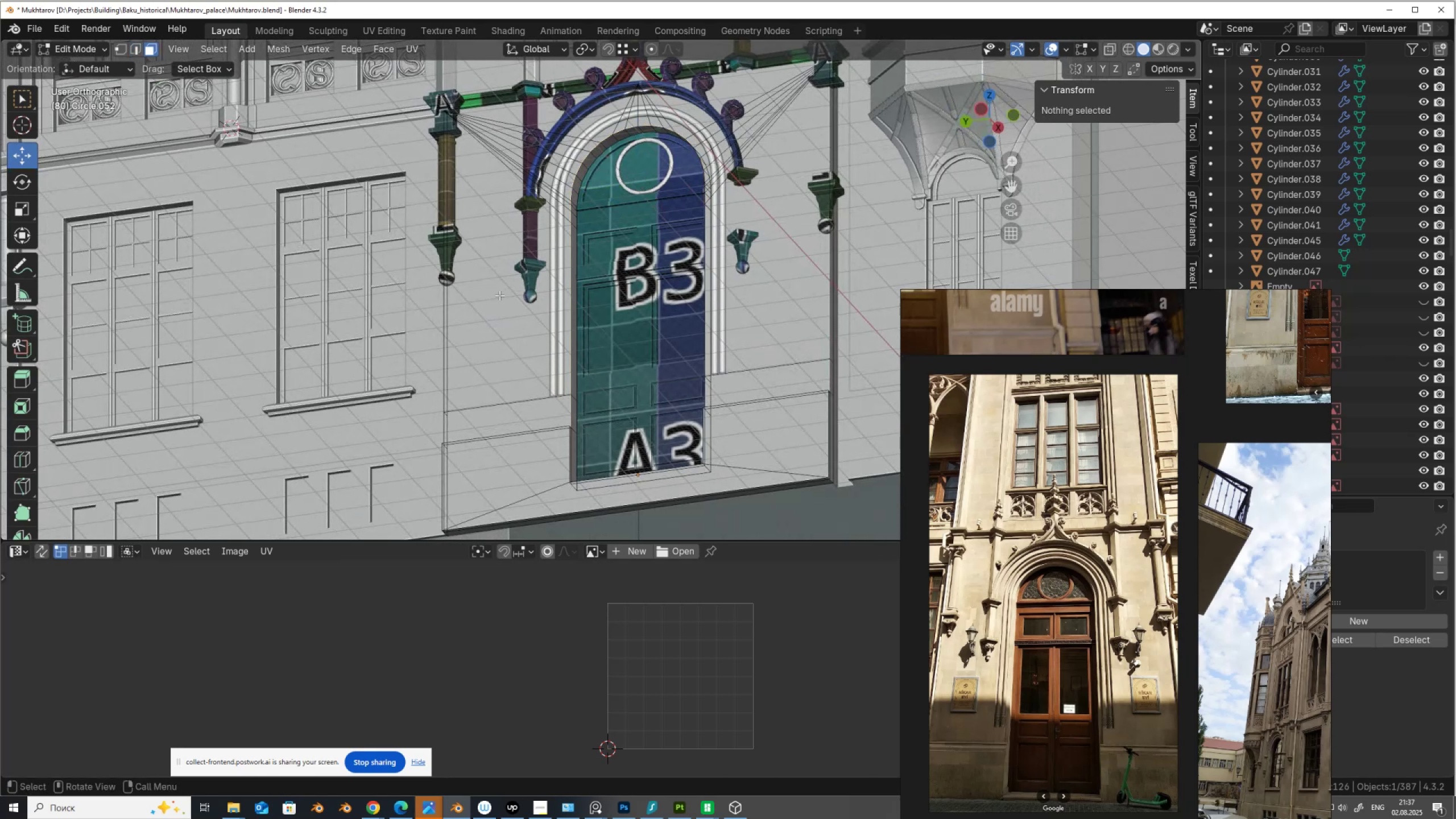 
left_click([499, 293])
 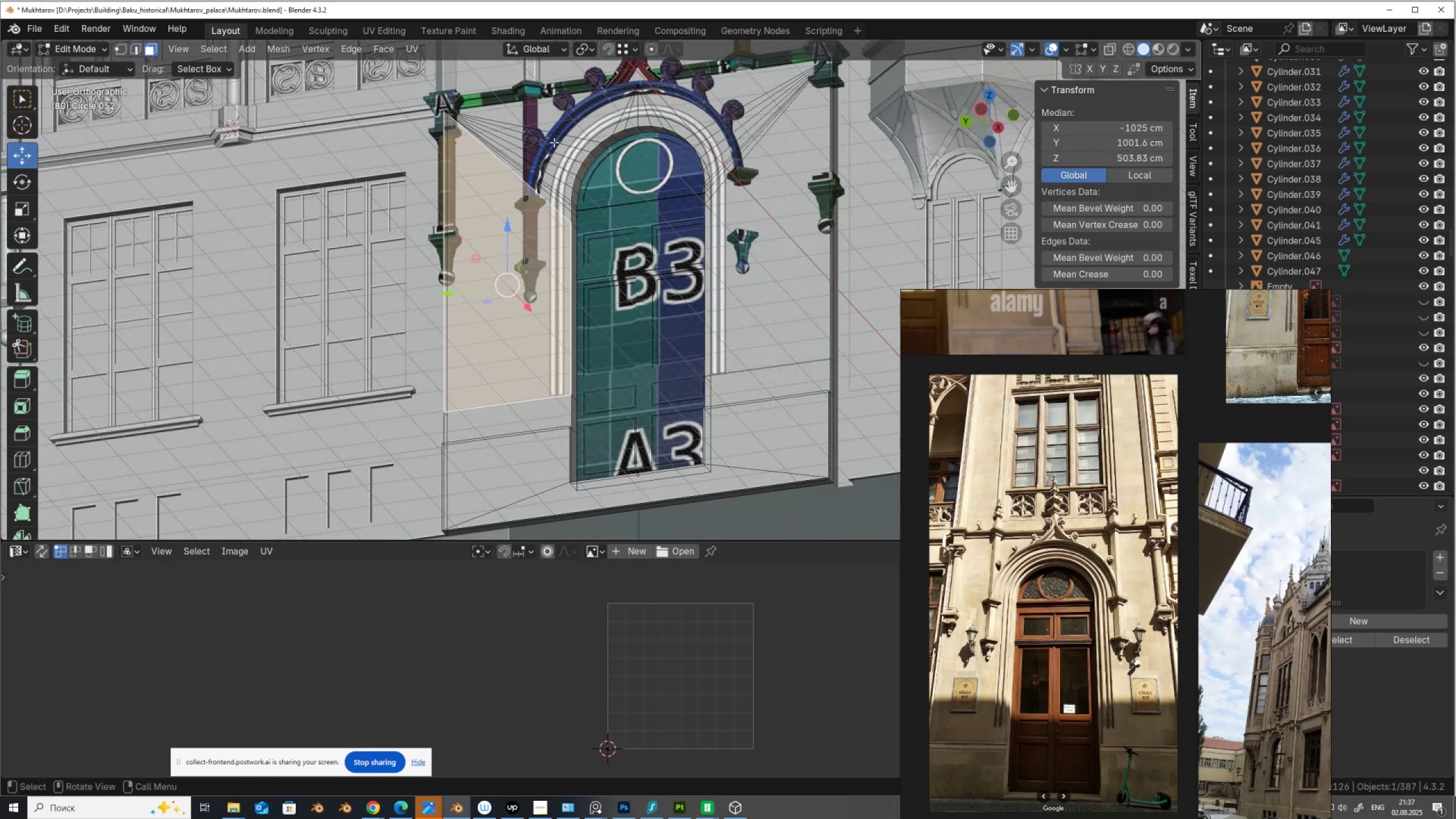 
hold_key(key=ControlLeft, duration=1.52)
left_click([559, 114])
 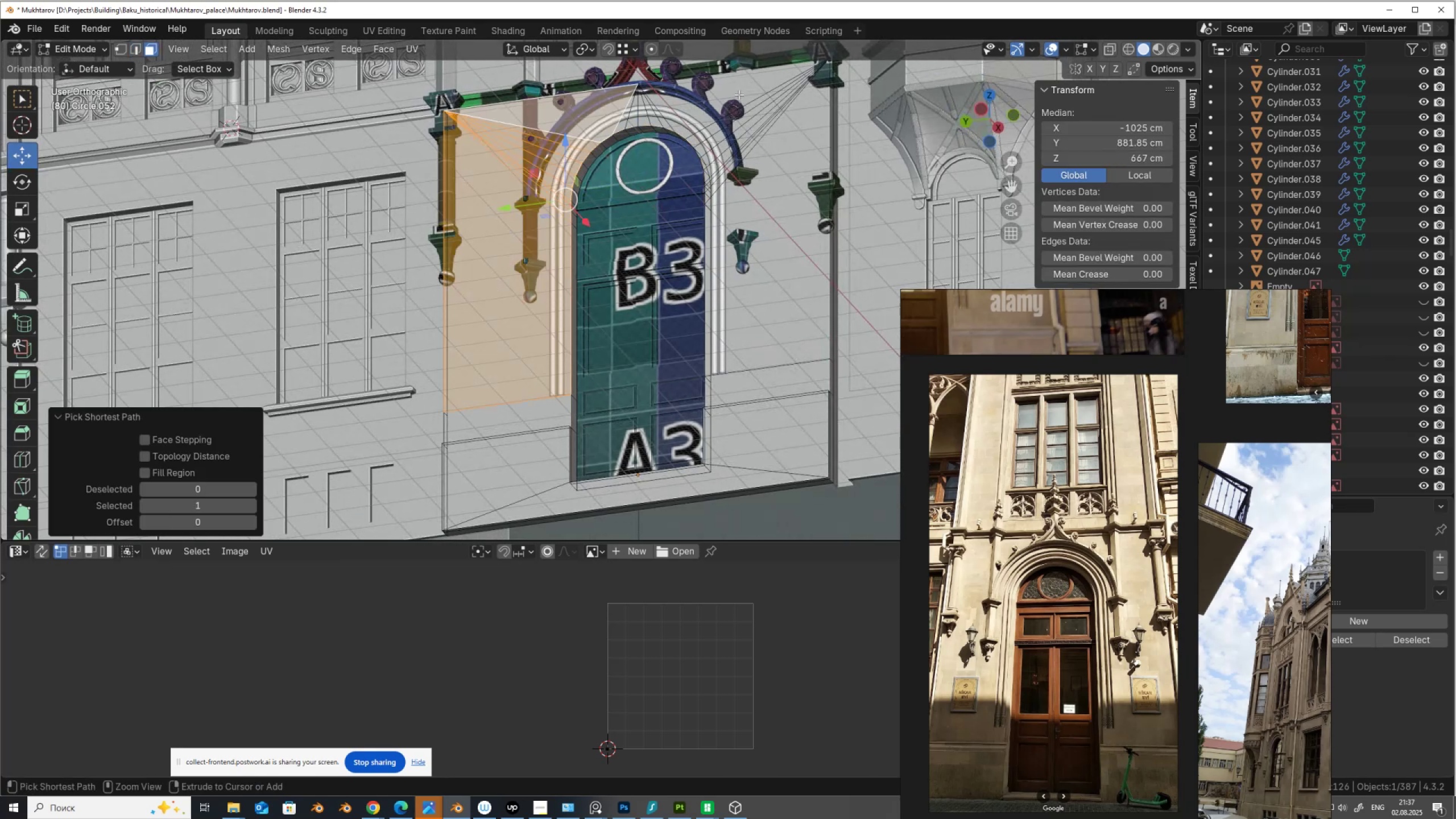 
hold_key(key=ControlLeft, duration=0.31)
 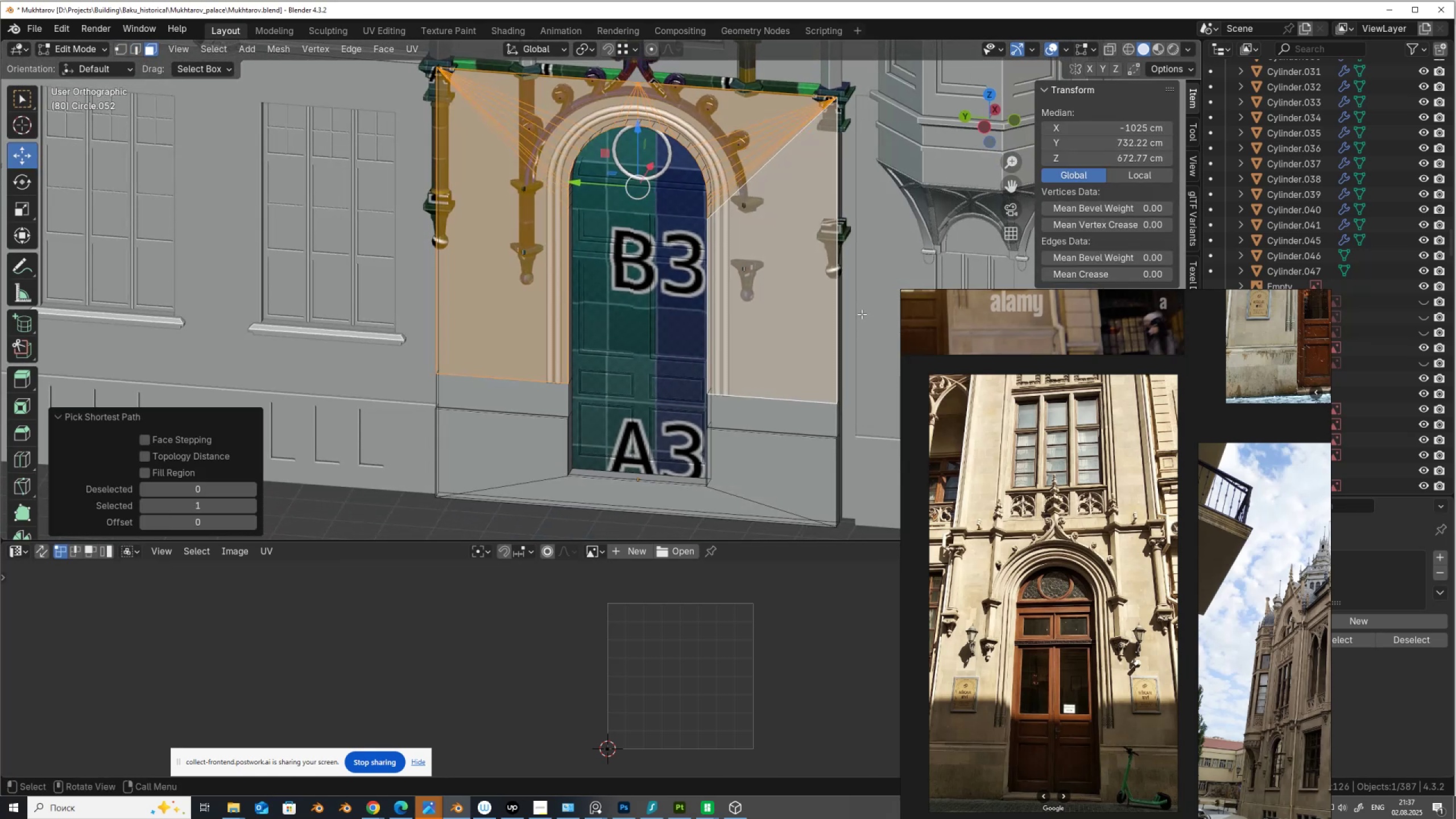 
key(I)
 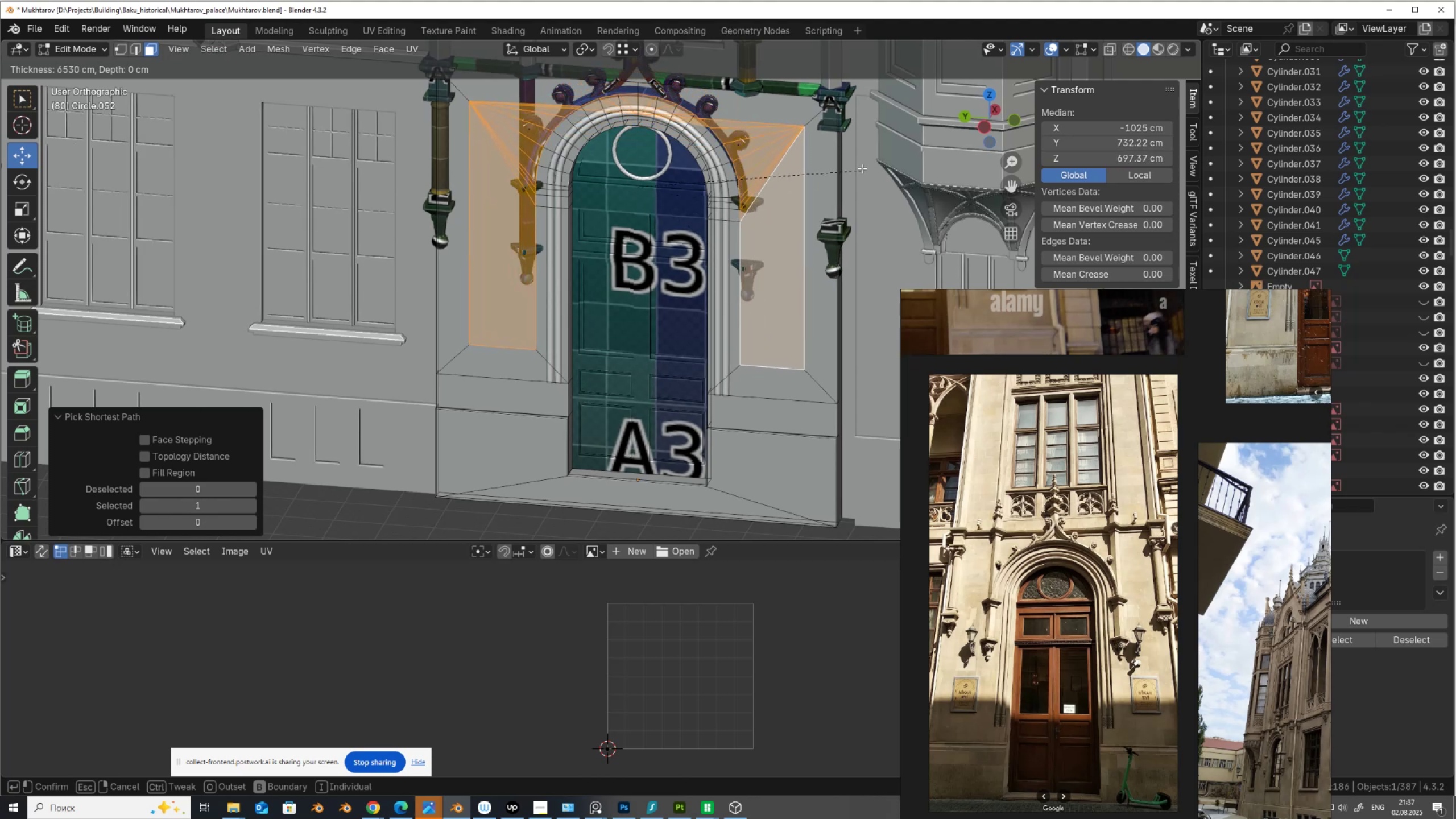 
wait(10.83)
 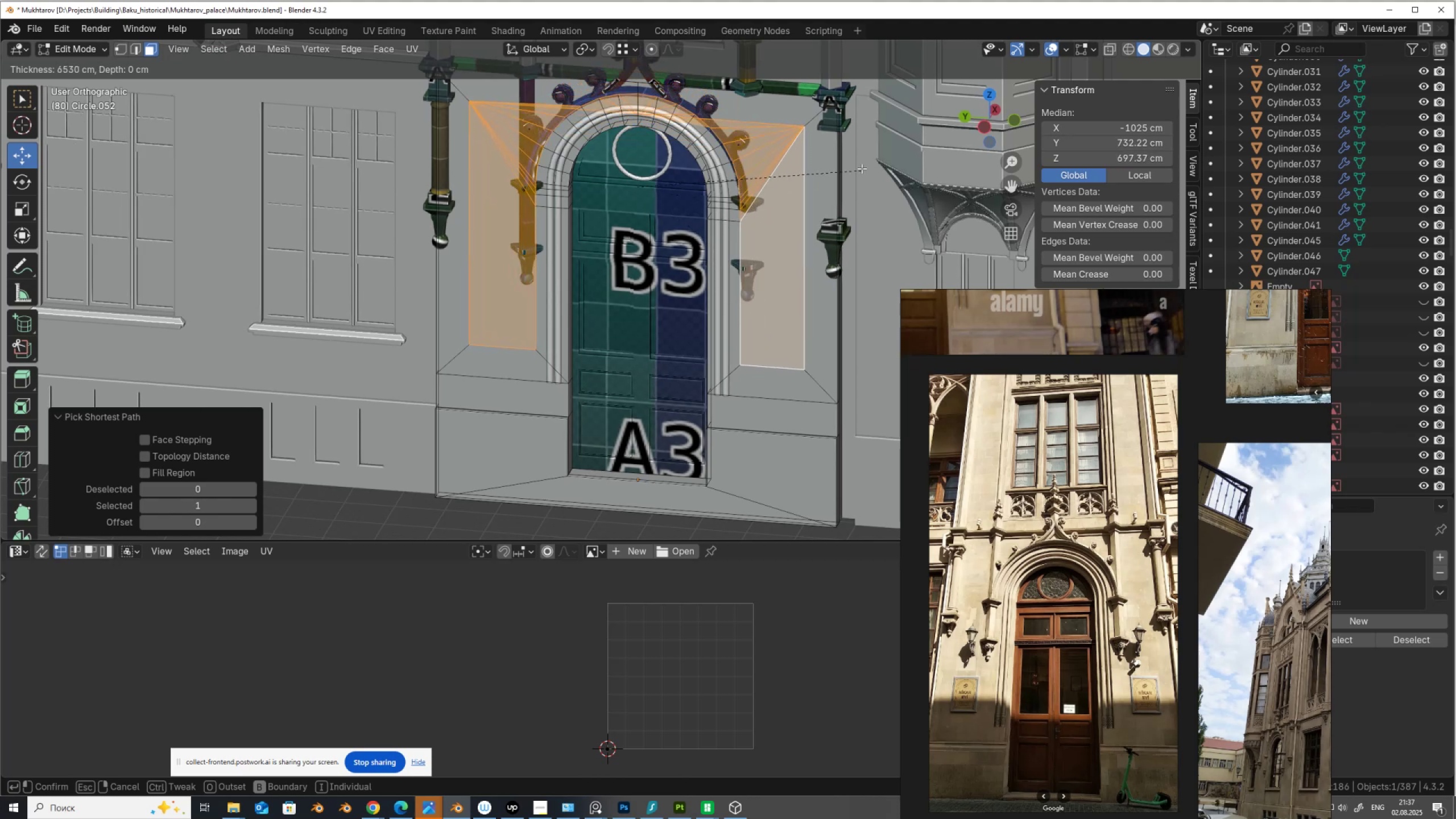 
left_click([868, 153])
 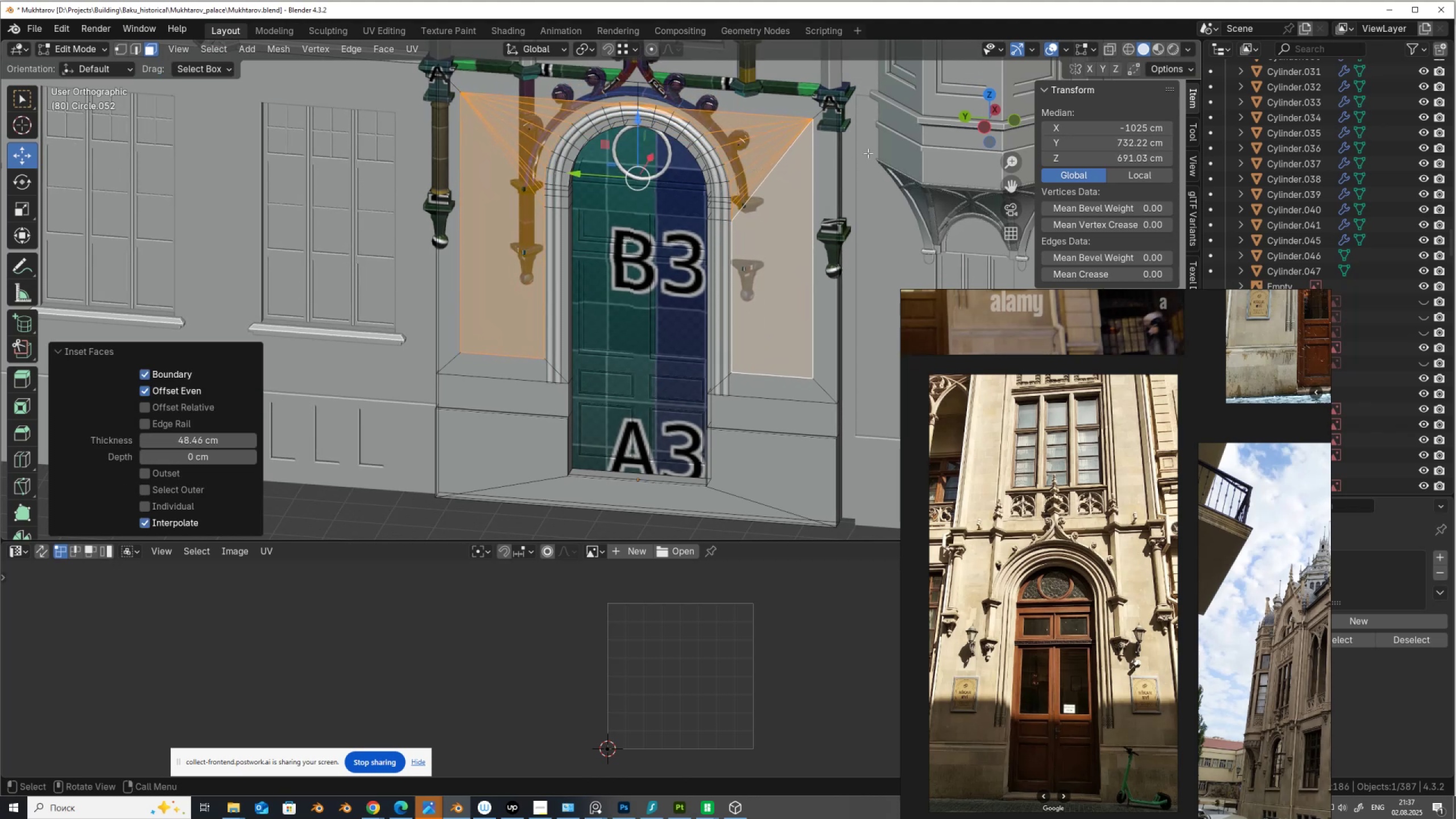 
scroll: coordinate [862, 178], scroll_direction: up, amount: 1.0
 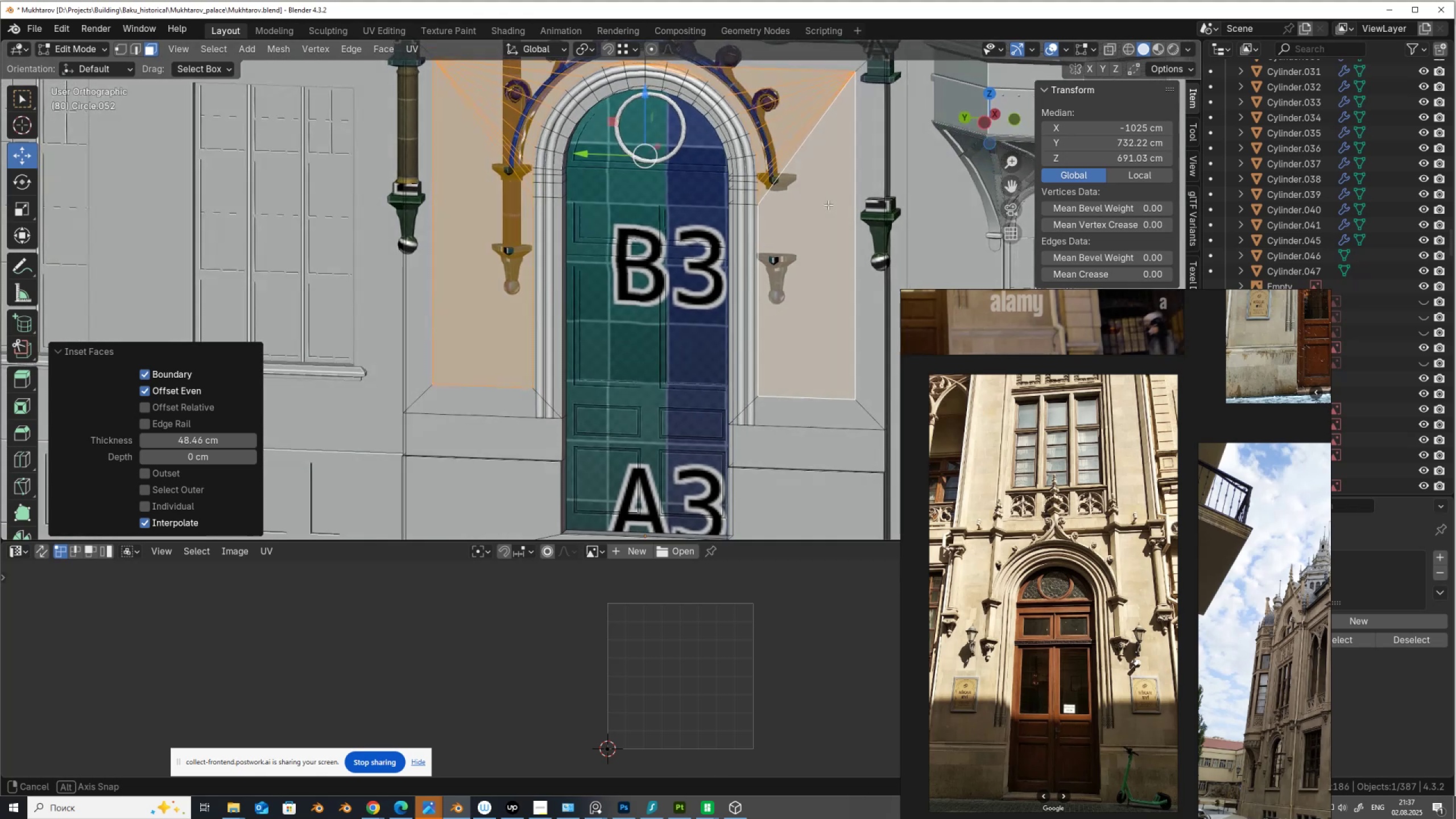 
hold_key(key=ShiftLeft, duration=0.62)
 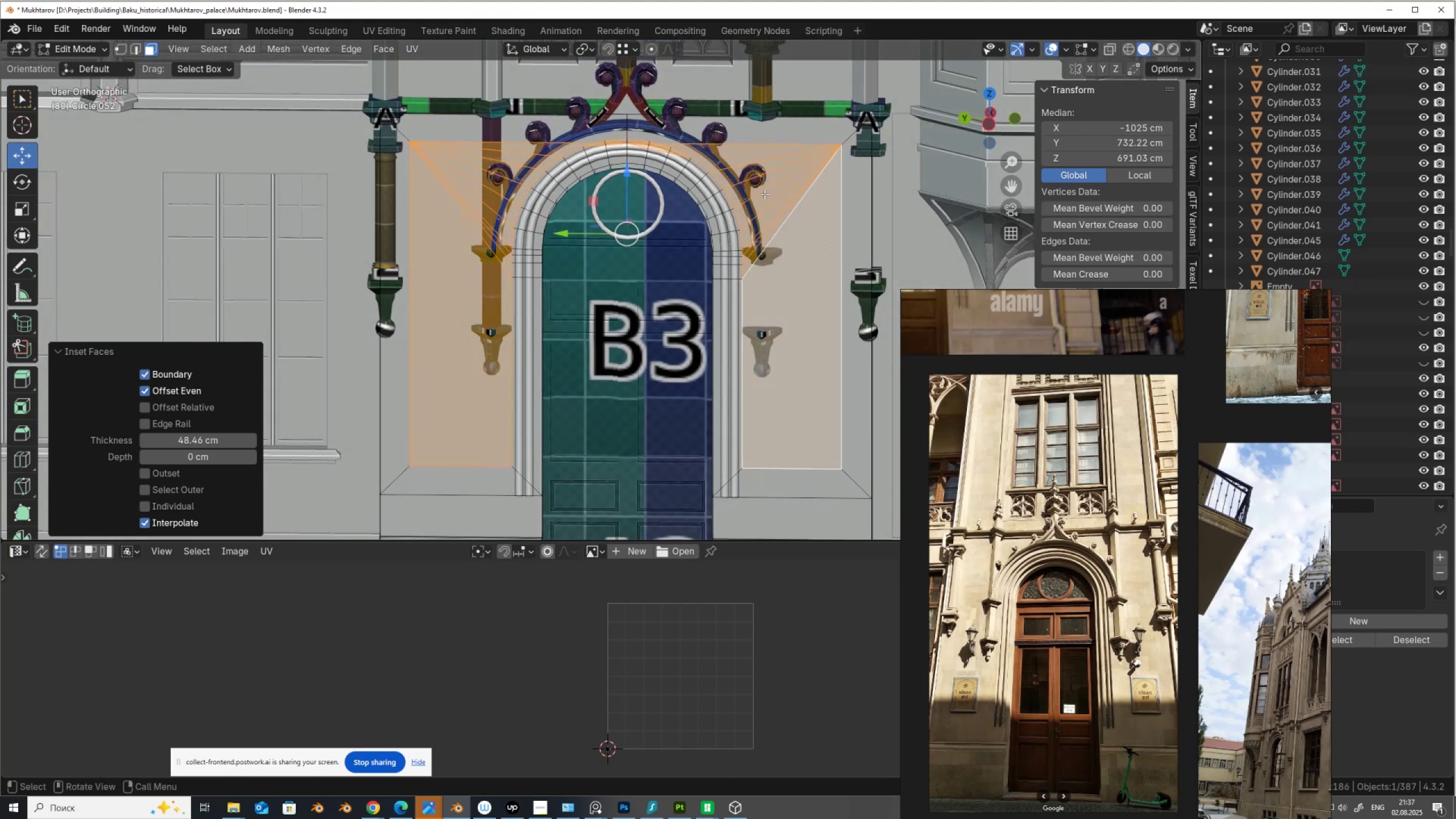 
wait(9.95)
 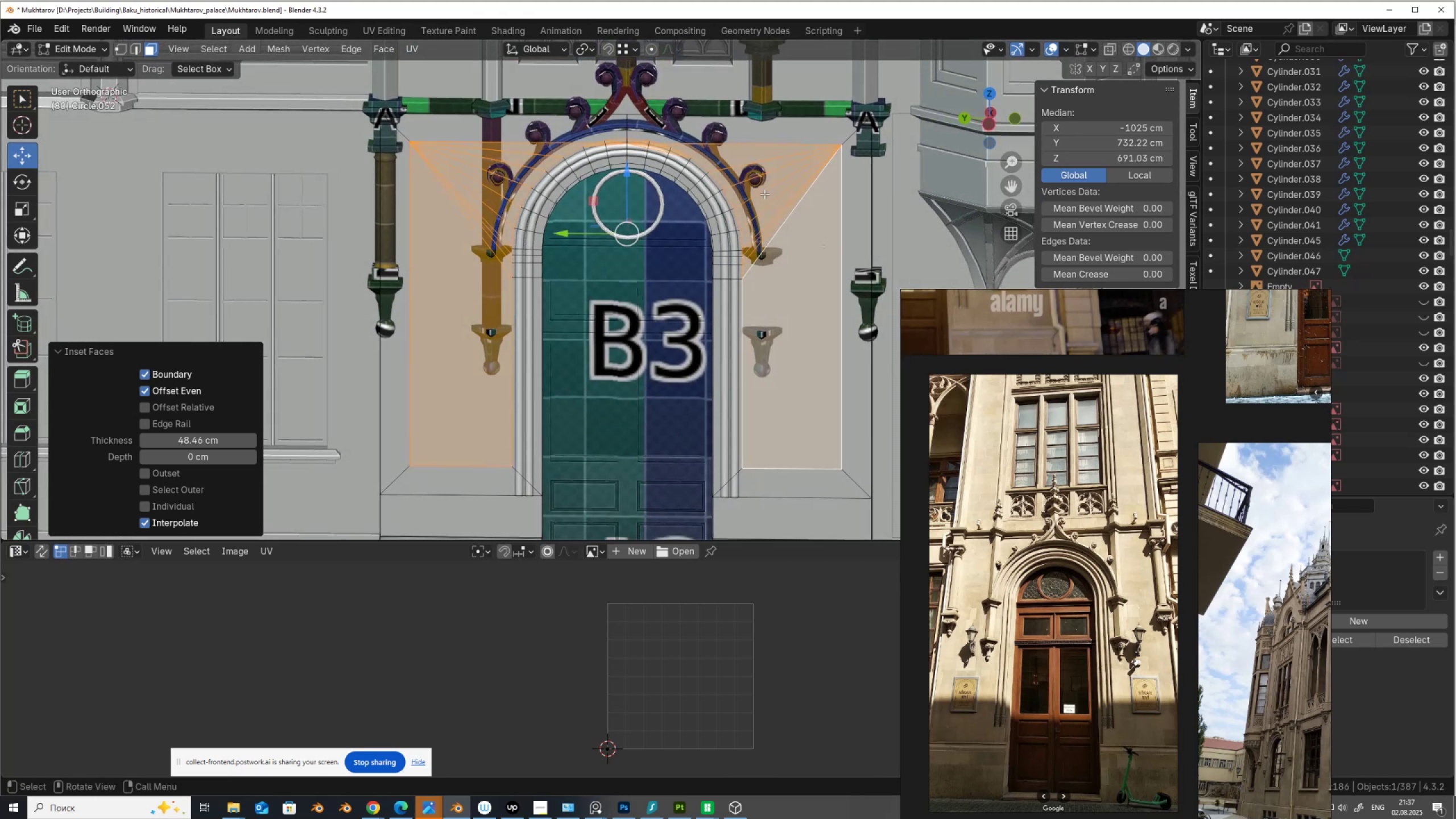 
scroll: coordinate [746, 222], scroll_direction: down, amount: 2.0
 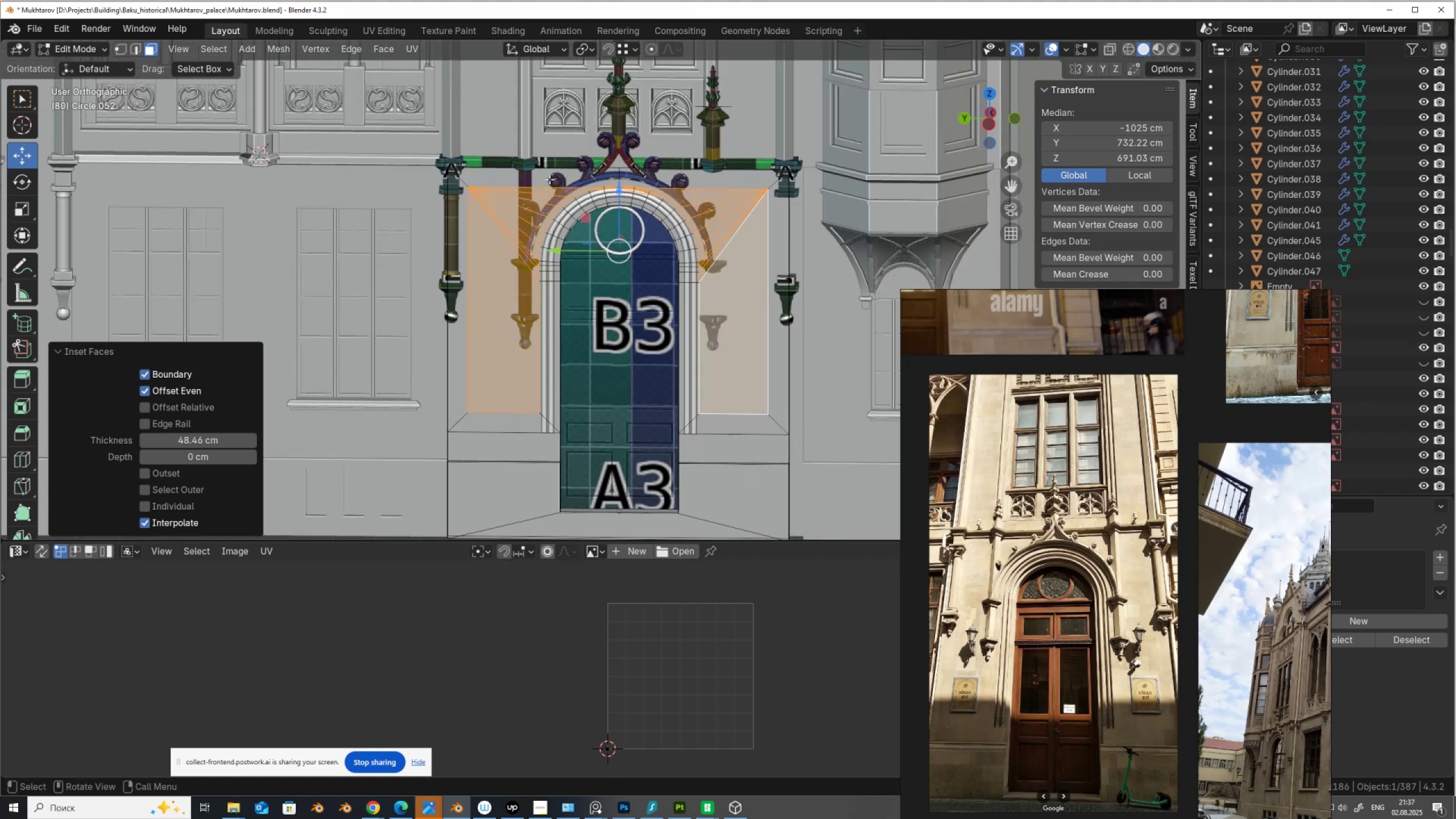 
hold_key(key=ShiftLeft, duration=1.52)
 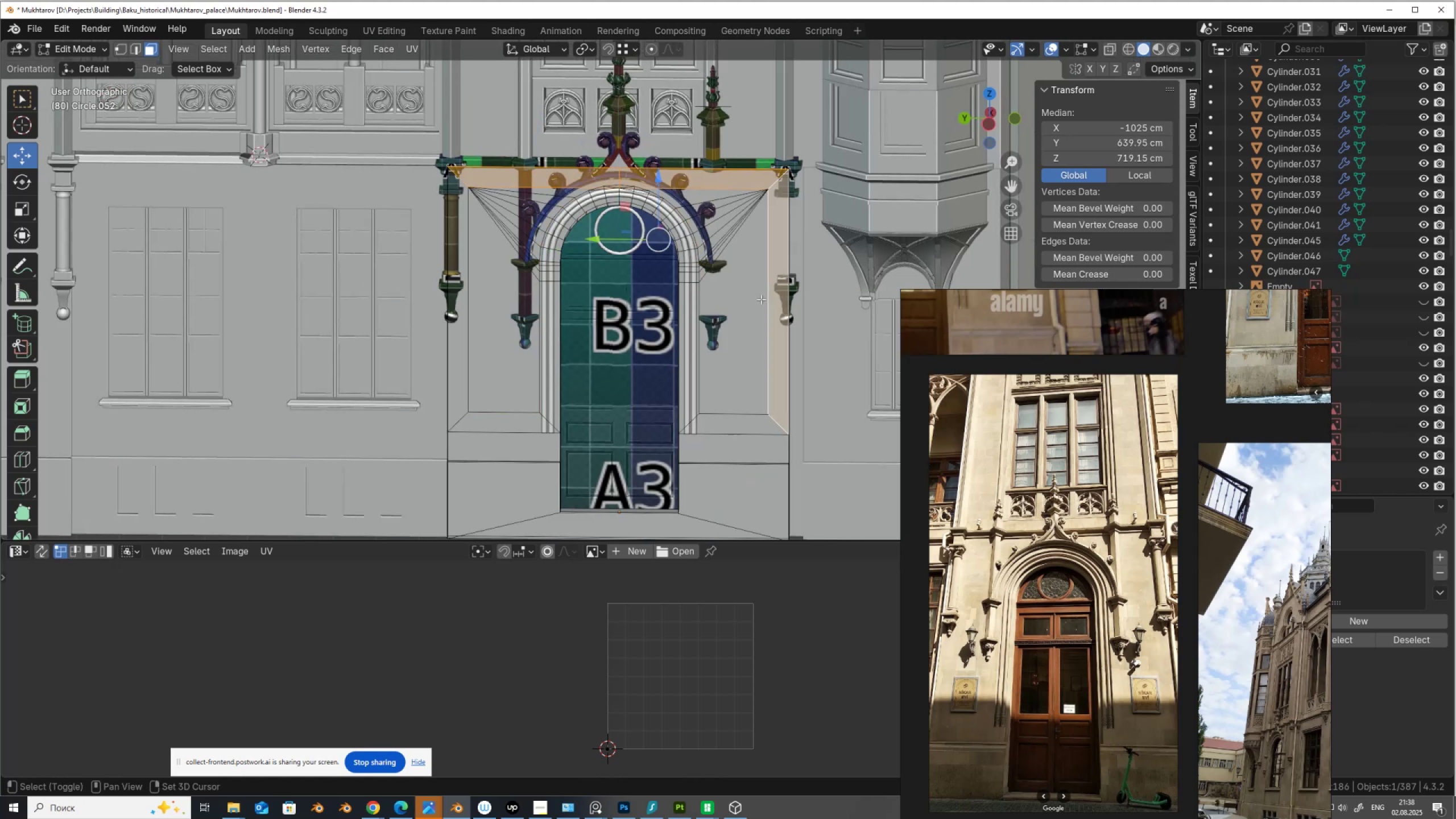 
hold_key(key=ShiftLeft, duration=1.53)
 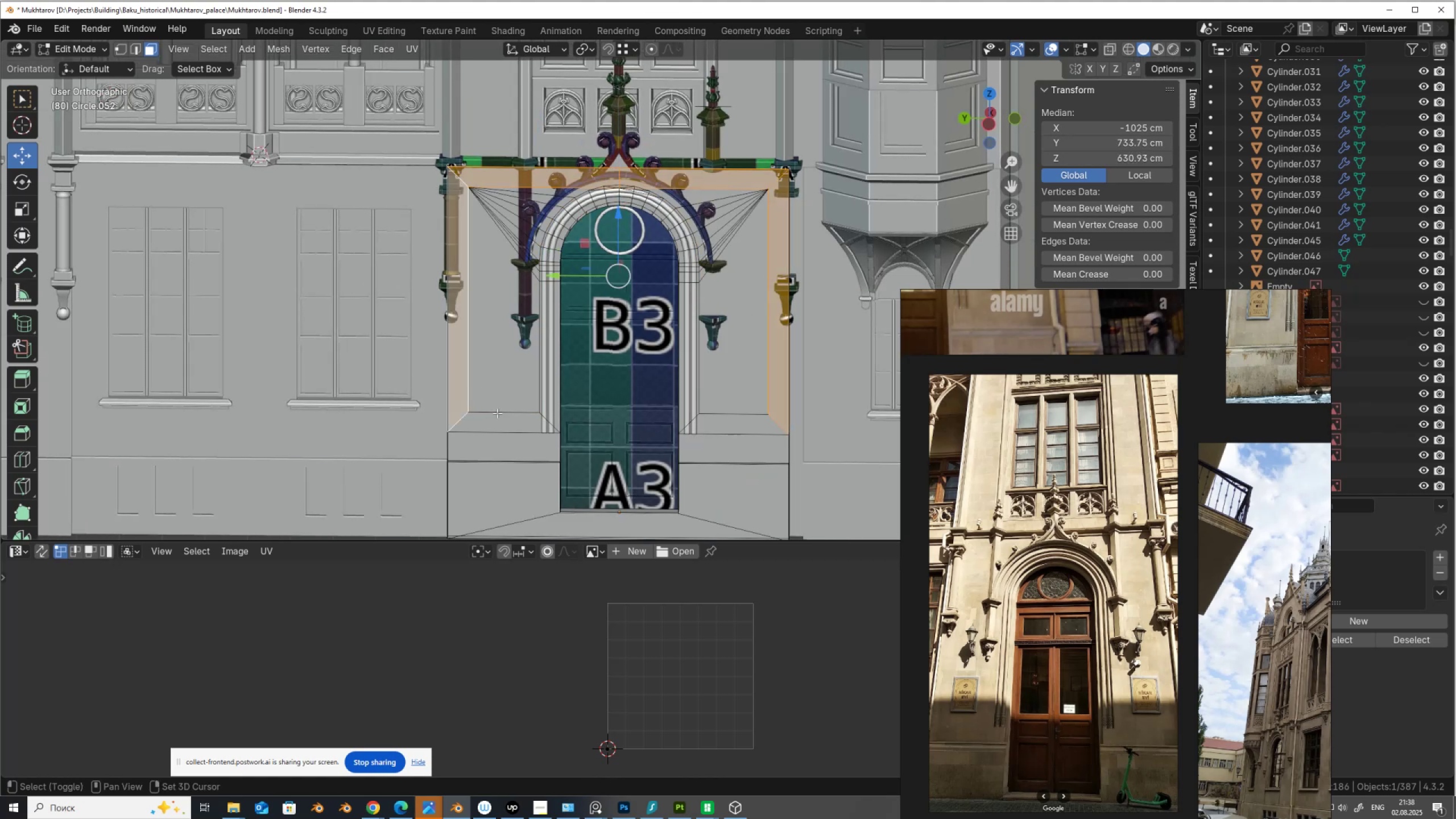 
hold_key(key=ShiftLeft, duration=1.52)
left_click([528, 420])
 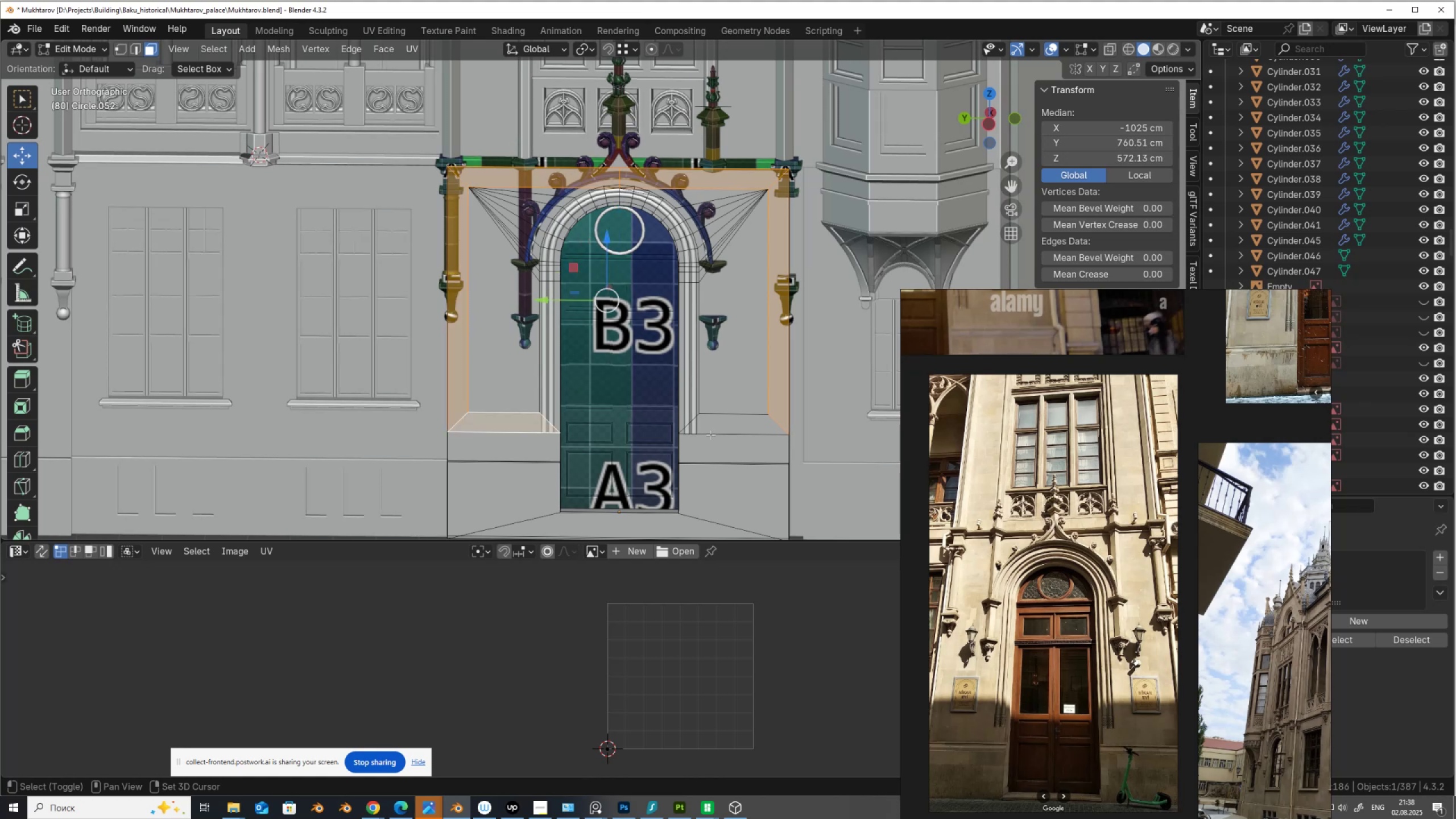 
hold_key(key=ShiftLeft, duration=0.34)
left_click([724, 424])
 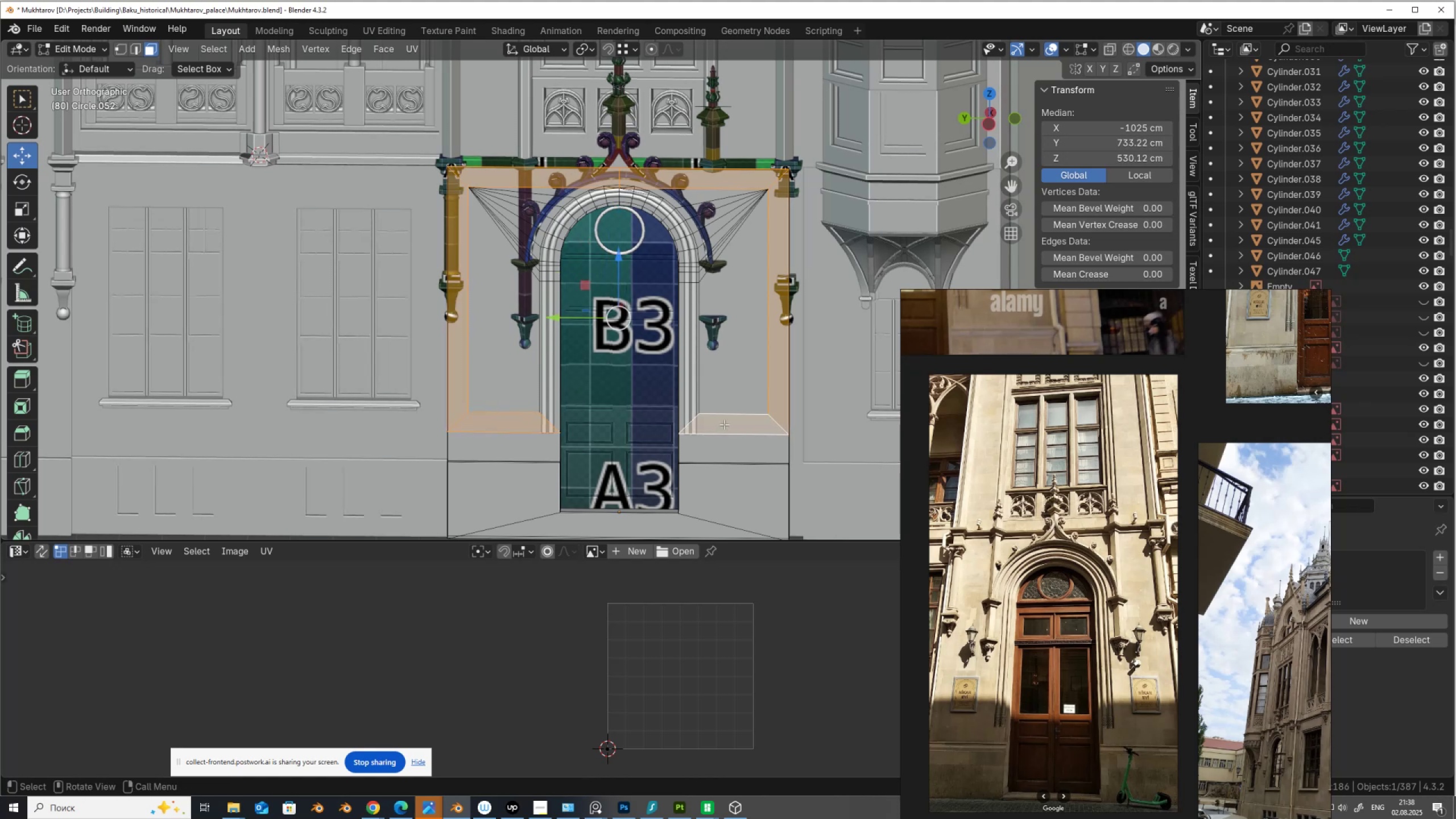 
key(X)
 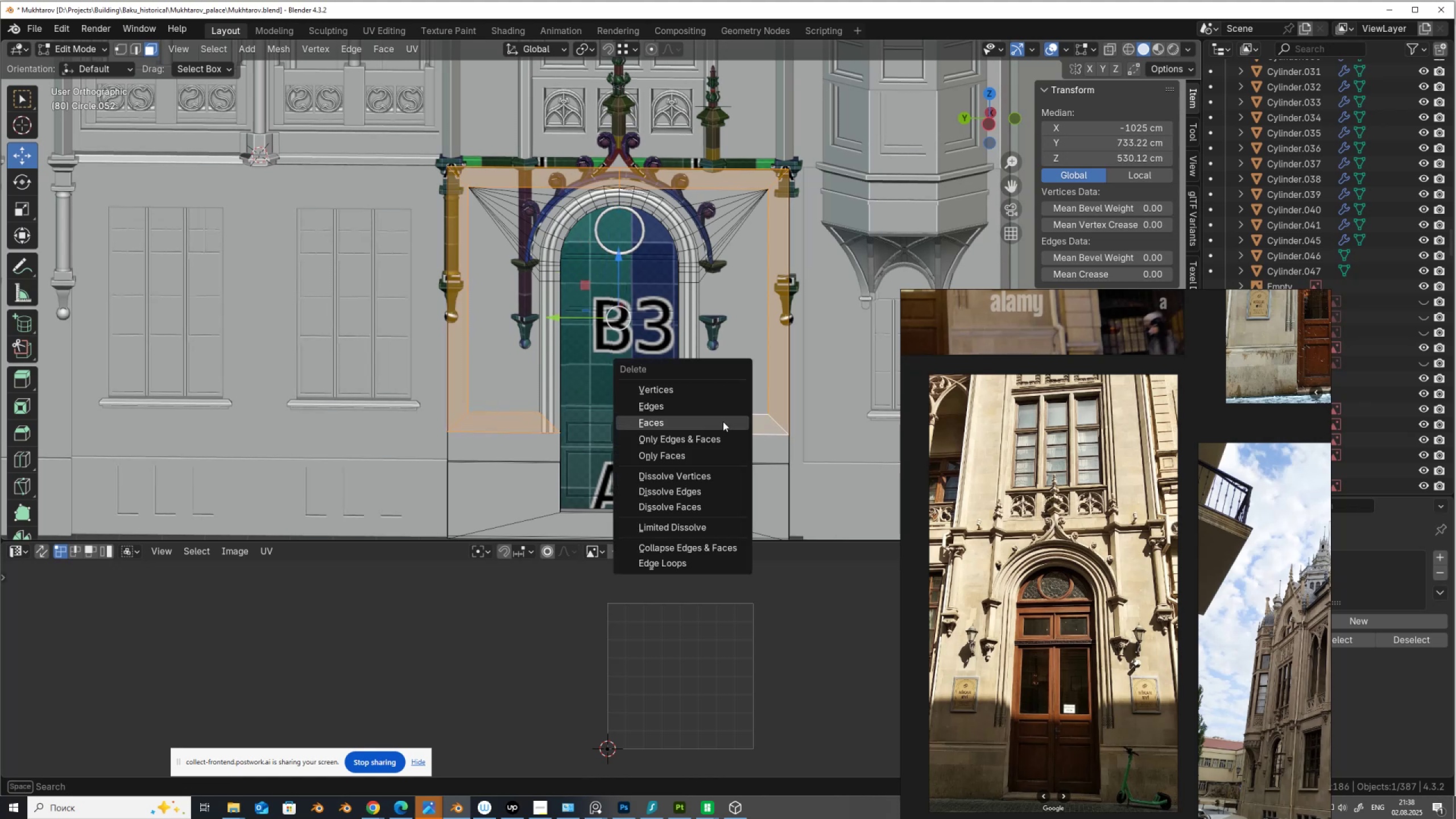 
left_click([723, 421])
 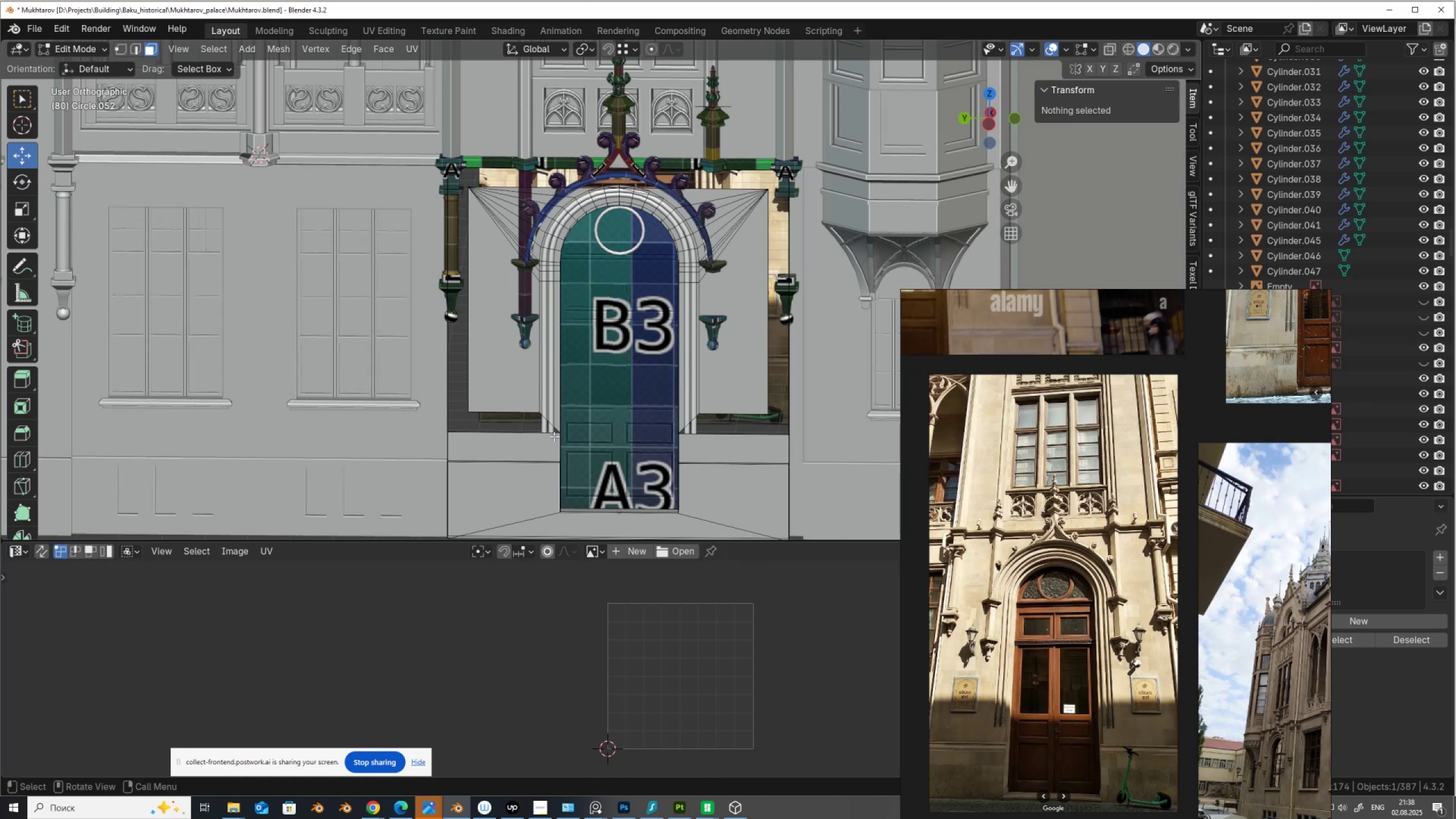 
key(2)
 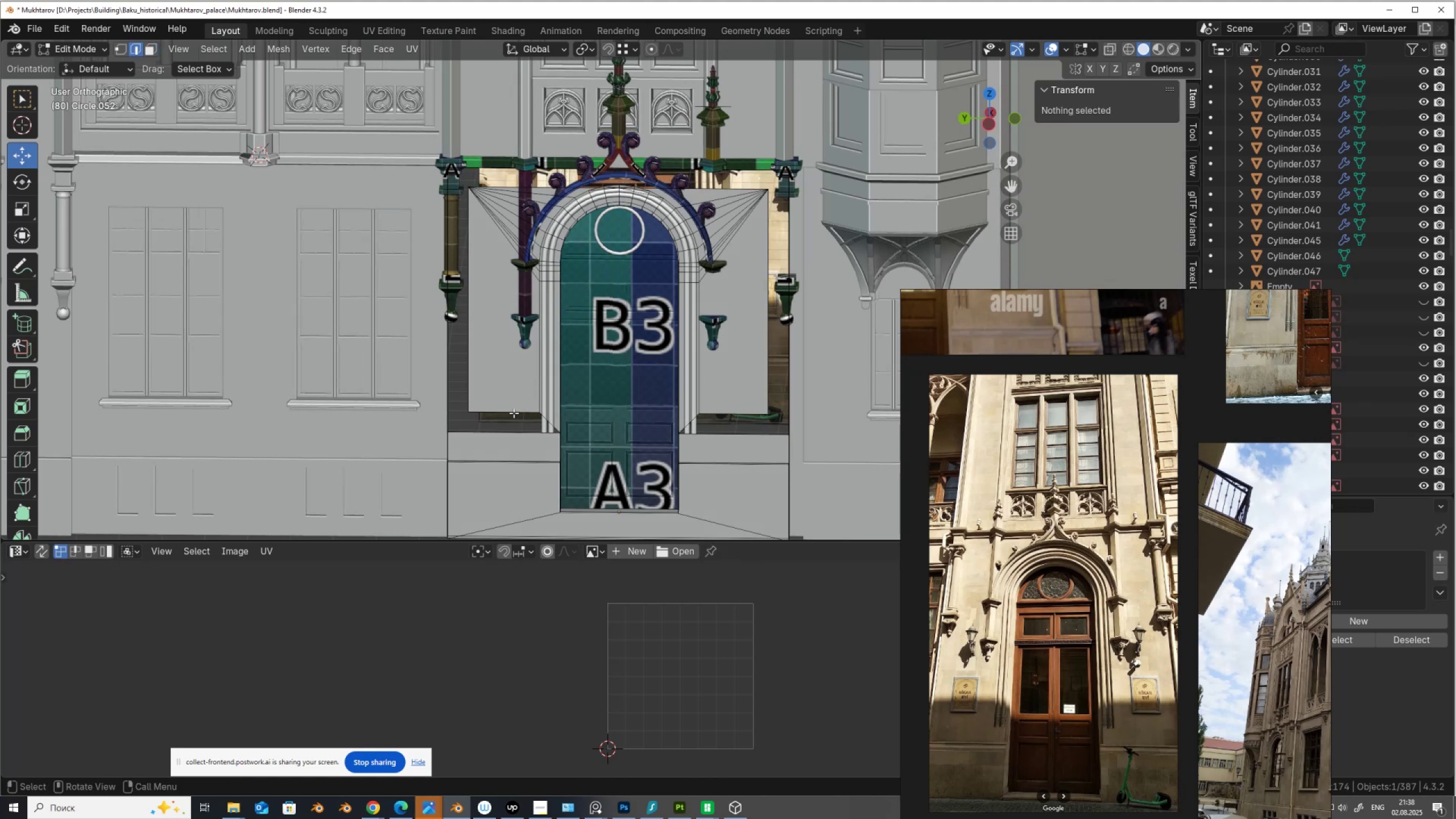 
left_click([514, 413])
 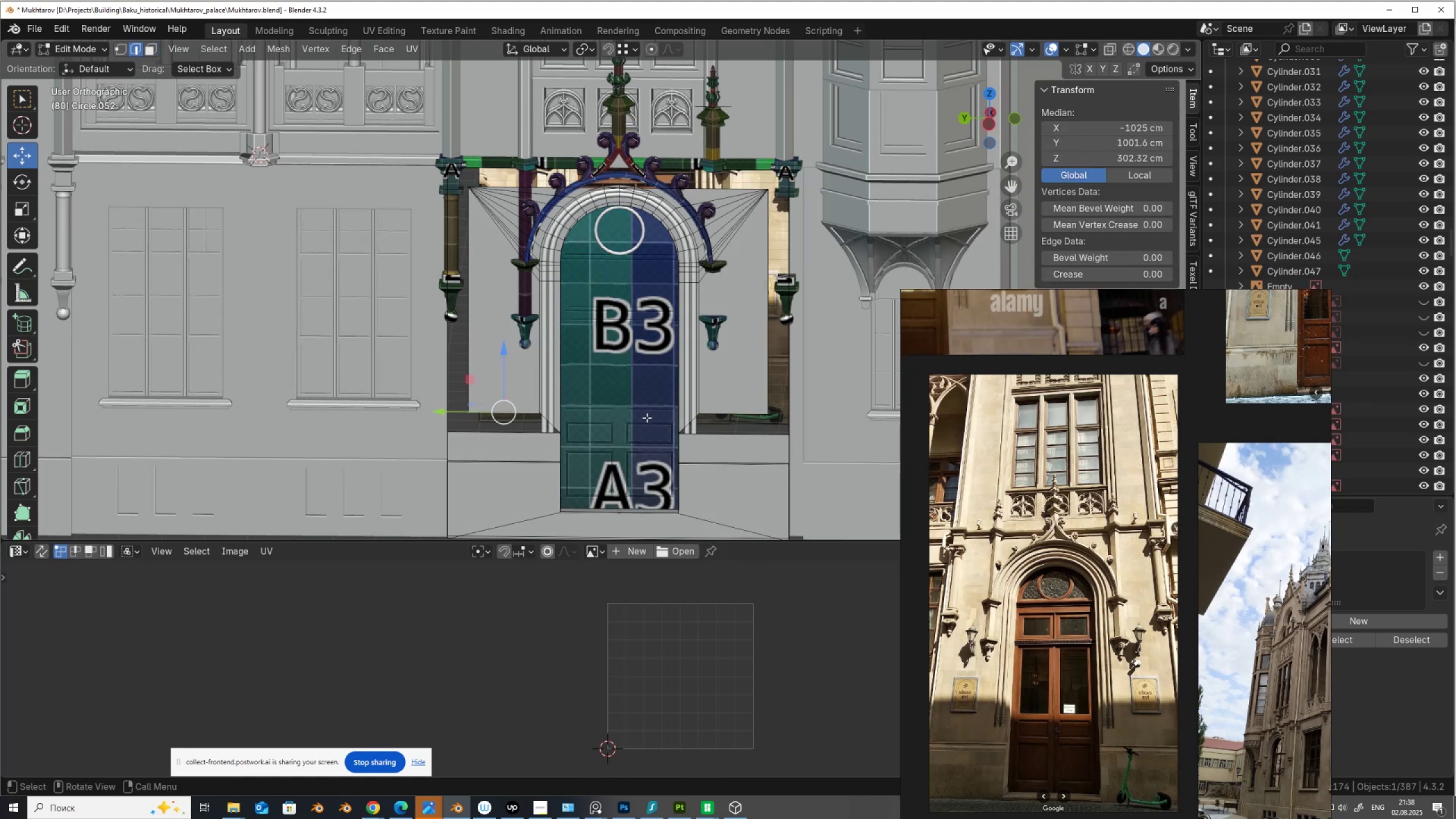 
hold_key(key=ShiftLeft, duration=0.68)
left_click([723, 413])
 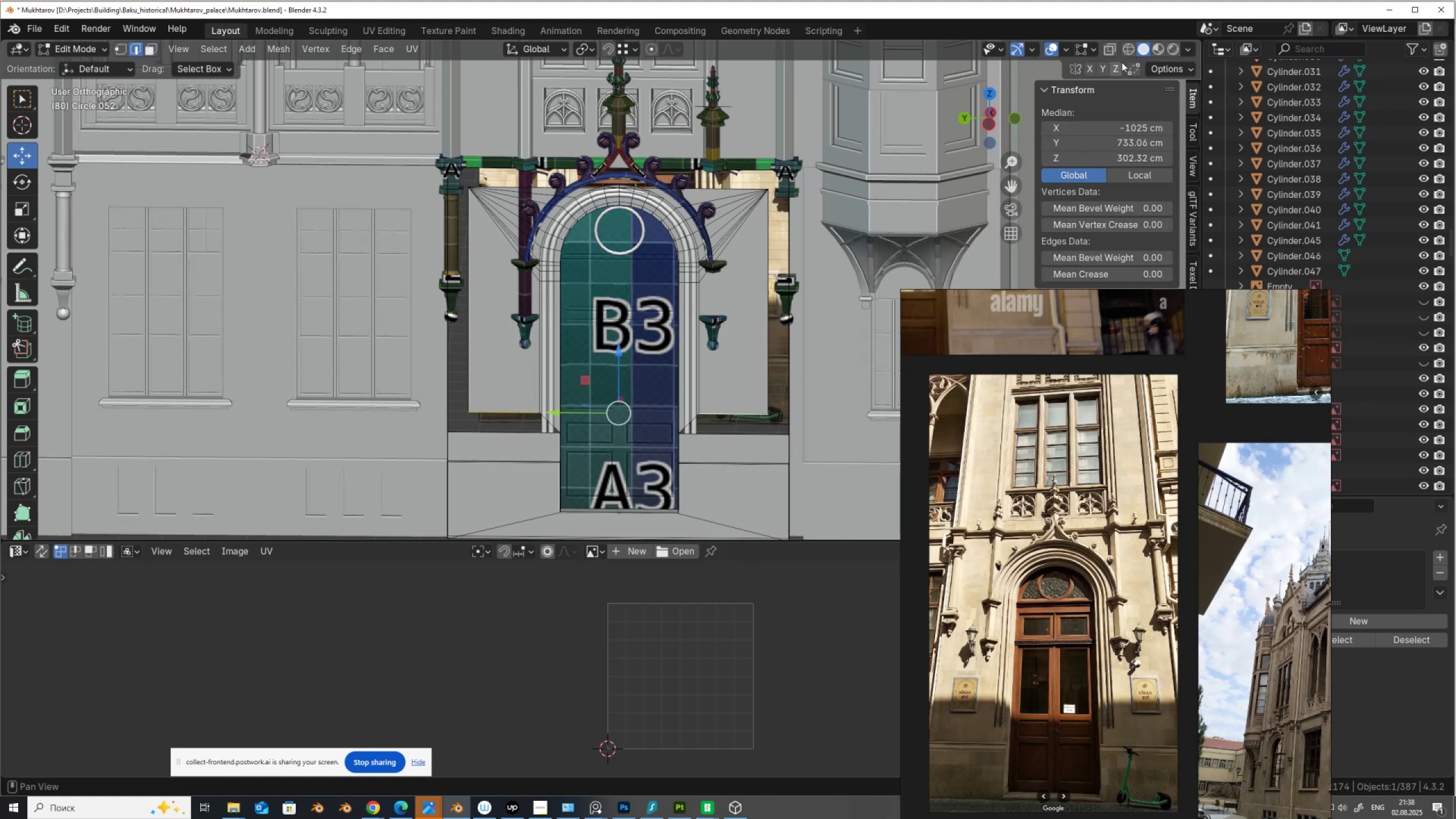 
left_click([1132, 69])
 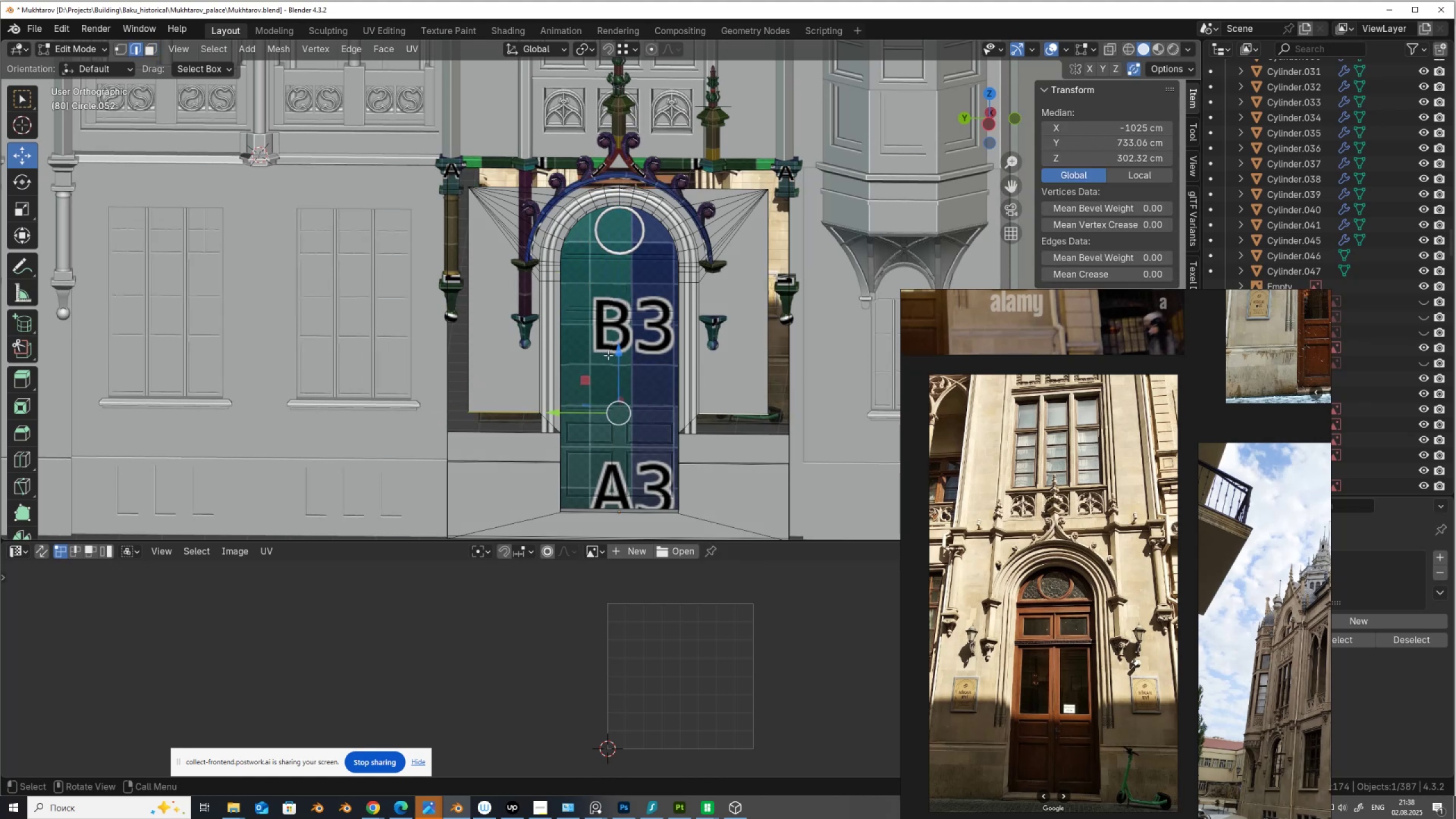 
left_click_drag(start_coordinate=[617, 355], to_coordinate=[788, 439])
 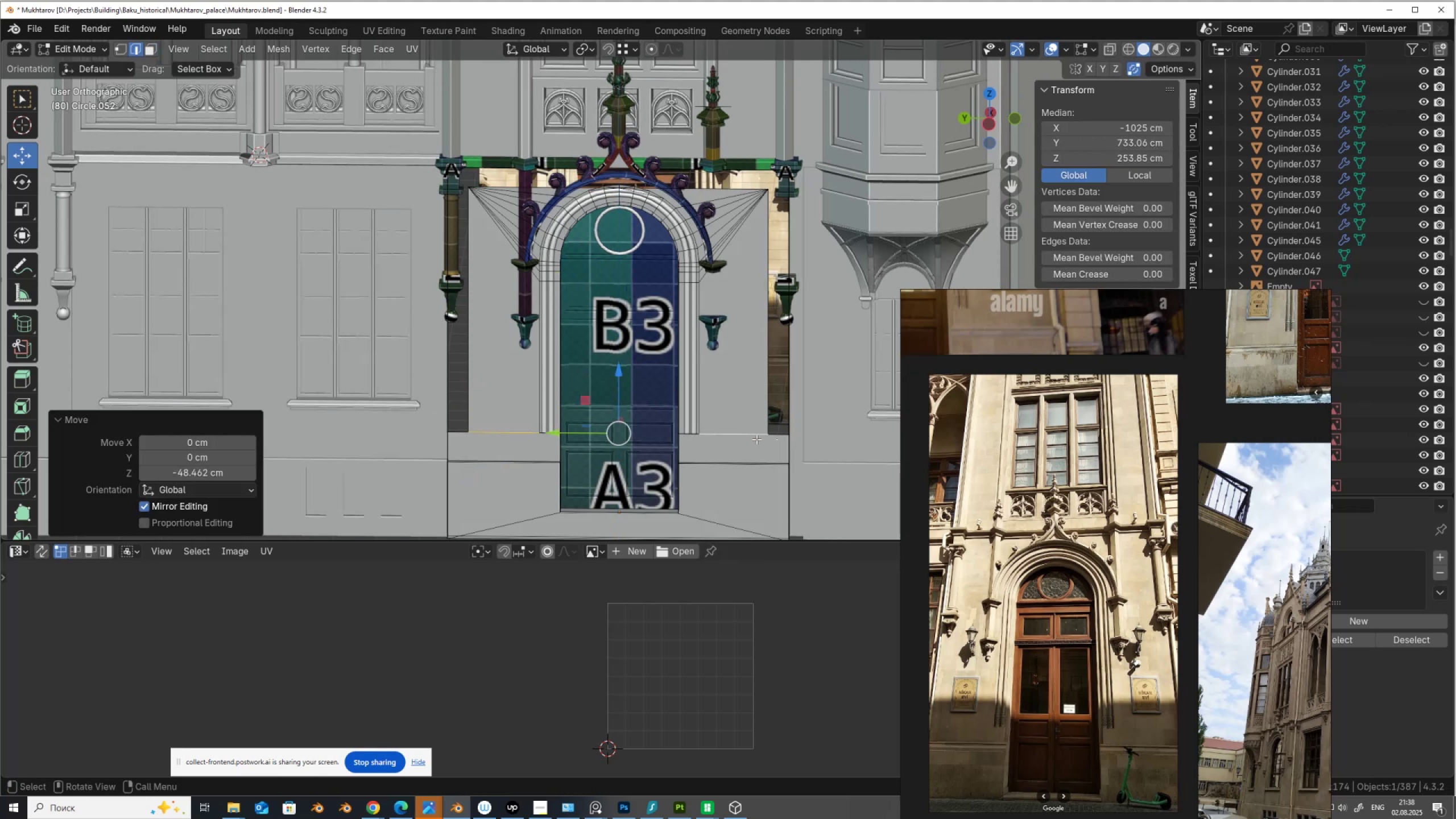 
hold_key(key=ControlLeft, duration=0.61)
 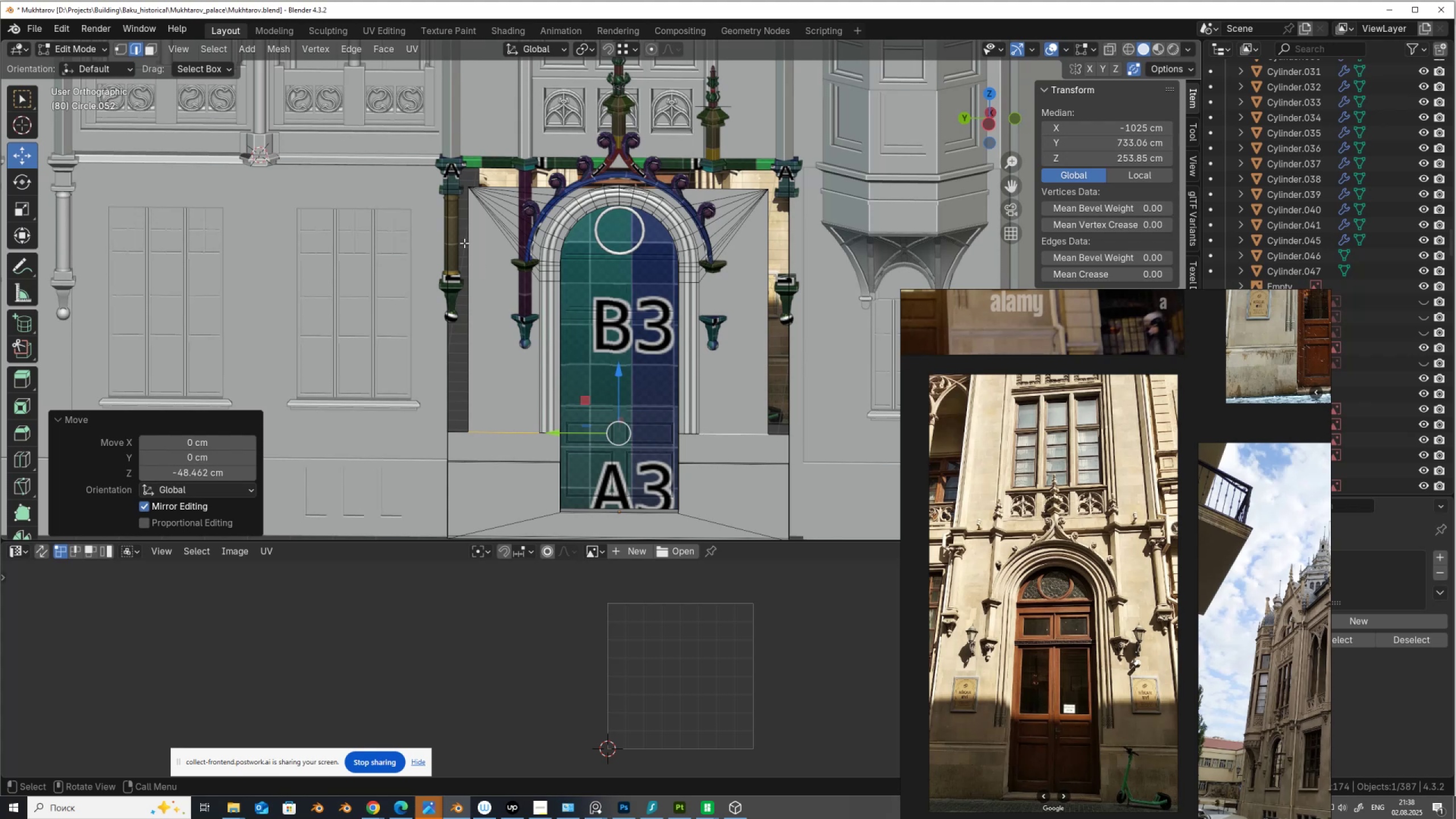 
left_click([469, 264])
 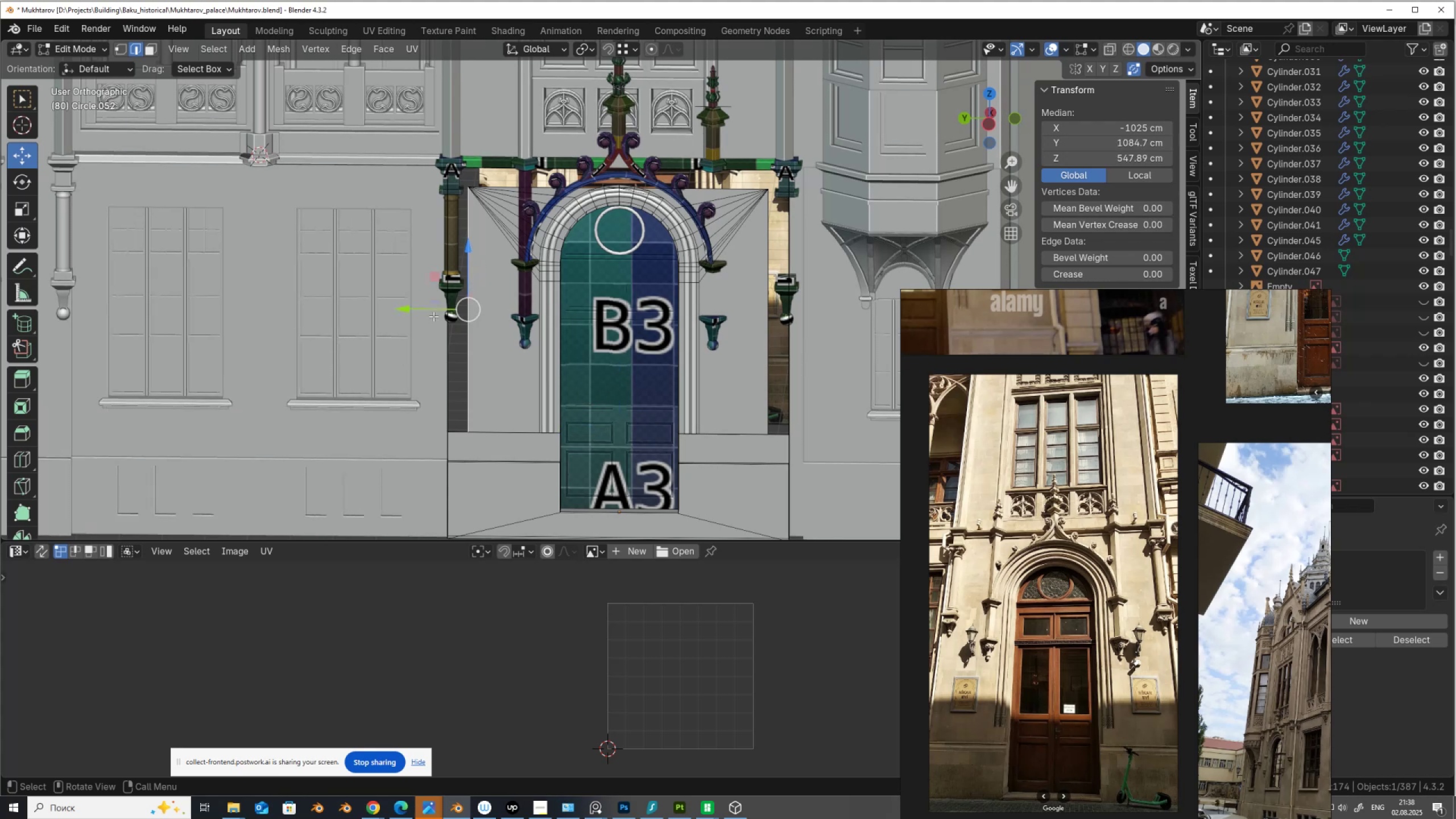 
left_click_drag(start_coordinate=[435, 309], to_coordinate=[452, 421])
 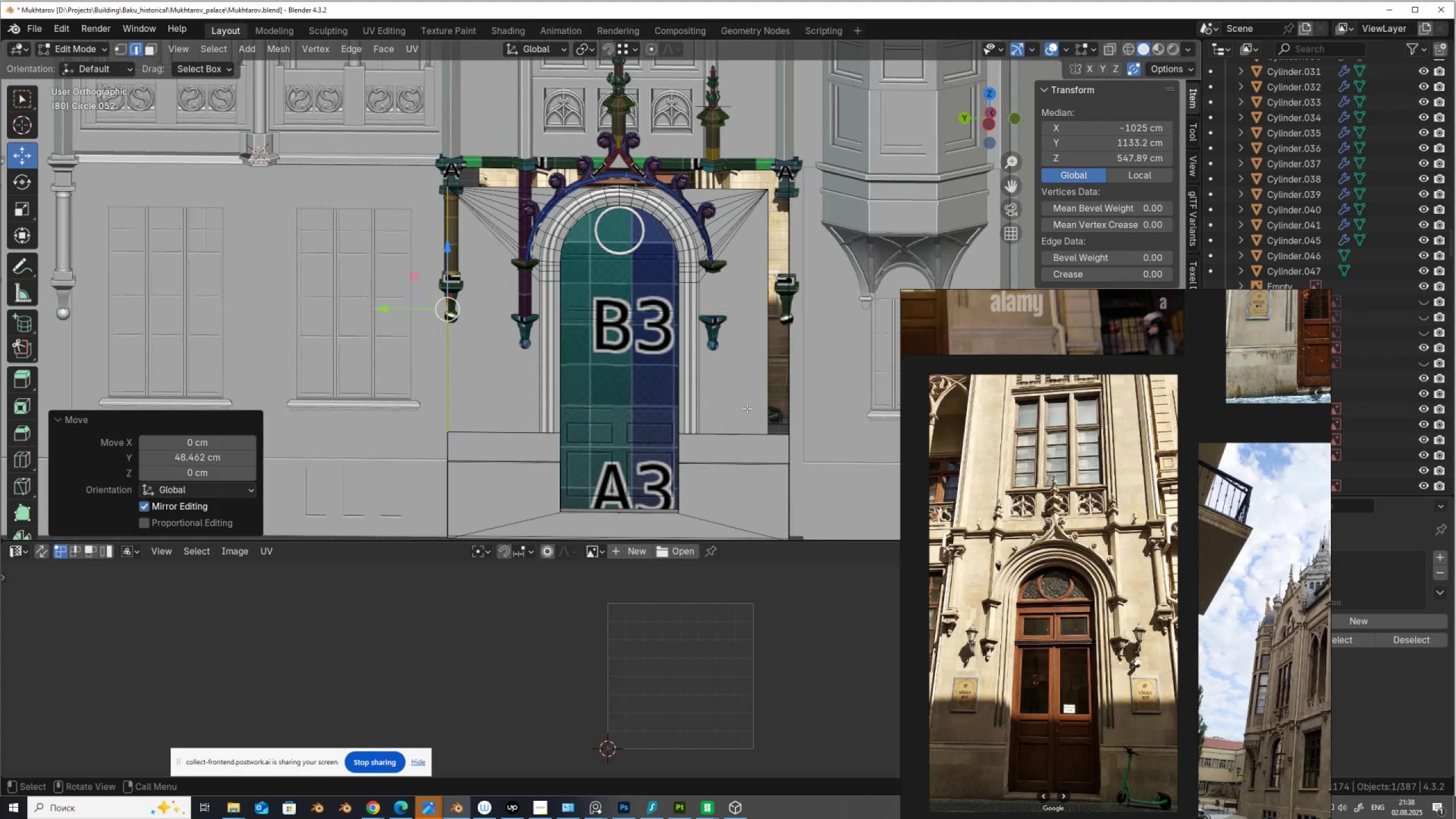 
hold_key(key=ControlLeft, duration=0.53)
 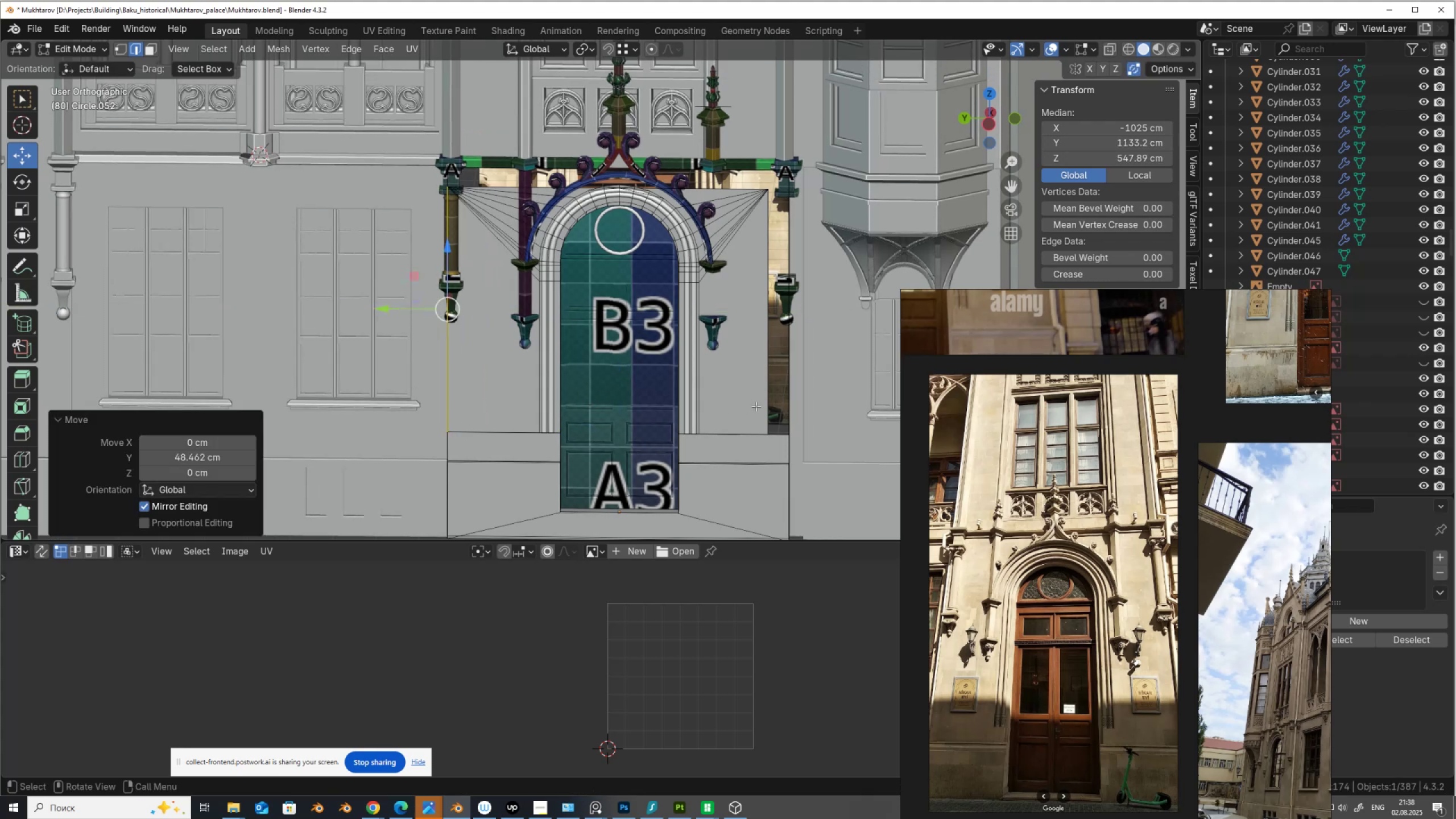 
left_click([760, 406])
 